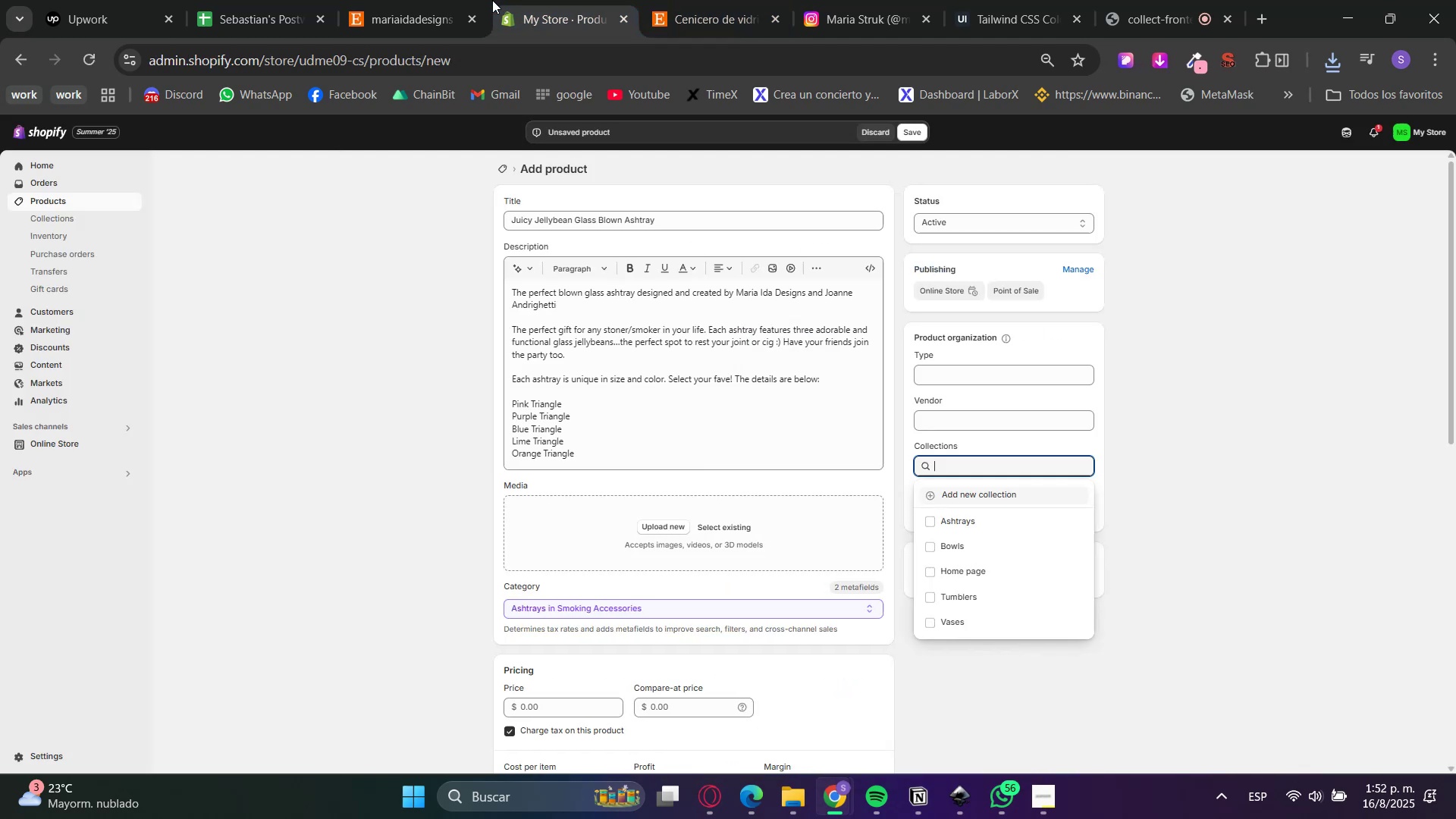 
triple_click([397, 0])
 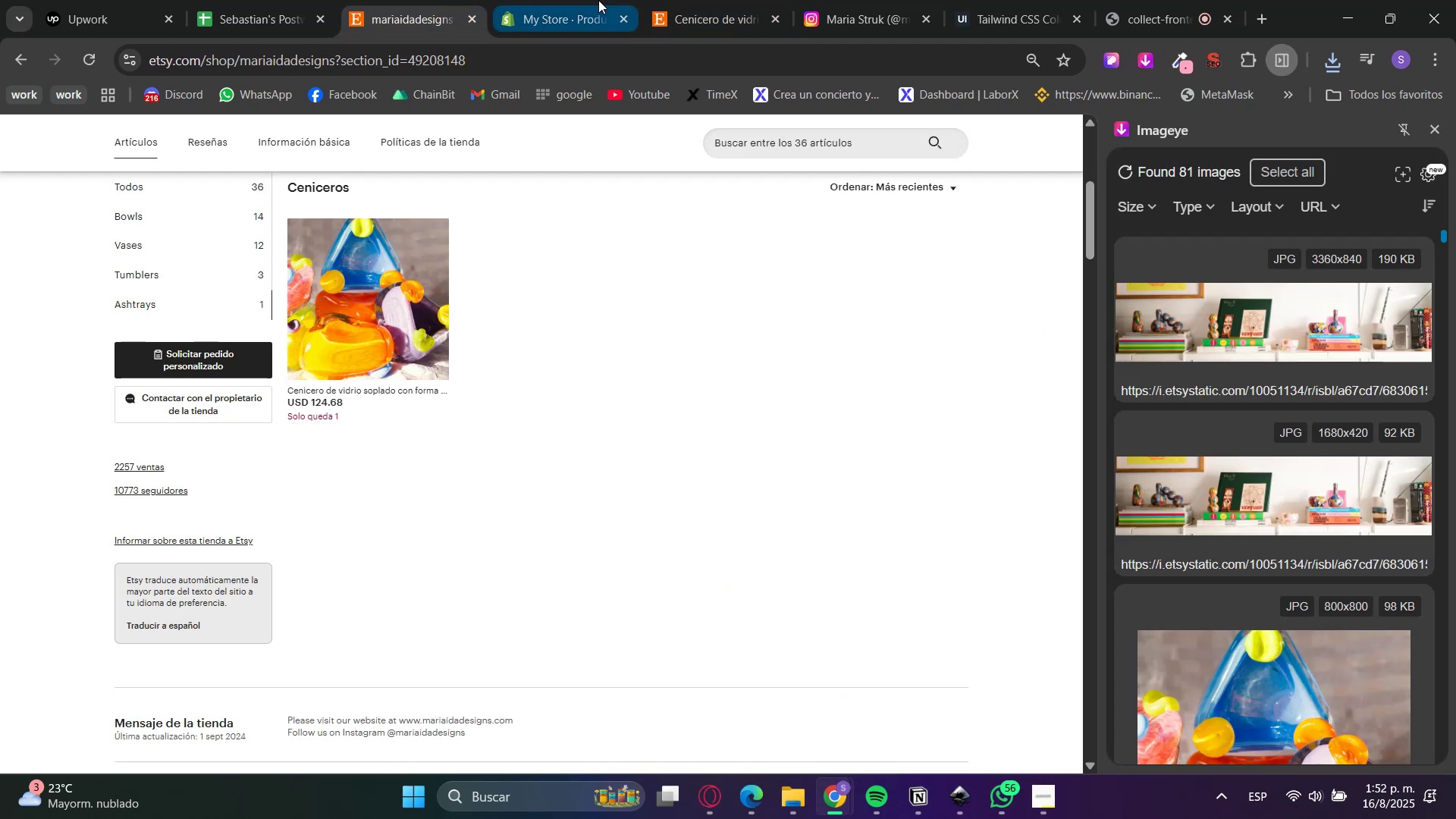 
left_click([598, 0])
 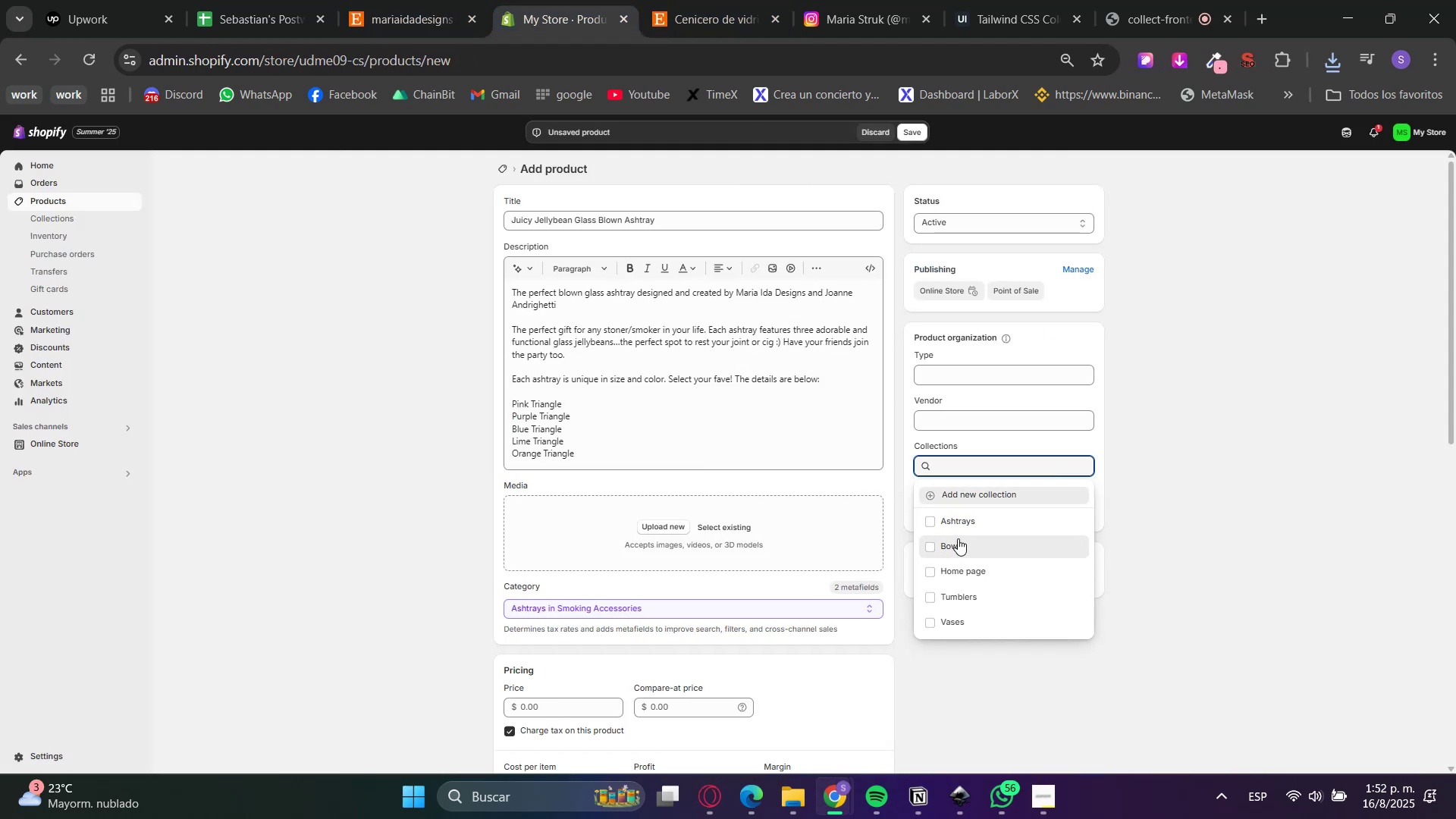 
double_click([958, 520])
 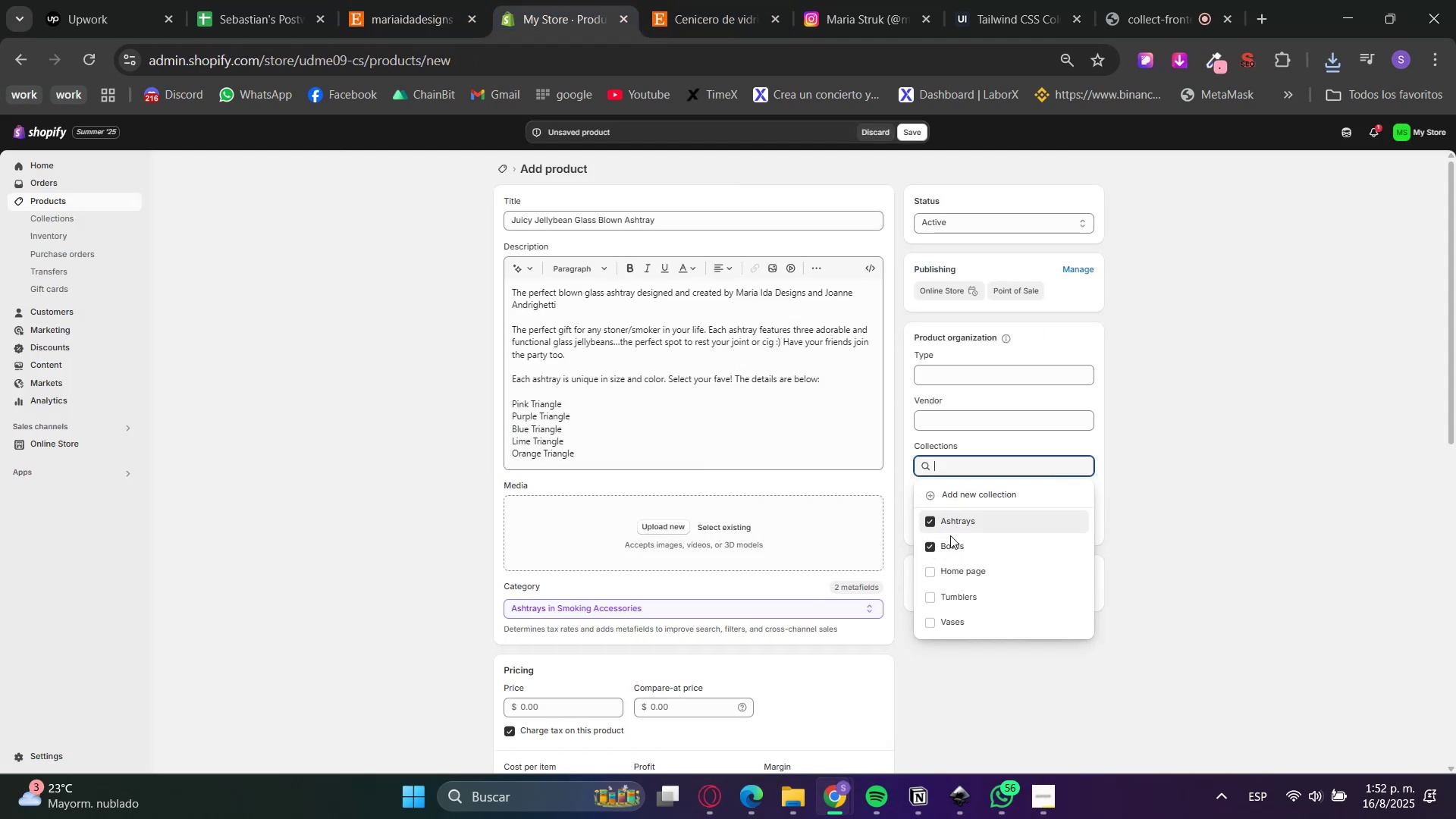 
triple_click([948, 541])
 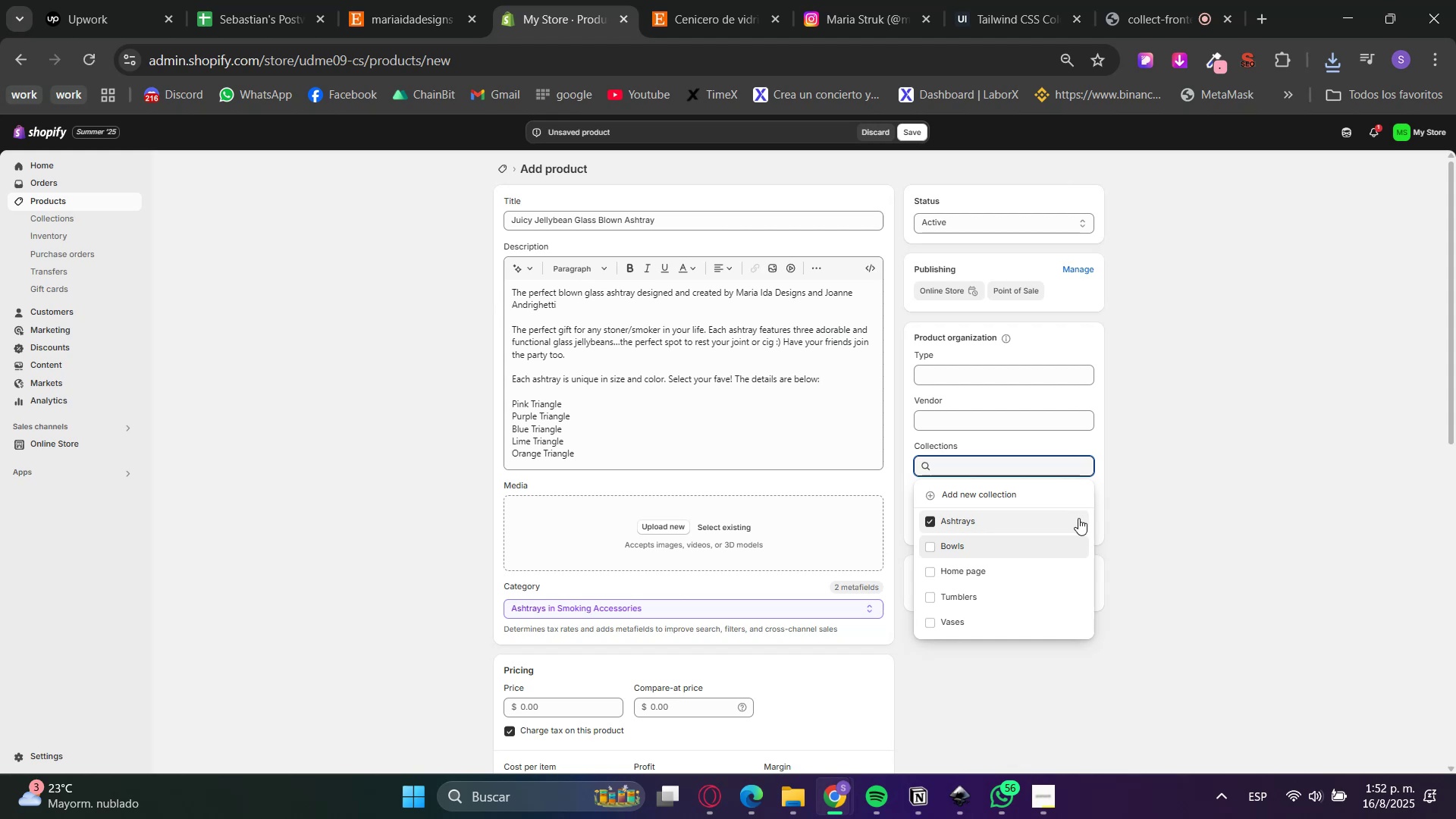 
triple_click([1156, 522])
 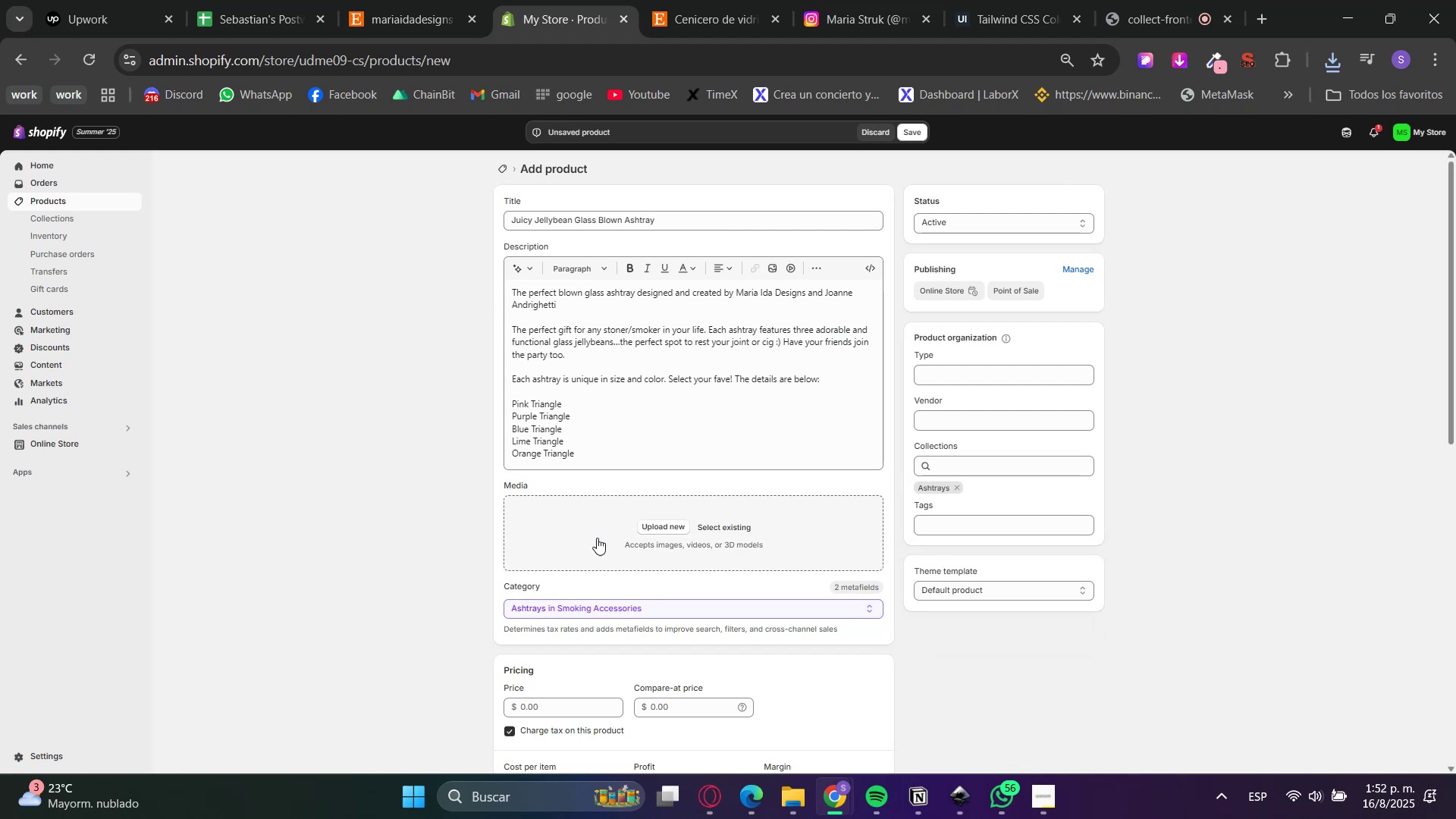 
left_click([664, 0])
 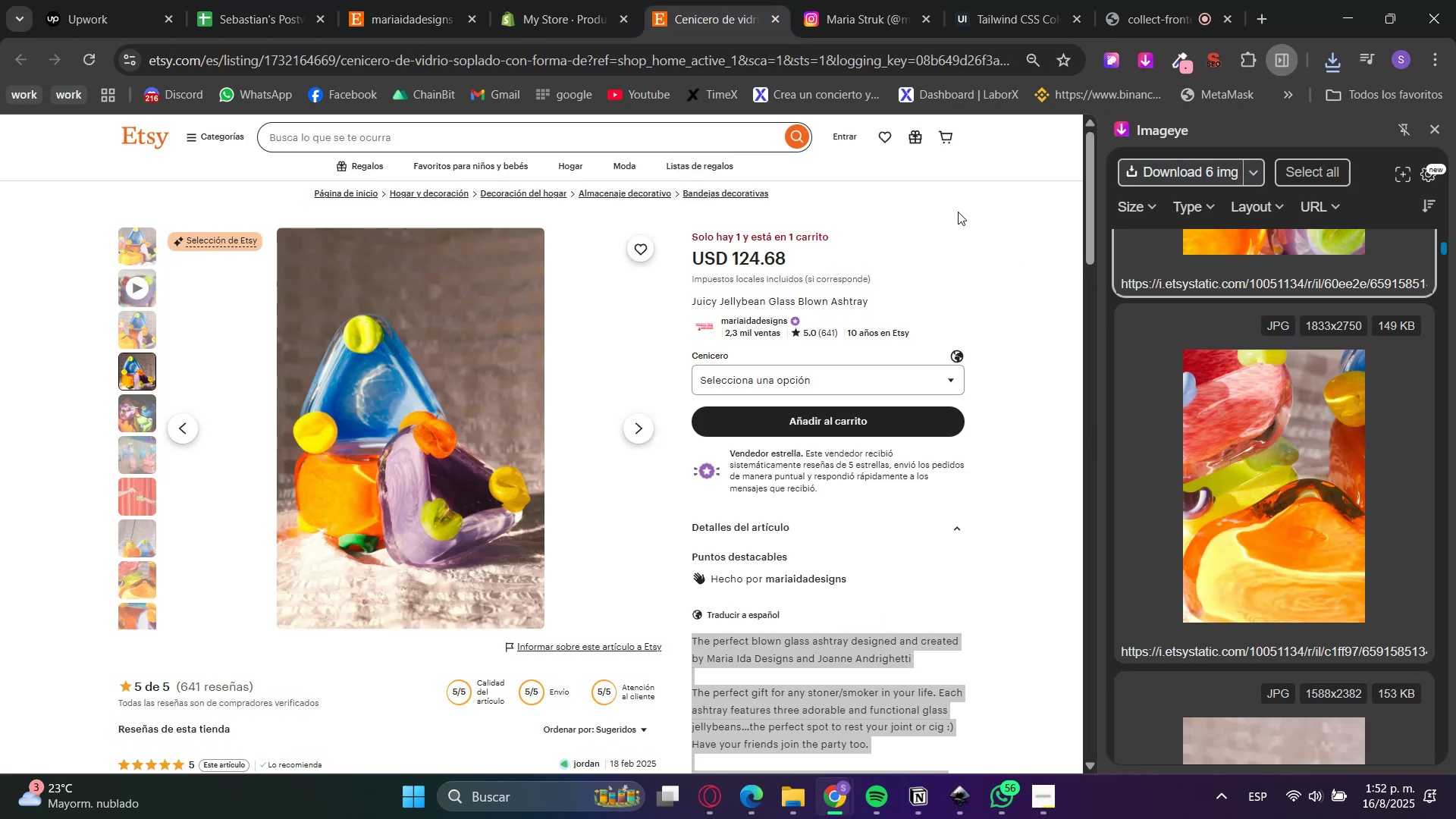 
left_click([575, 0])
 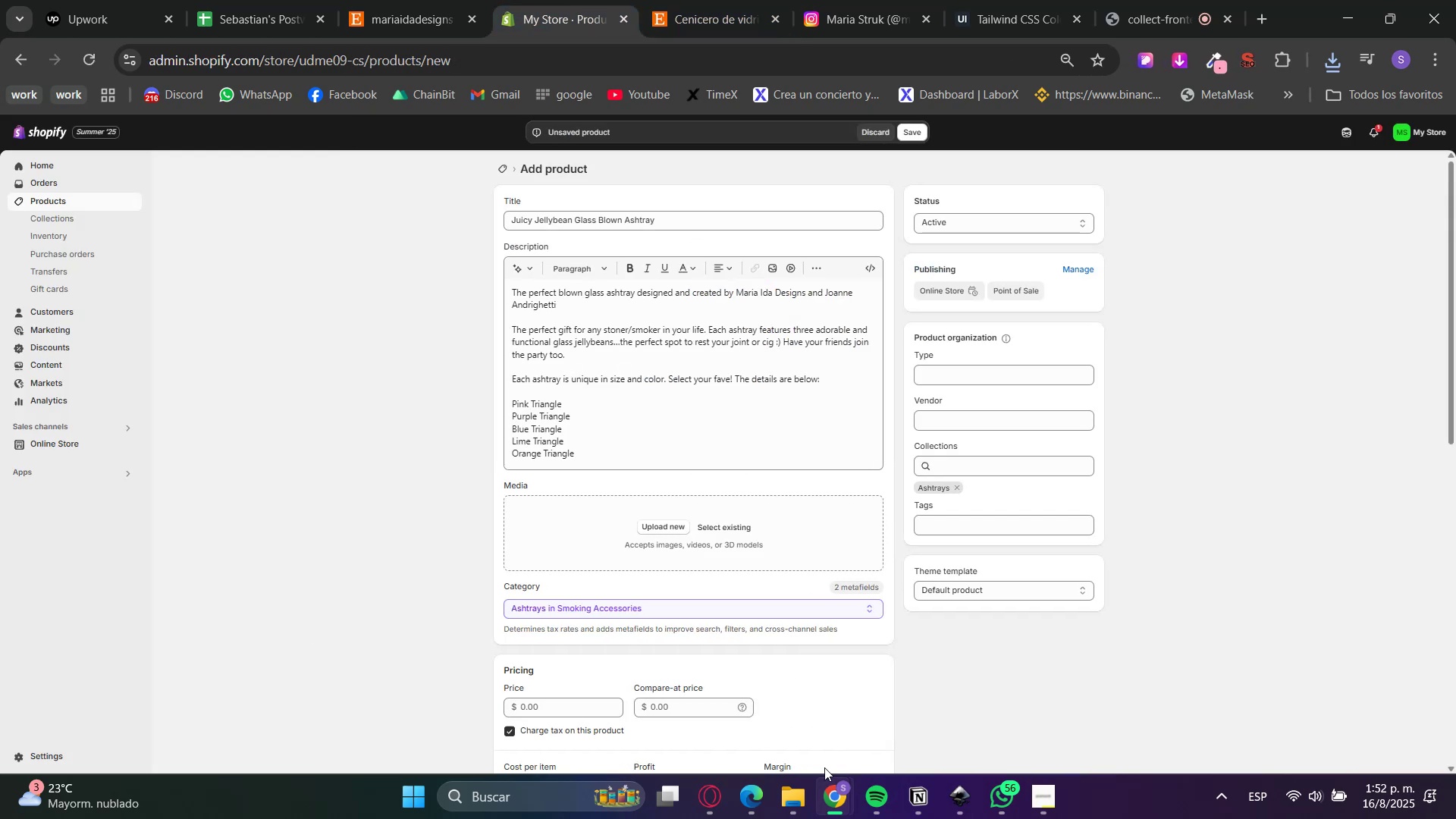 
left_click([795, 802])
 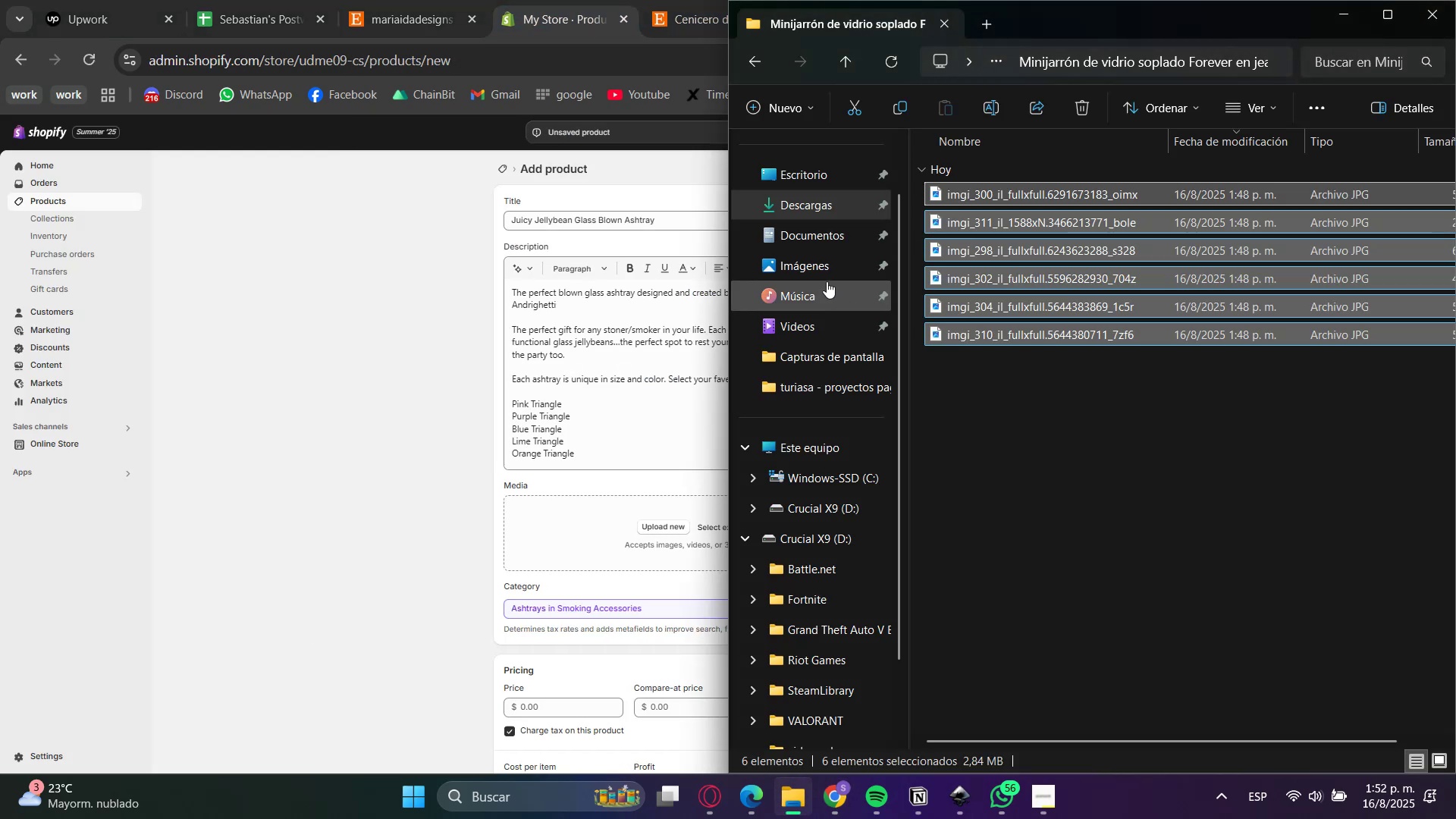 
left_click([805, 215])
 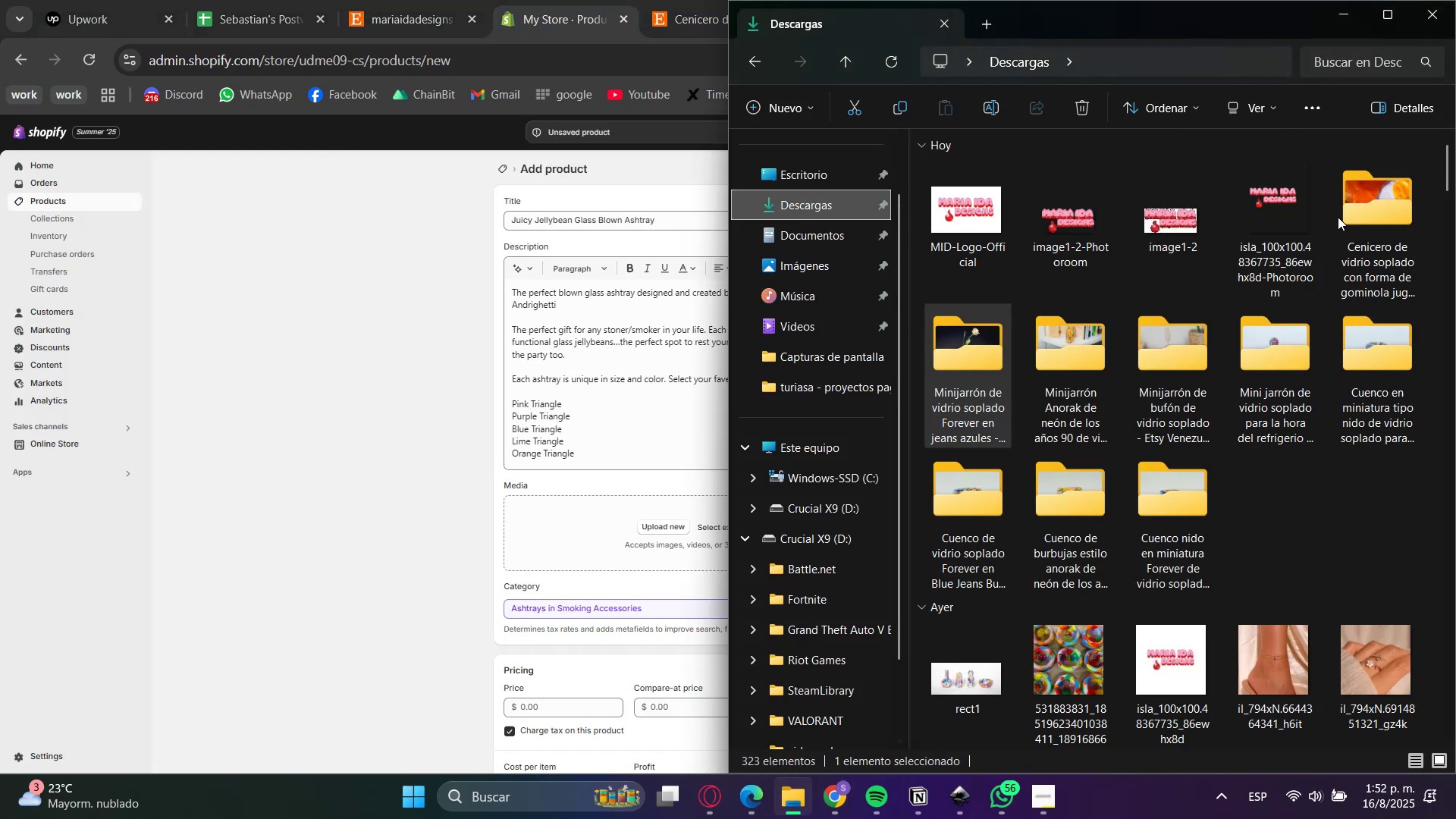 
double_click([1352, 214])
 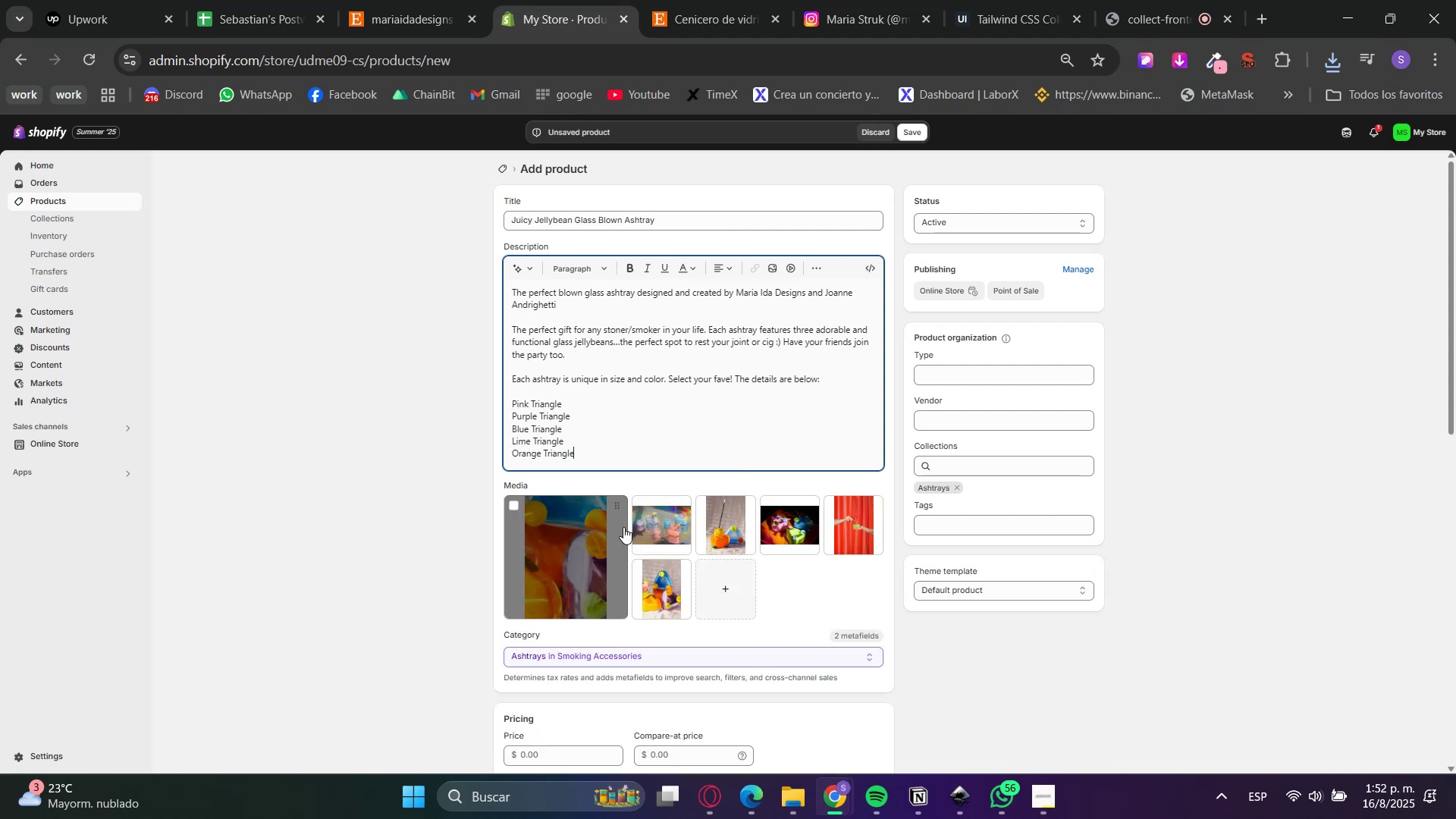 
wait(13.78)
 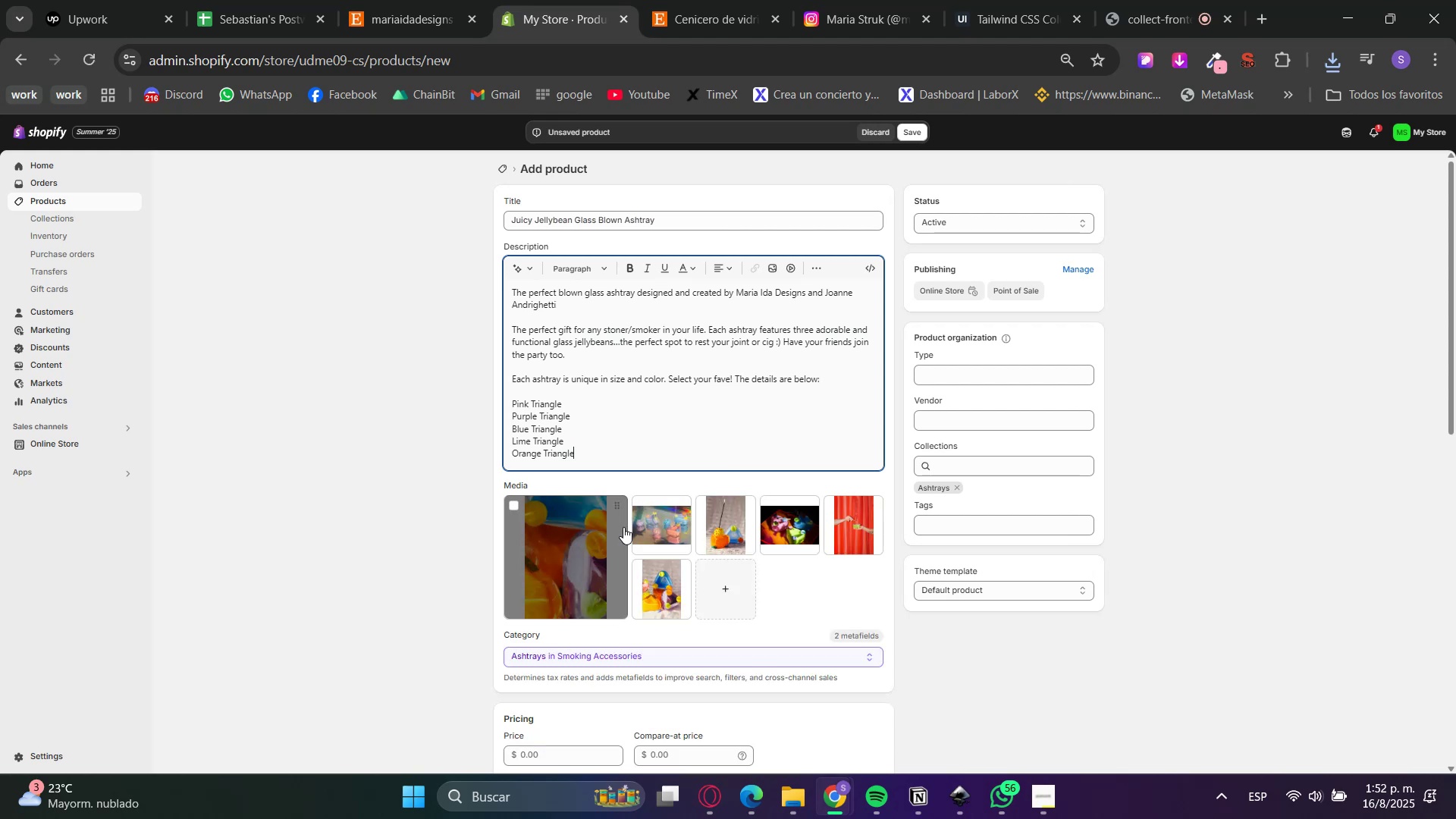 
scroll: coordinate [841, 632], scroll_direction: down, amount: 2.0
 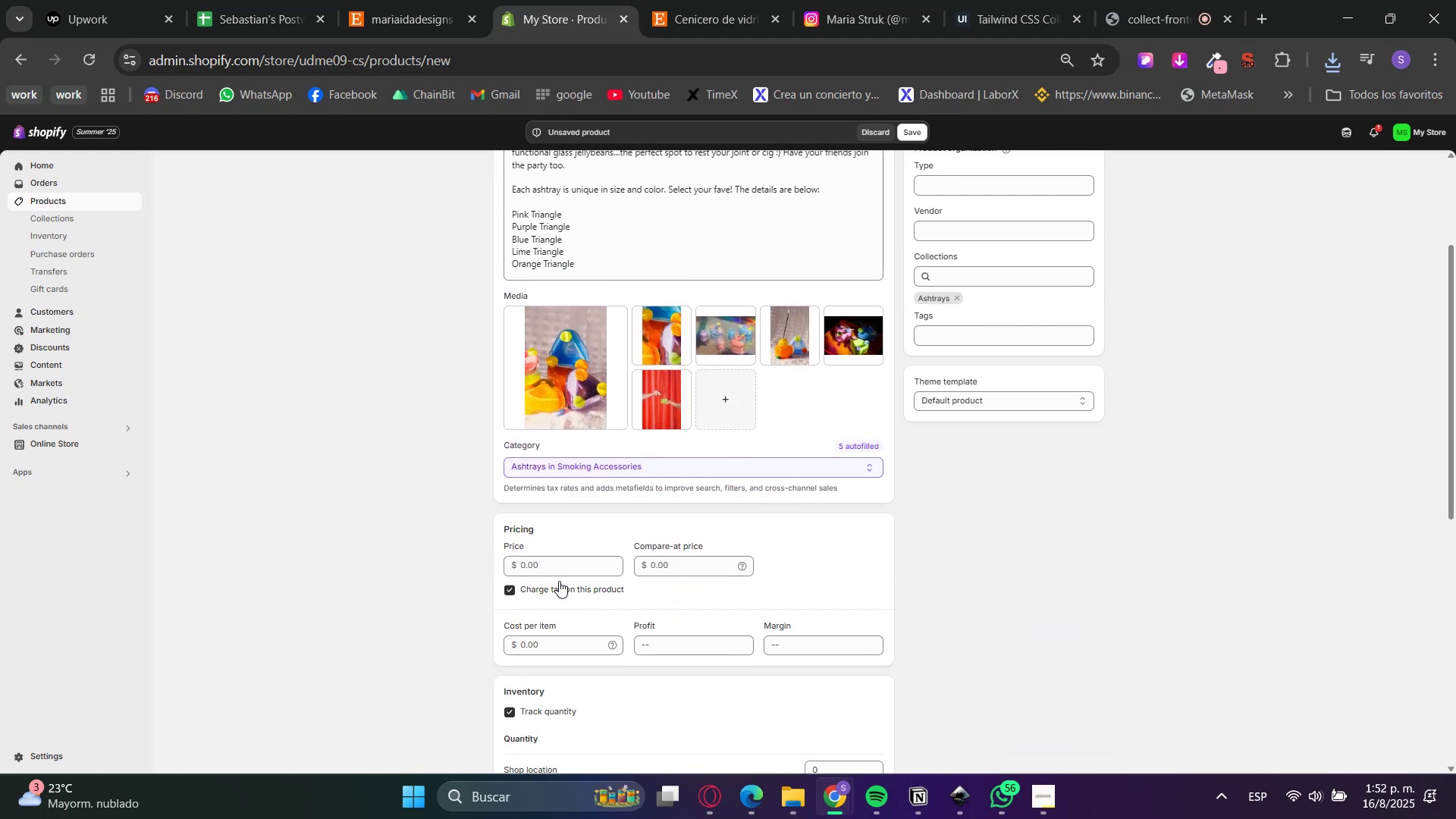 
left_click([554, 562])
 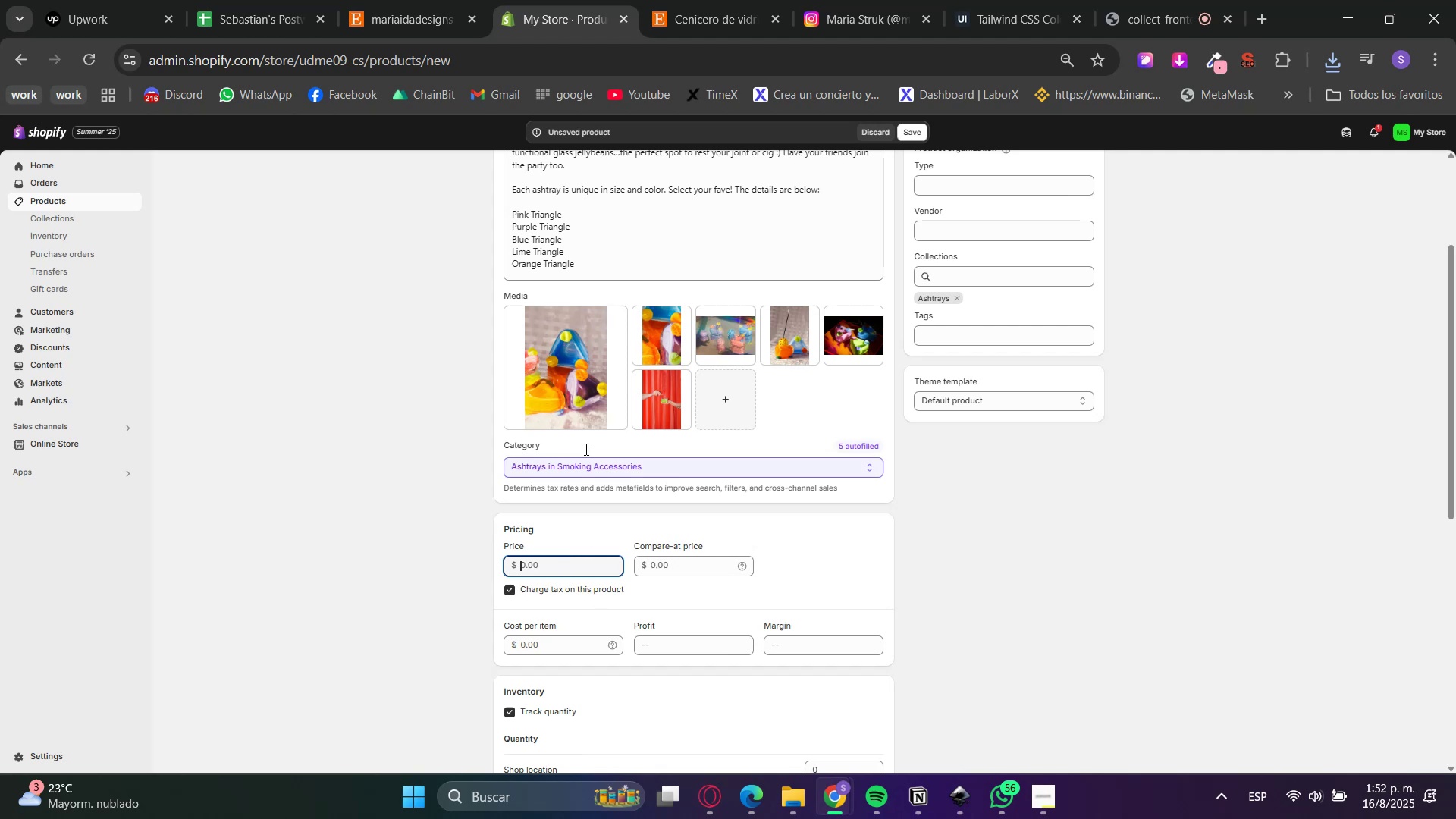 
left_click([651, 0])
 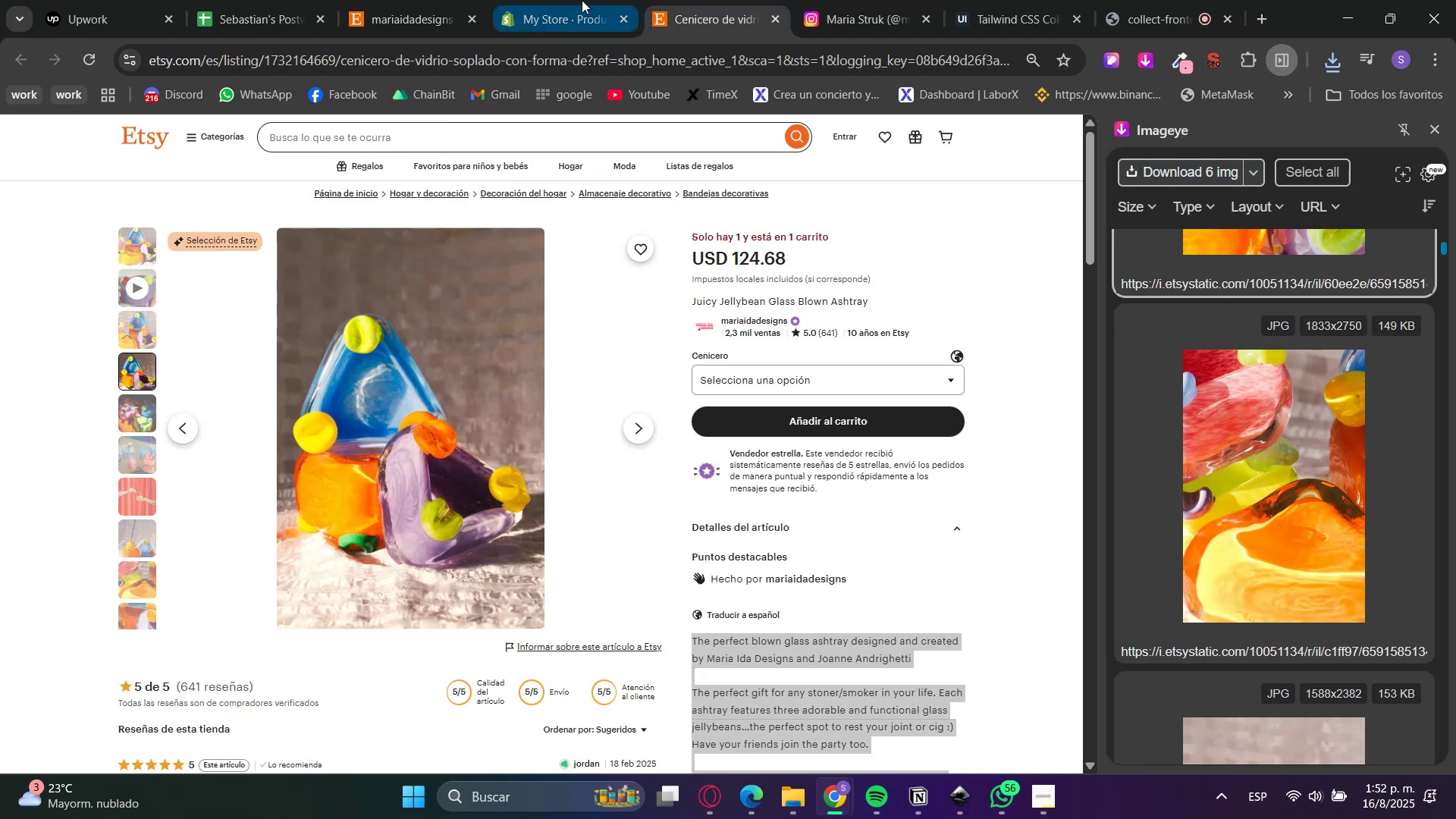 
left_click([582, 0])
 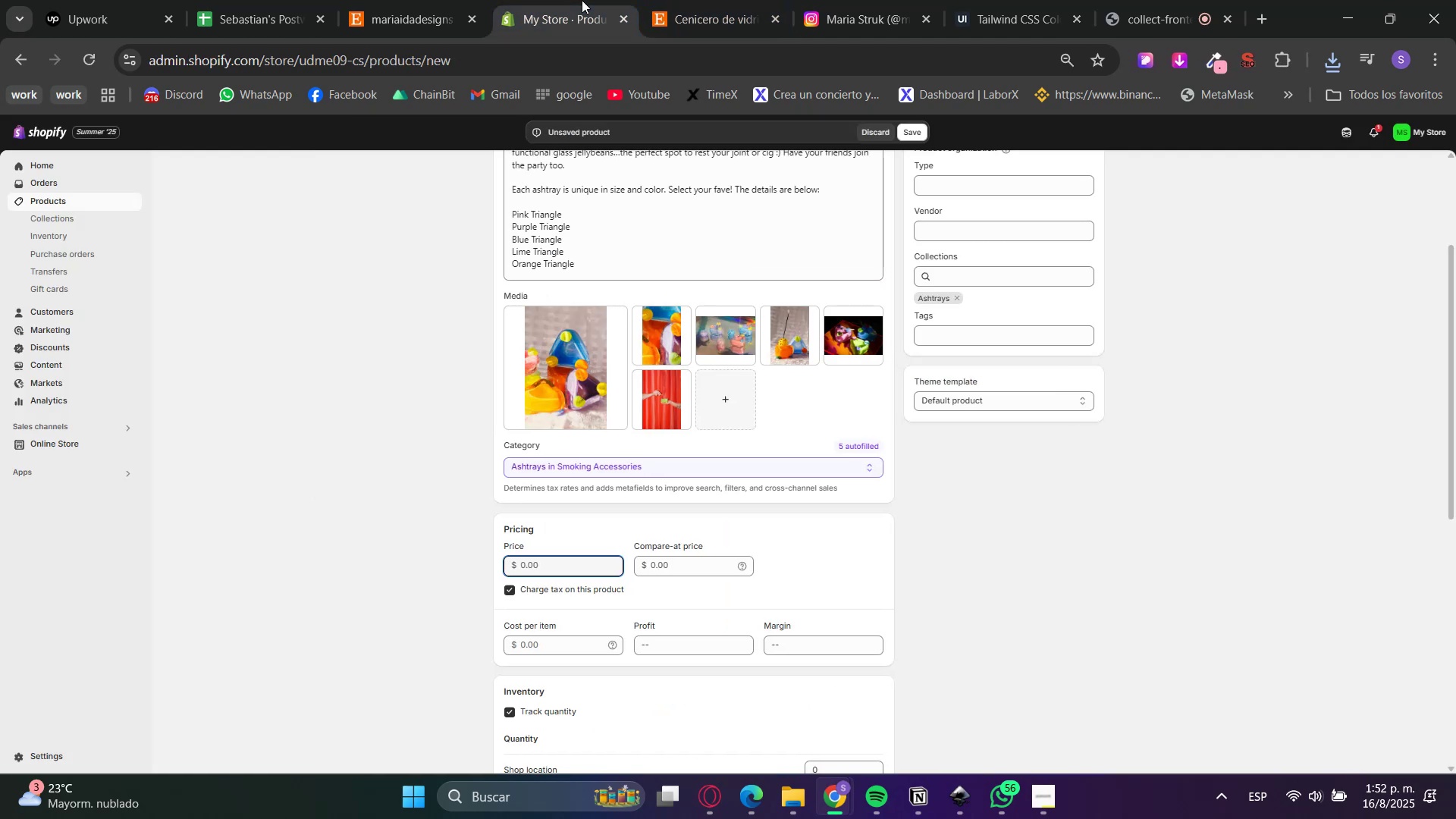 
key(Numpad1)
 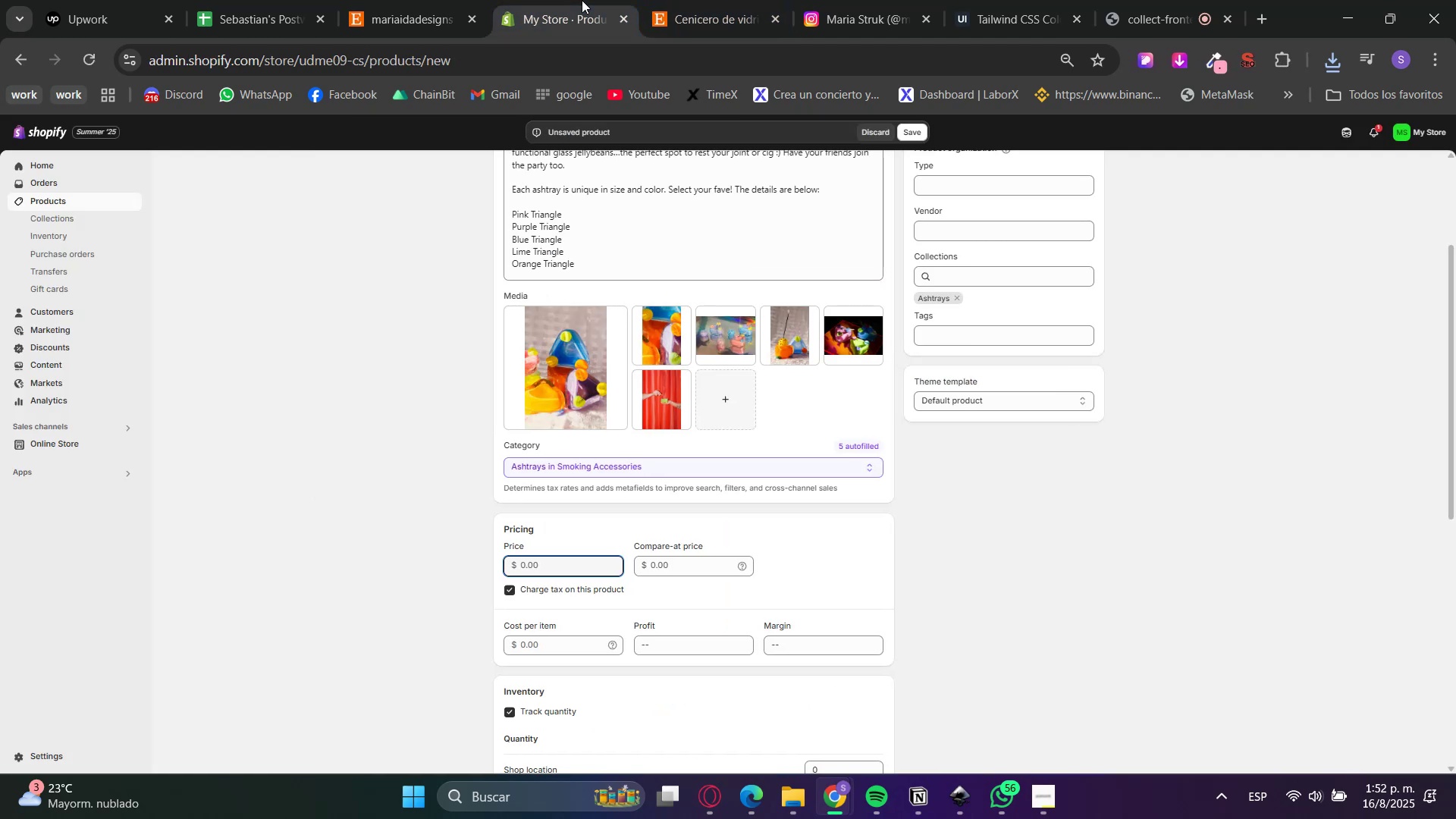 
key(Numpad2)
 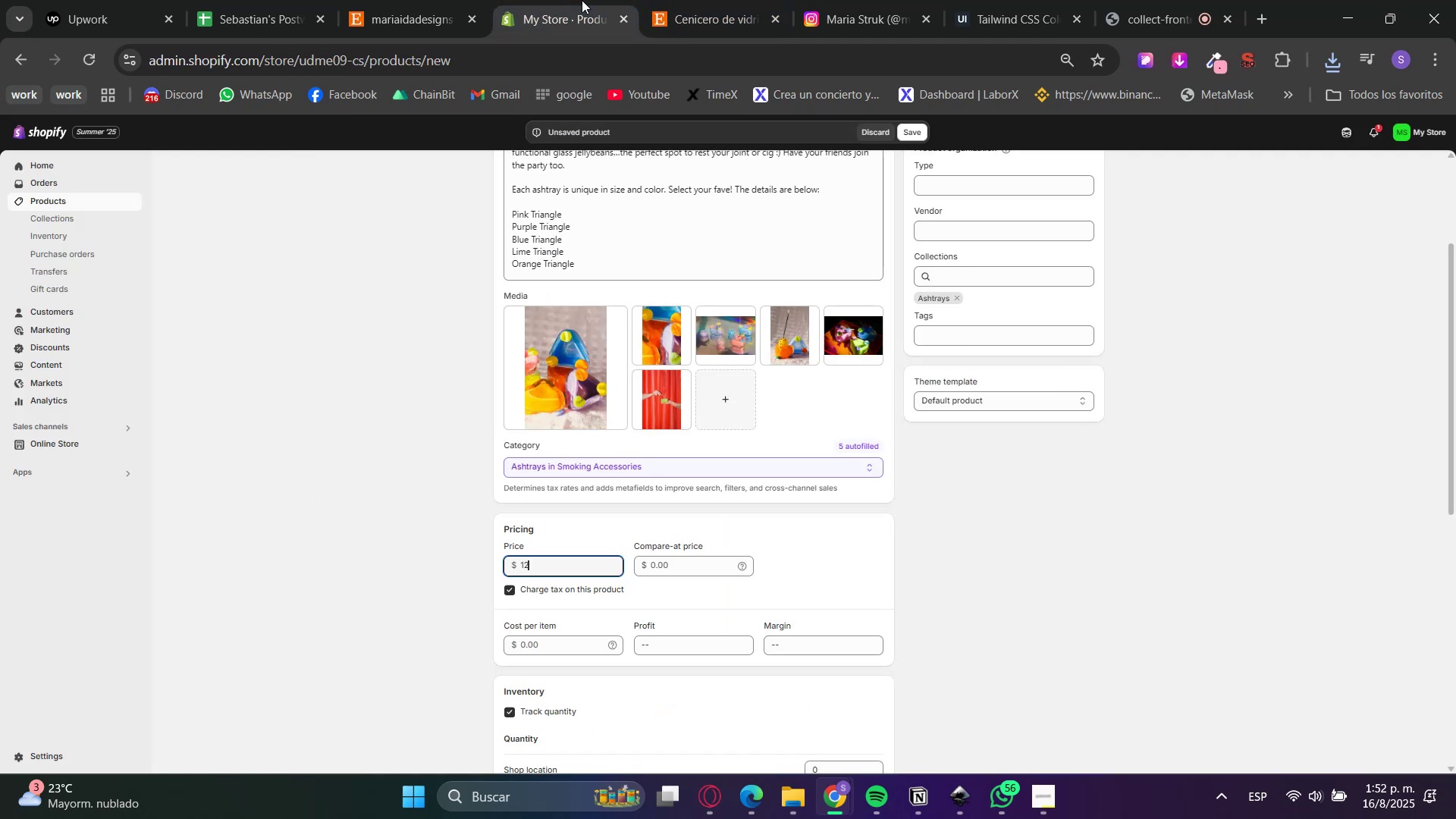 
key(Numpad4)
 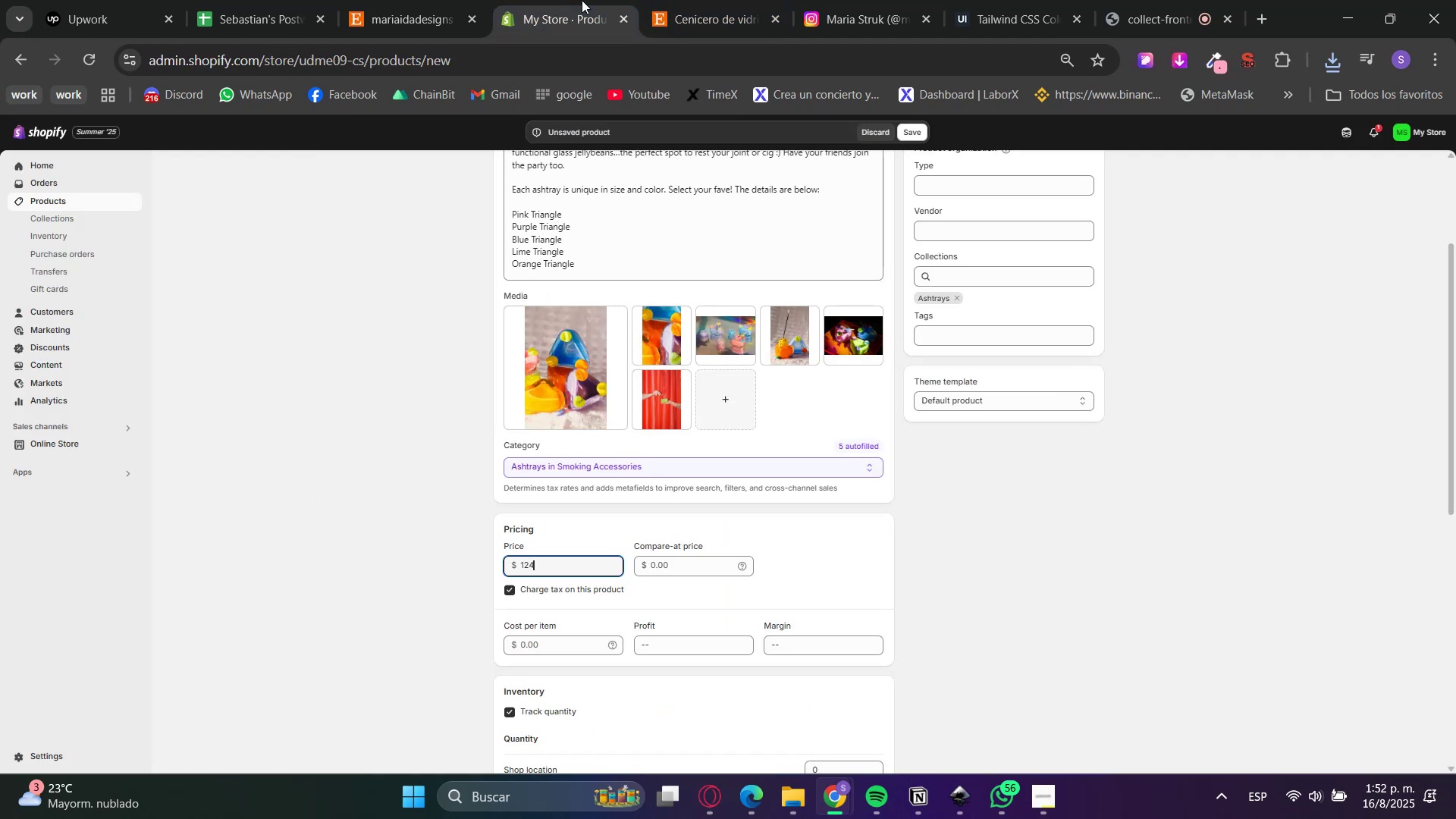 
key(NumpadDecimal)
 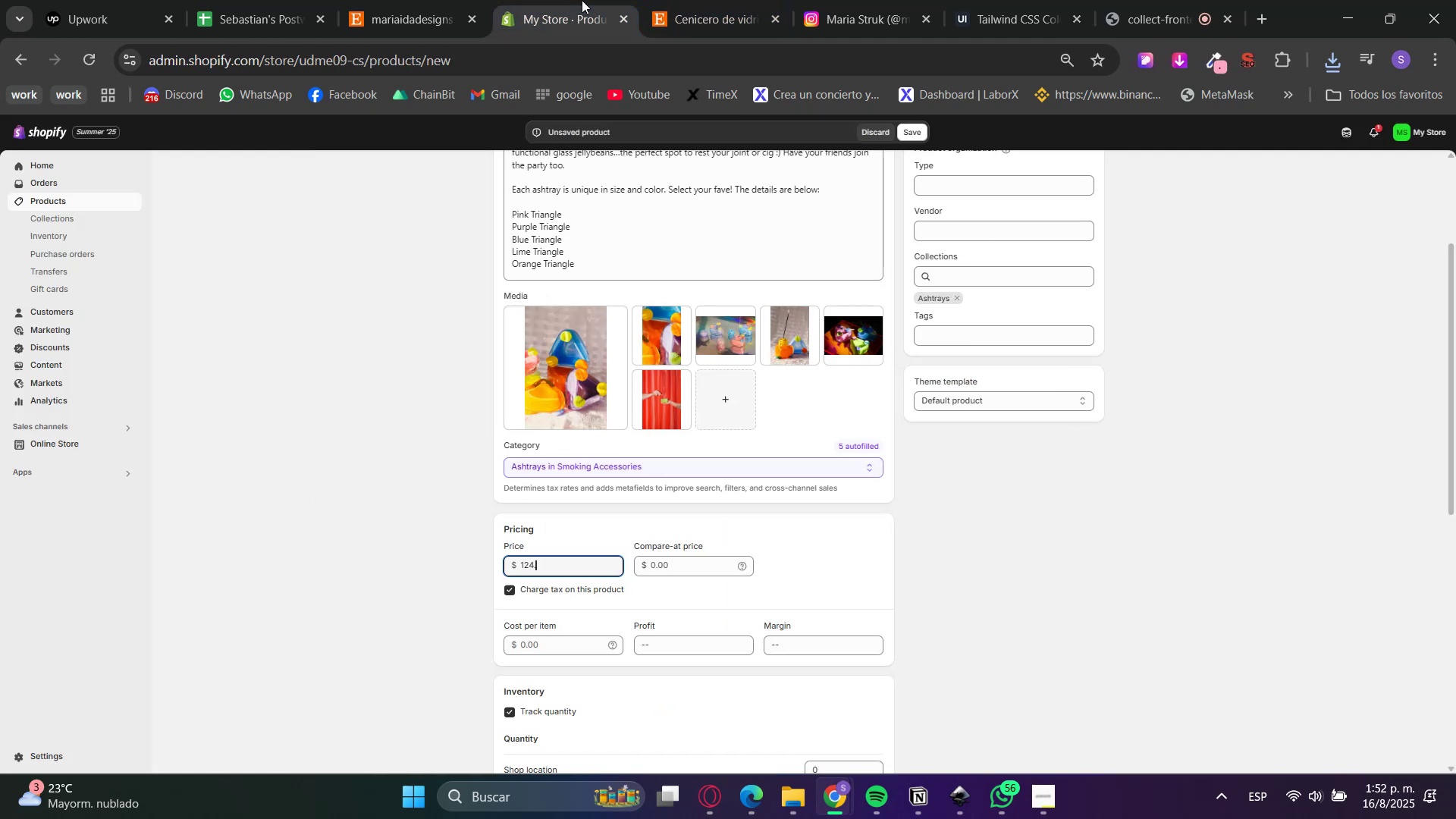 
key(Numpad6)
 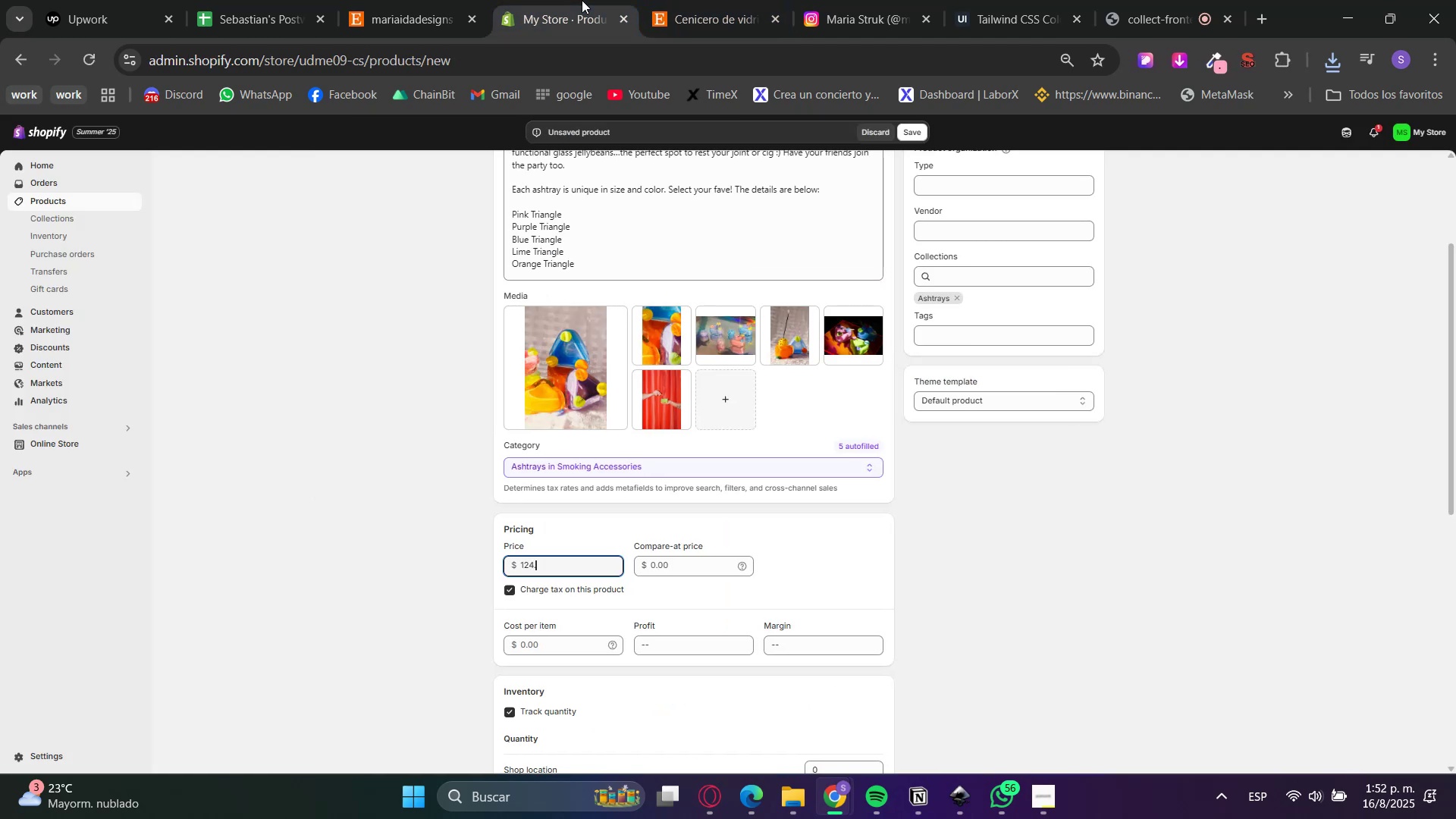 
key(Numpad8)
 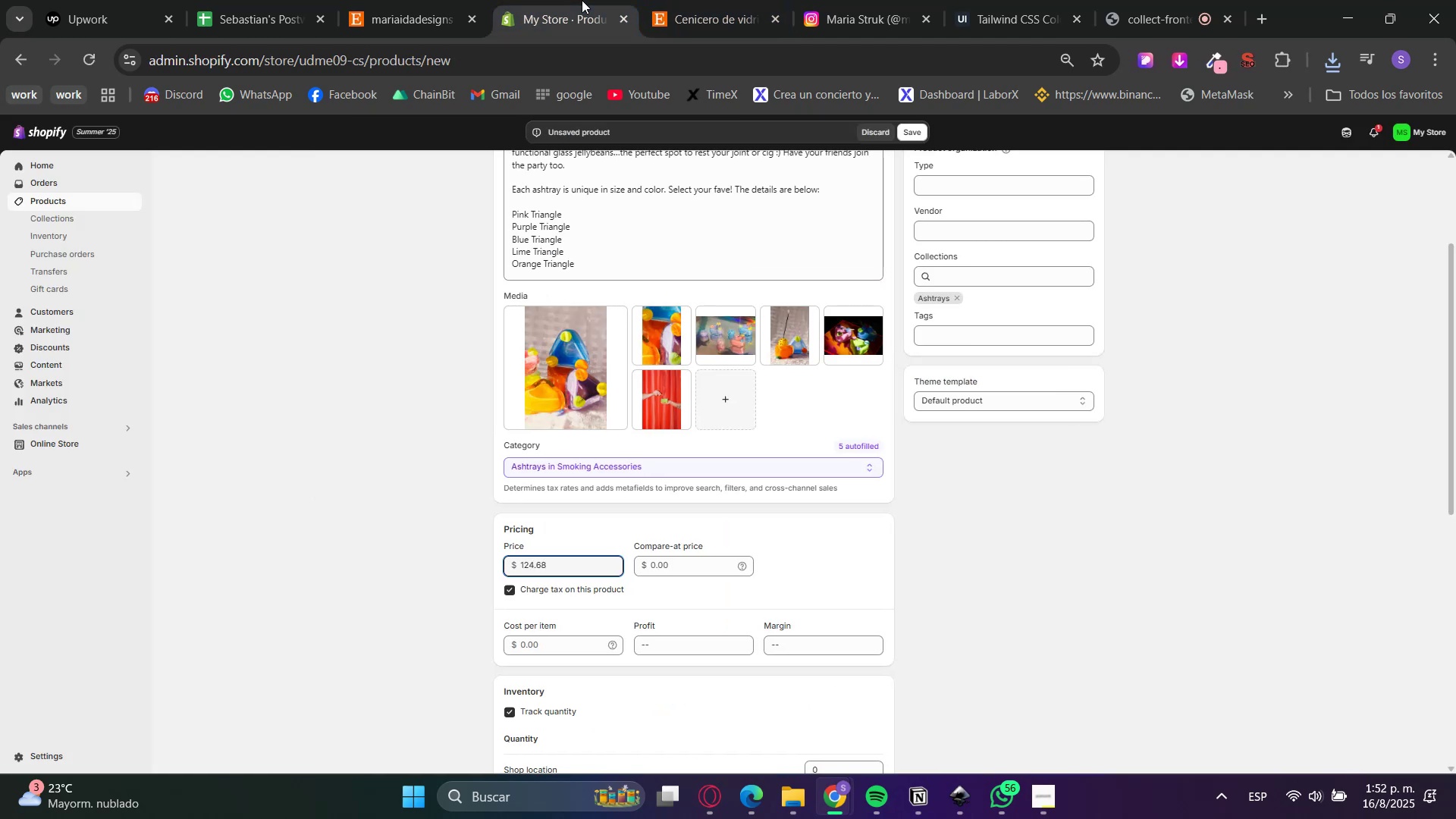 
scroll: coordinate [353, 531], scroll_direction: down, amount: 2.0
 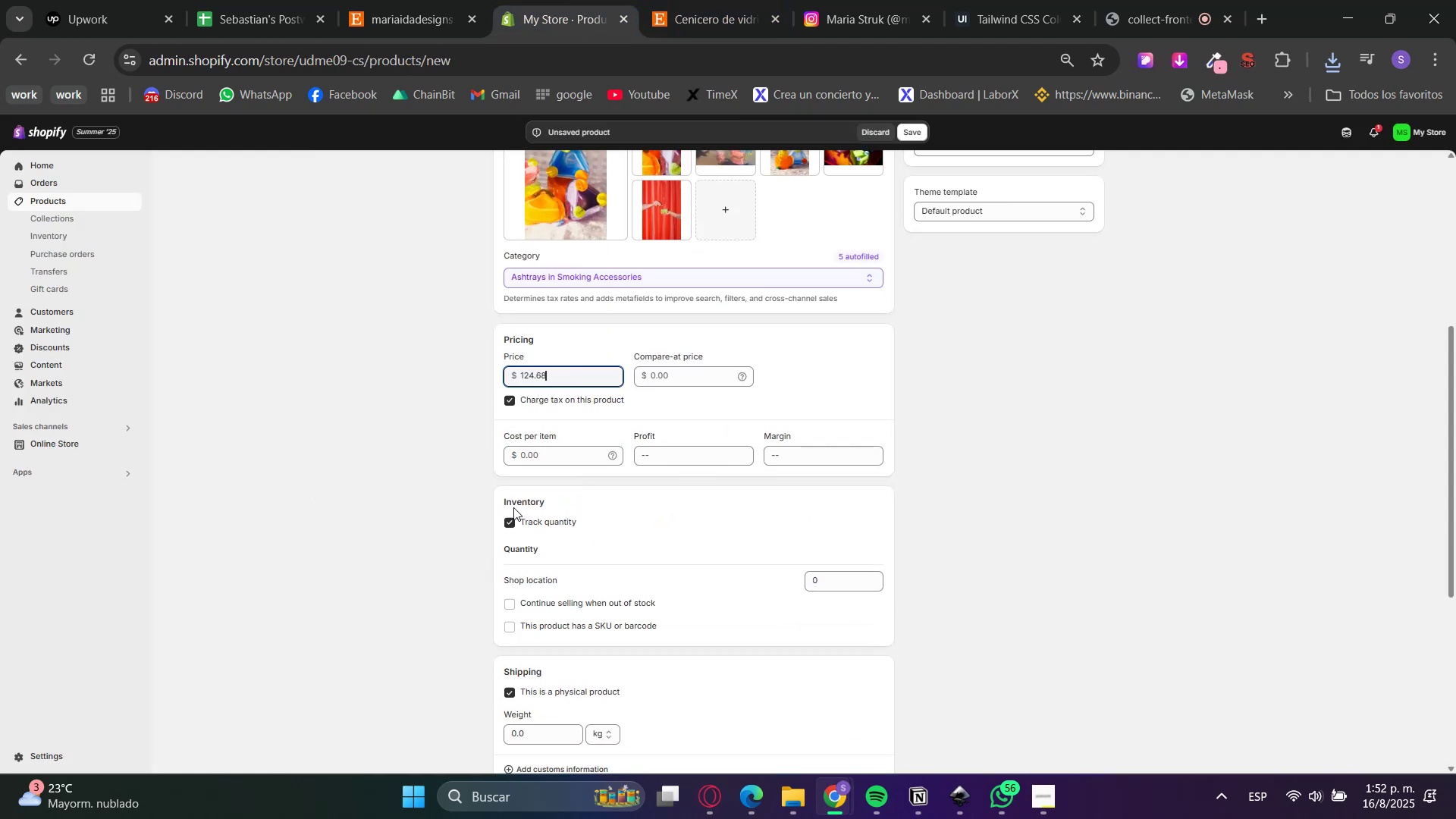 
left_click([518, 525])
 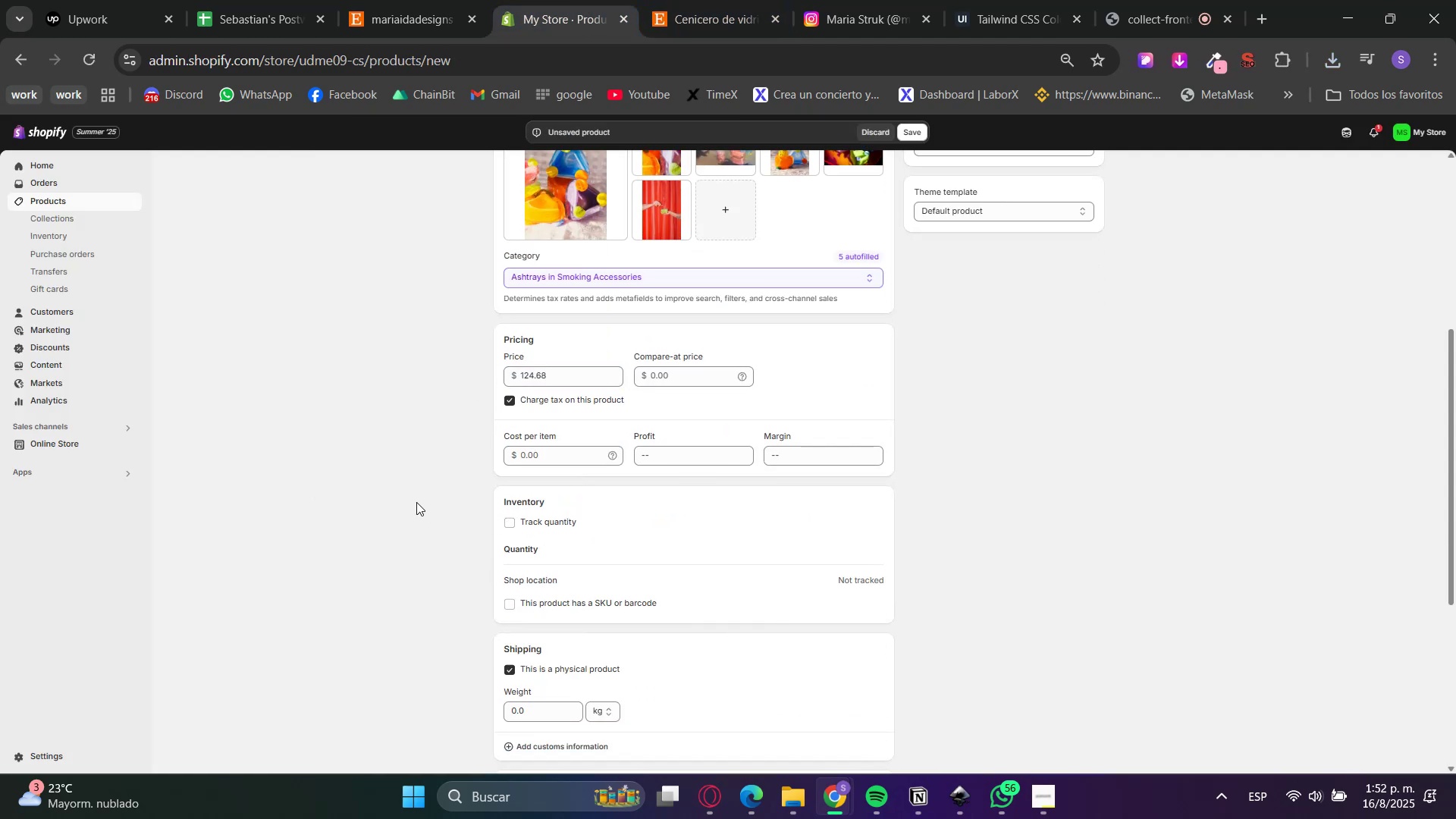 
scroll: coordinate [984, 426], scroll_direction: up, amount: 5.0
 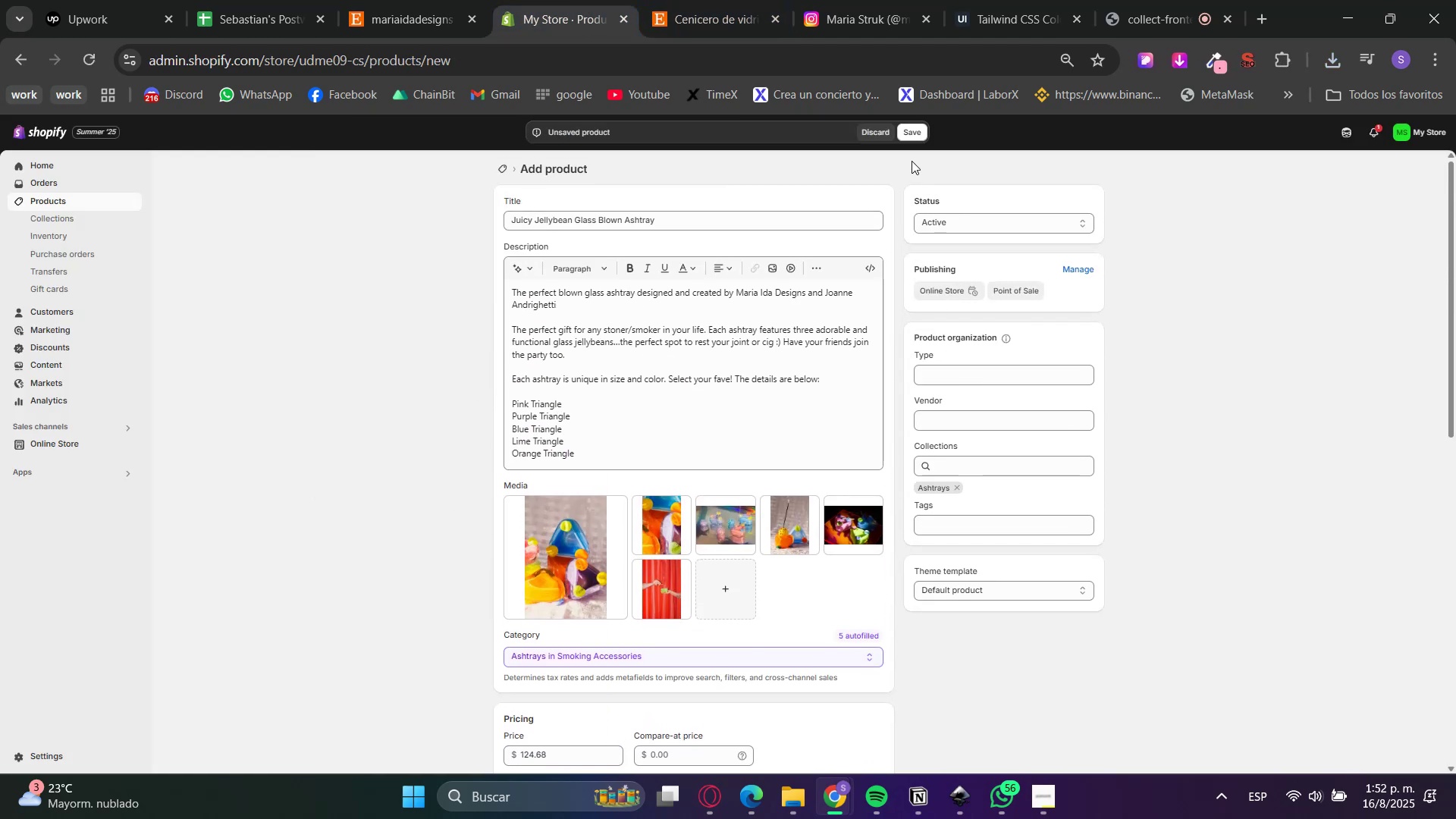 
left_click([911, 139])
 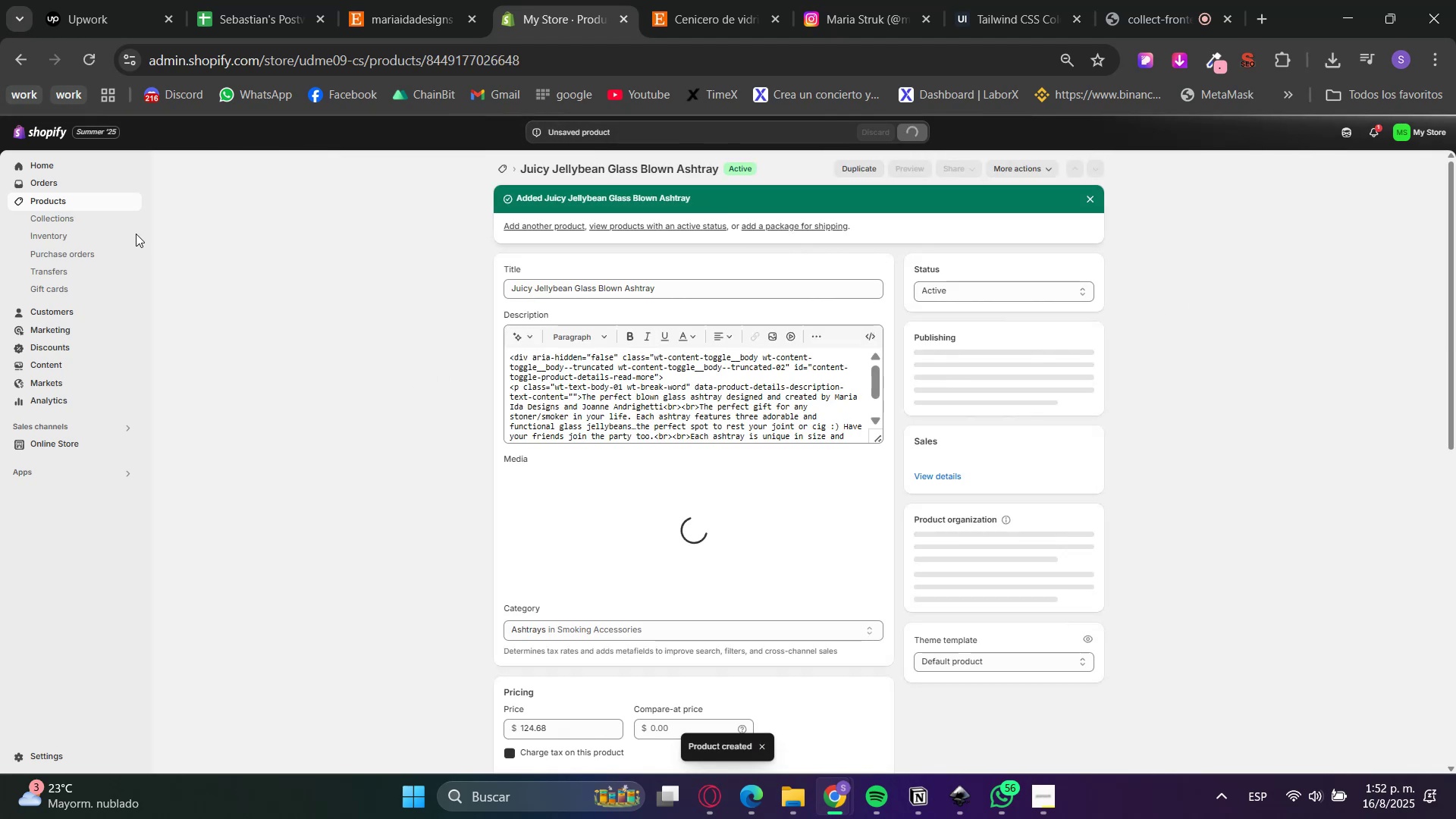 
wait(6.37)
 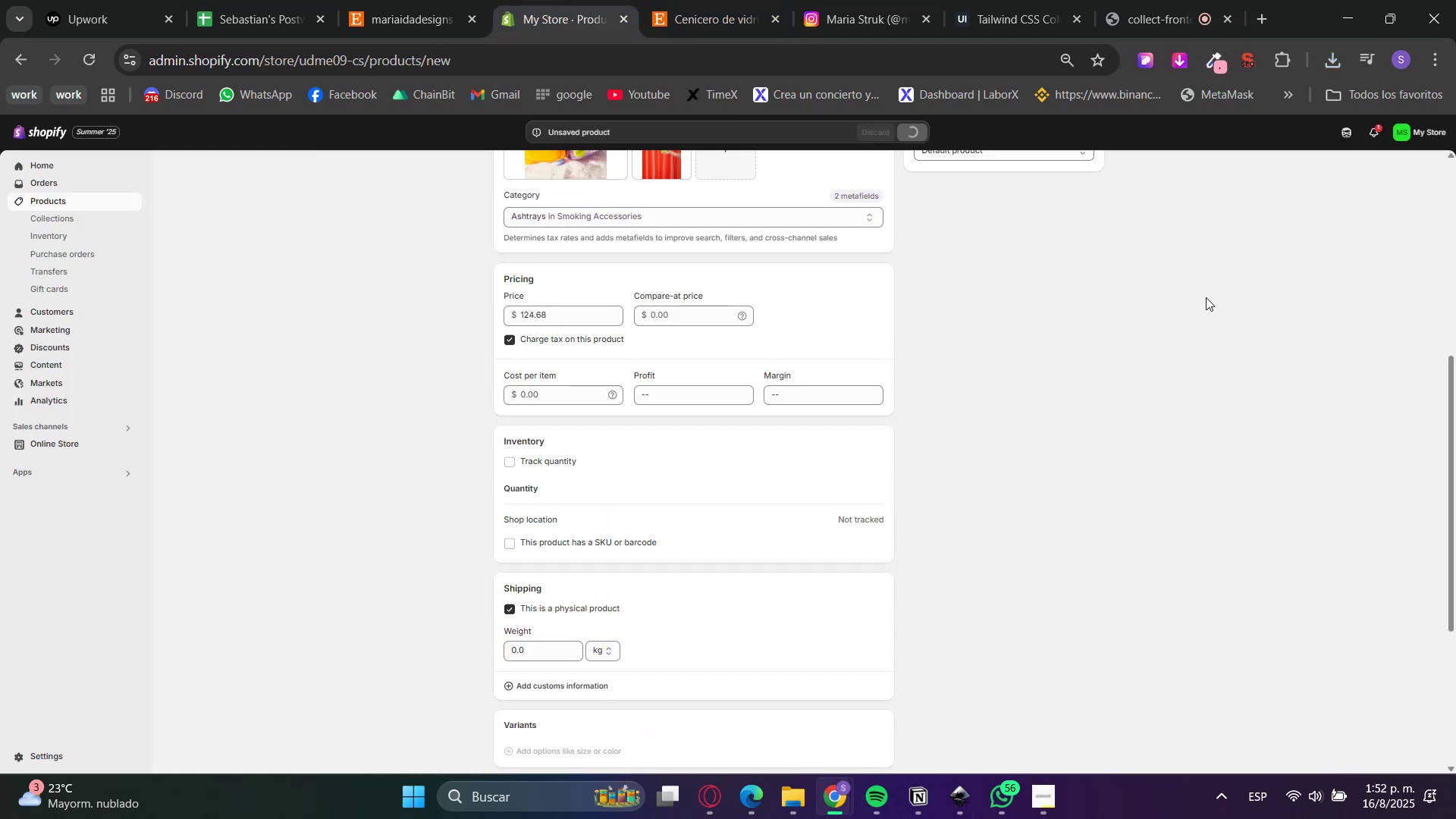 
double_click([775, 14])
 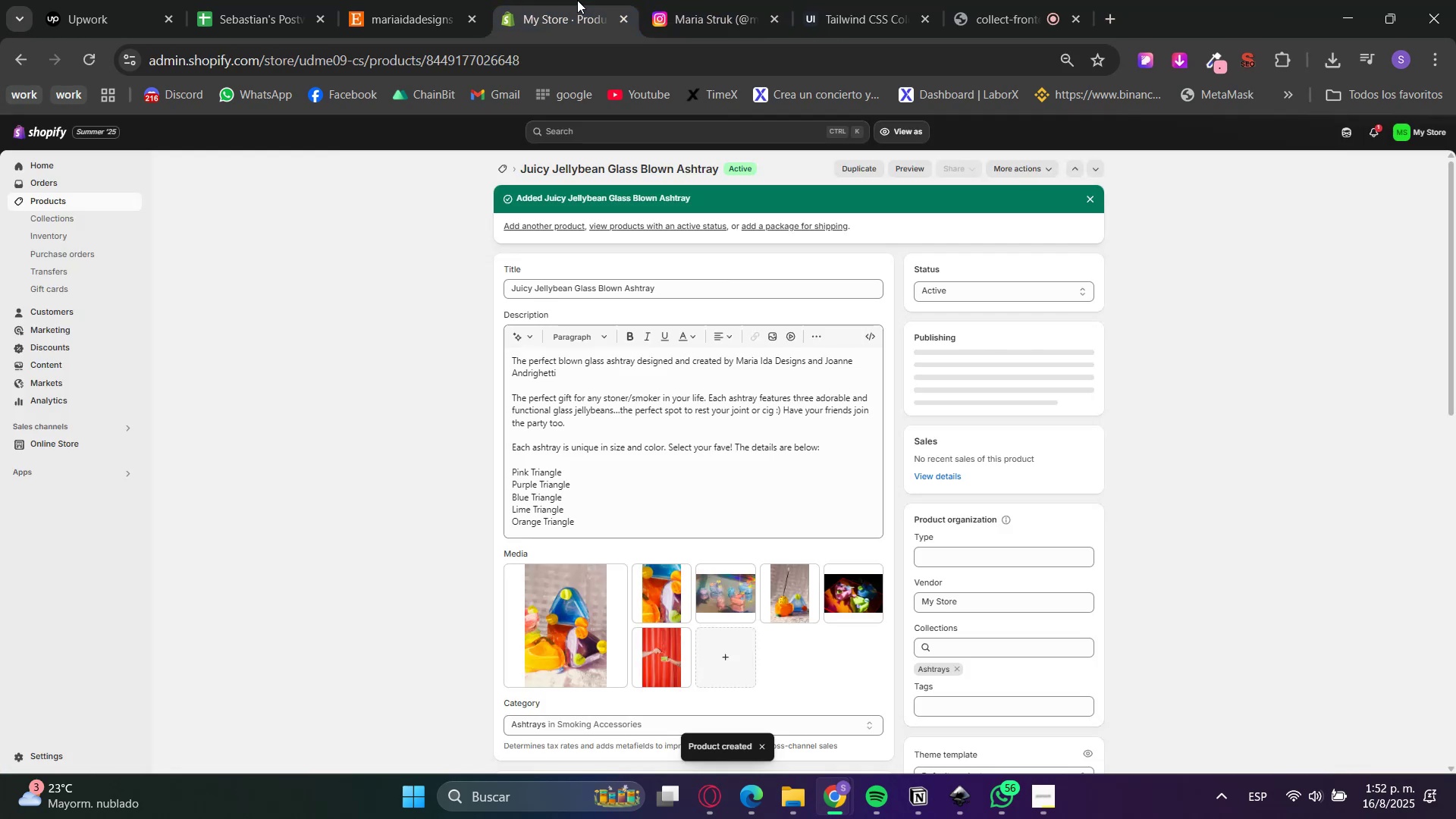 
double_click([447, 0])
 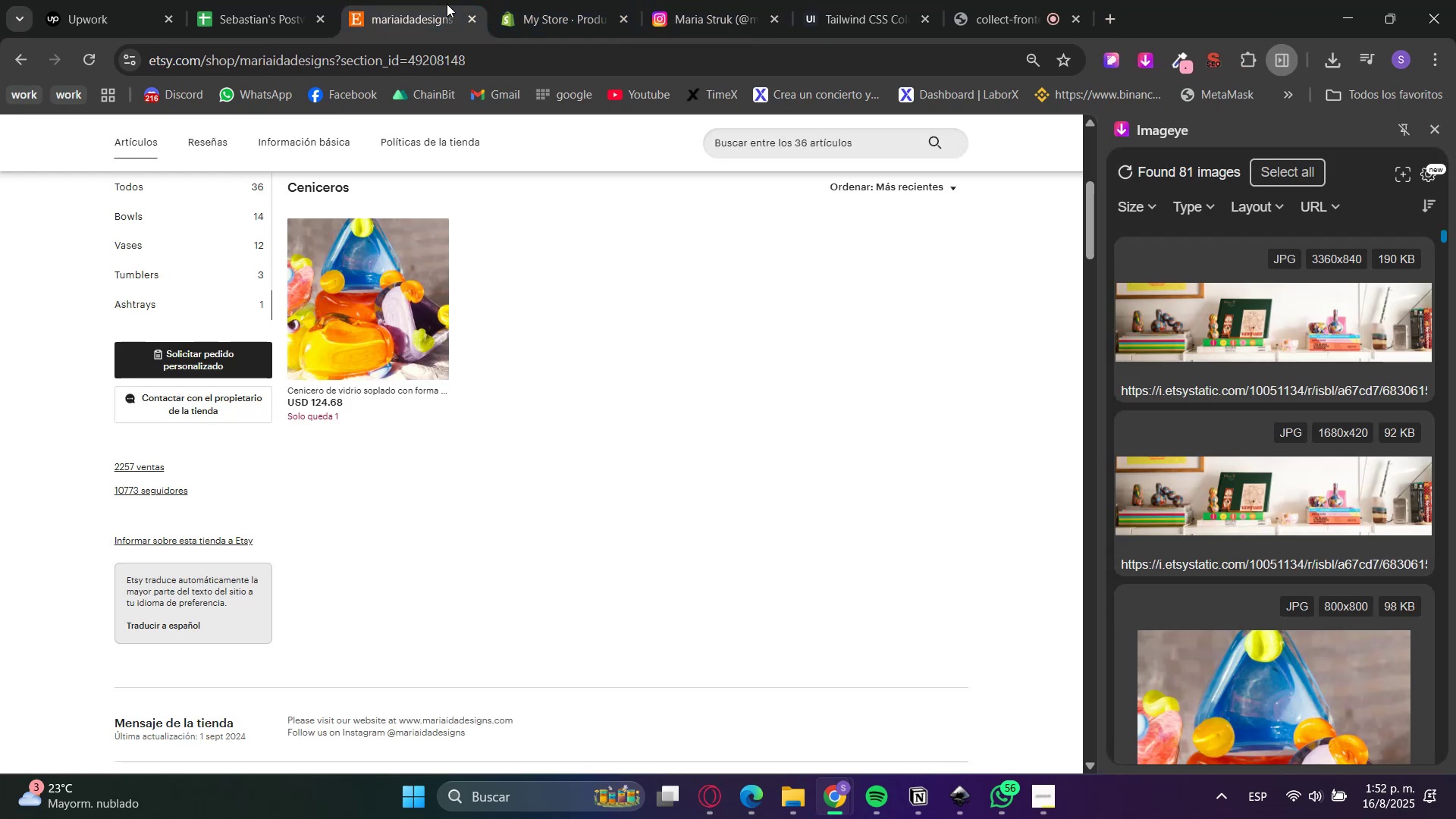 
scroll: coordinate [293, 368], scroll_direction: up, amount: 2.0
 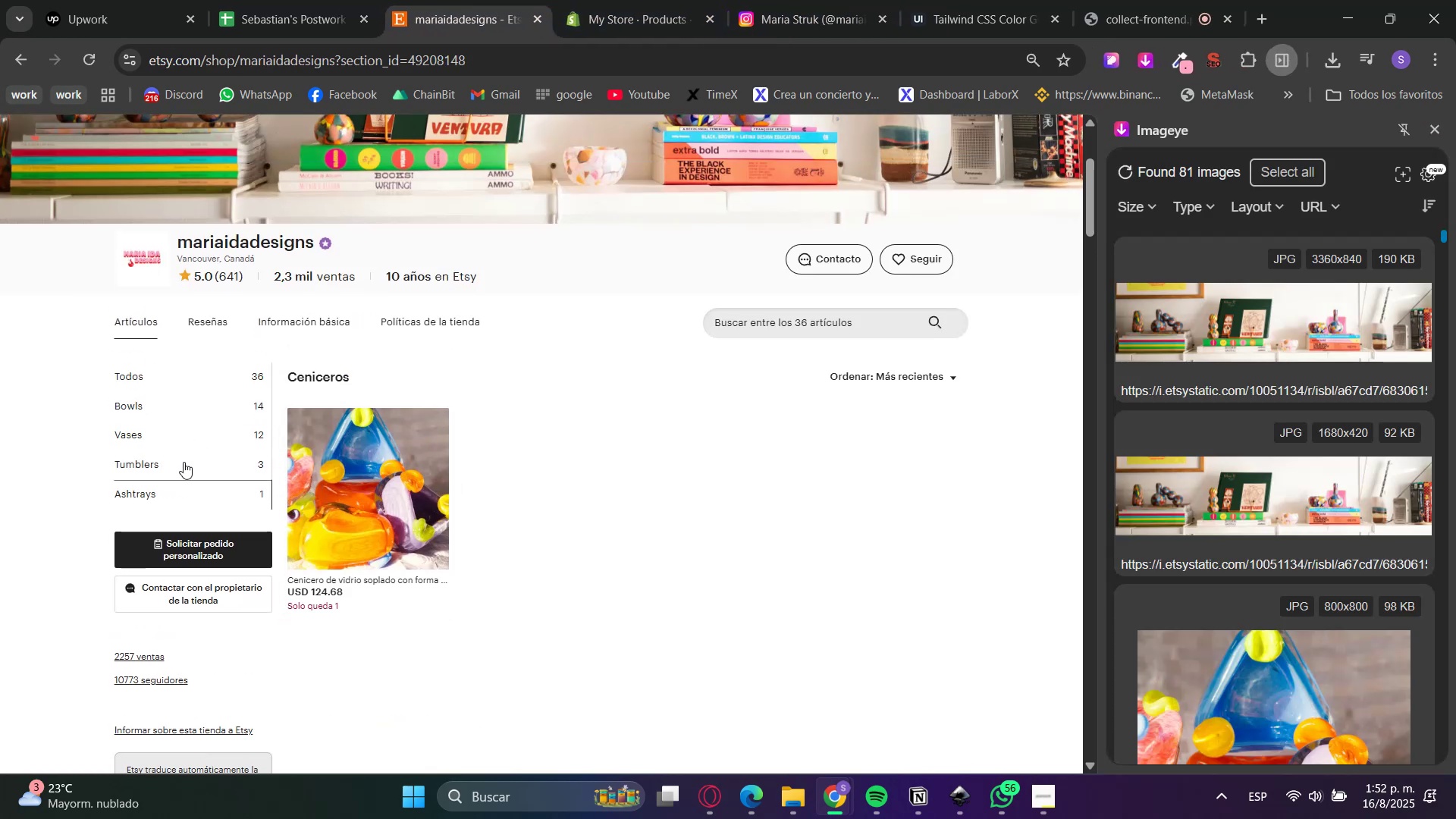 
left_click([182, 464])
 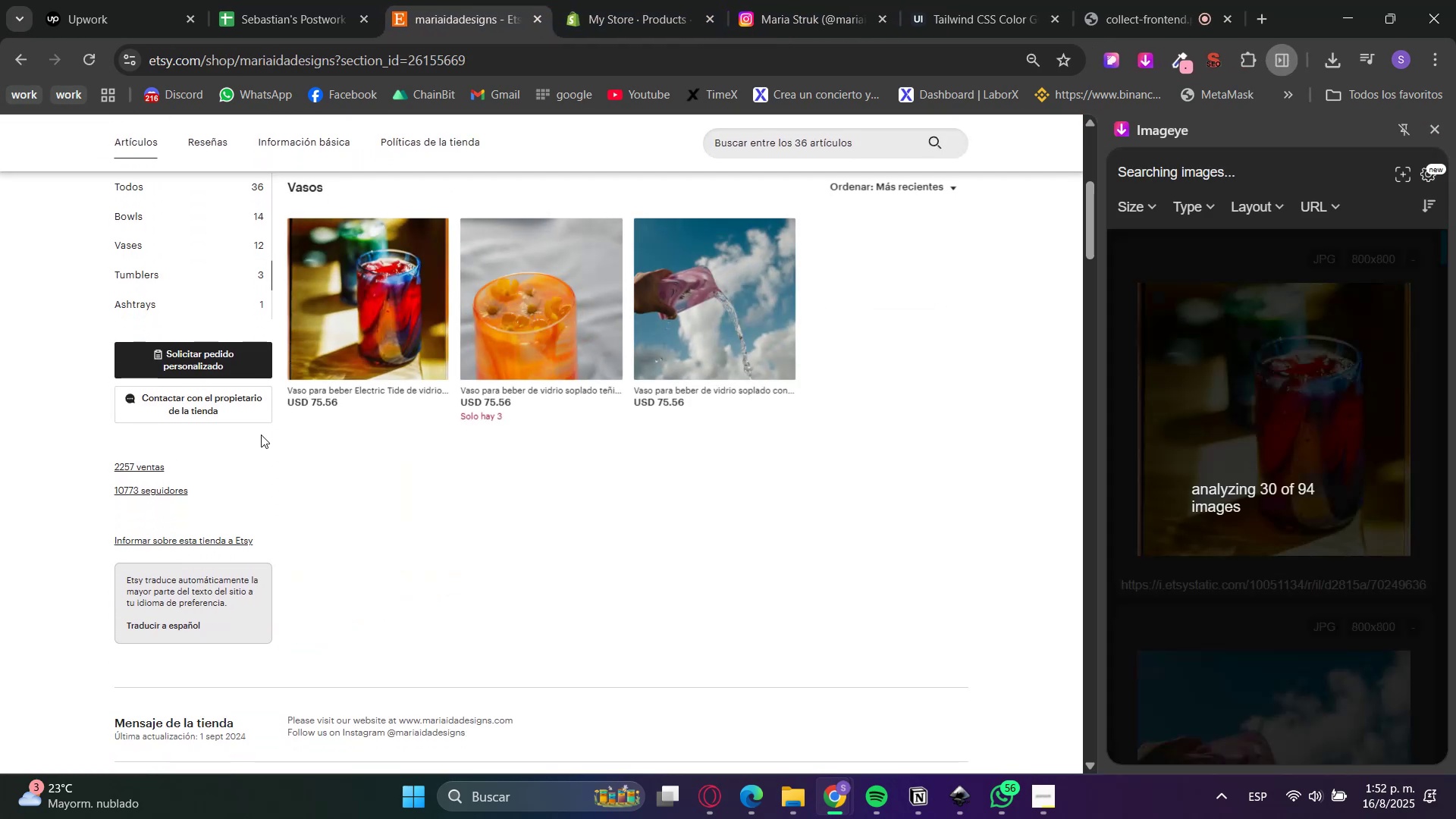 
hold_key(key=ControlLeft, duration=1.16)
double_click([535, 296])
 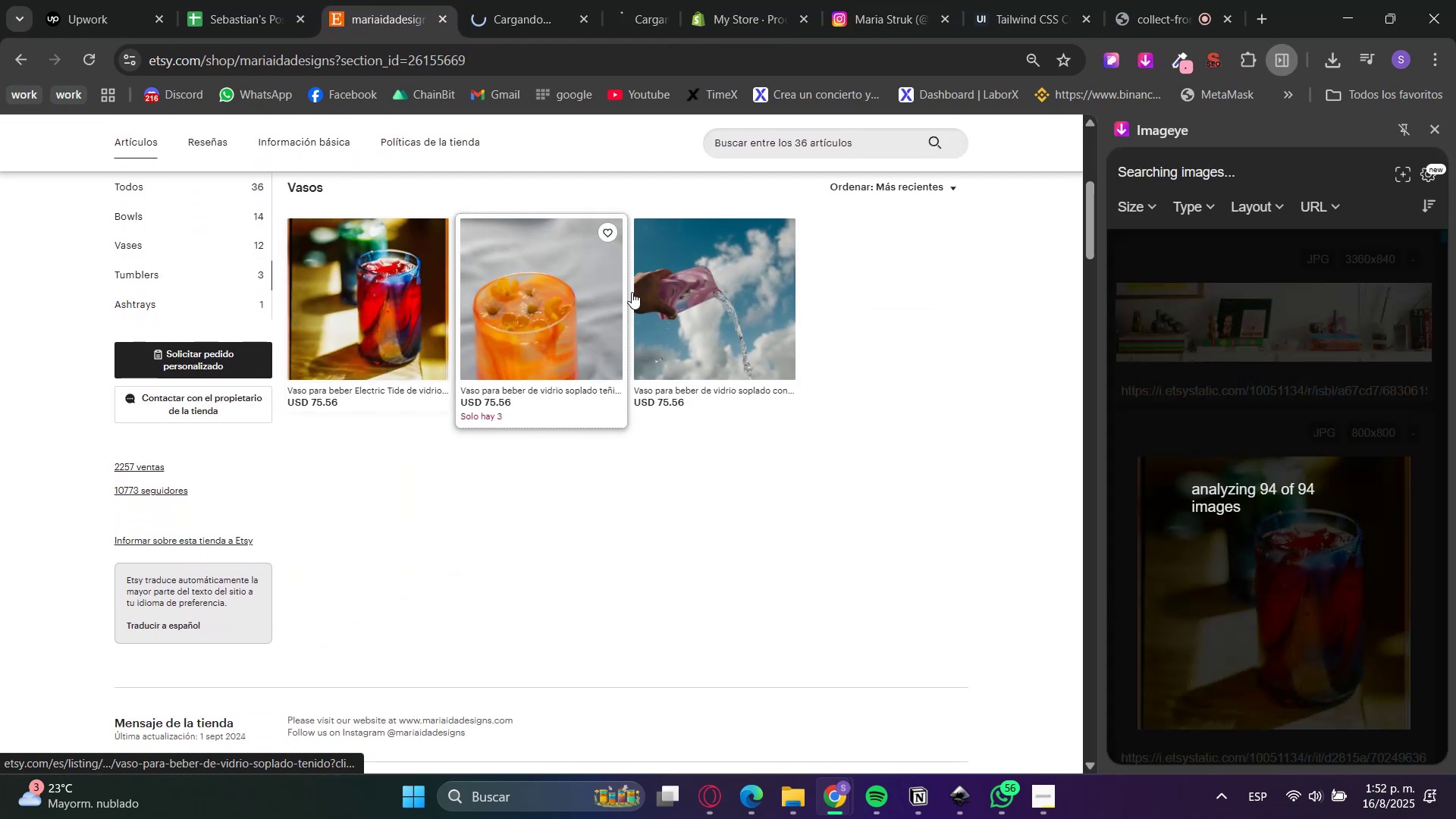 
triple_click([735, 290])
 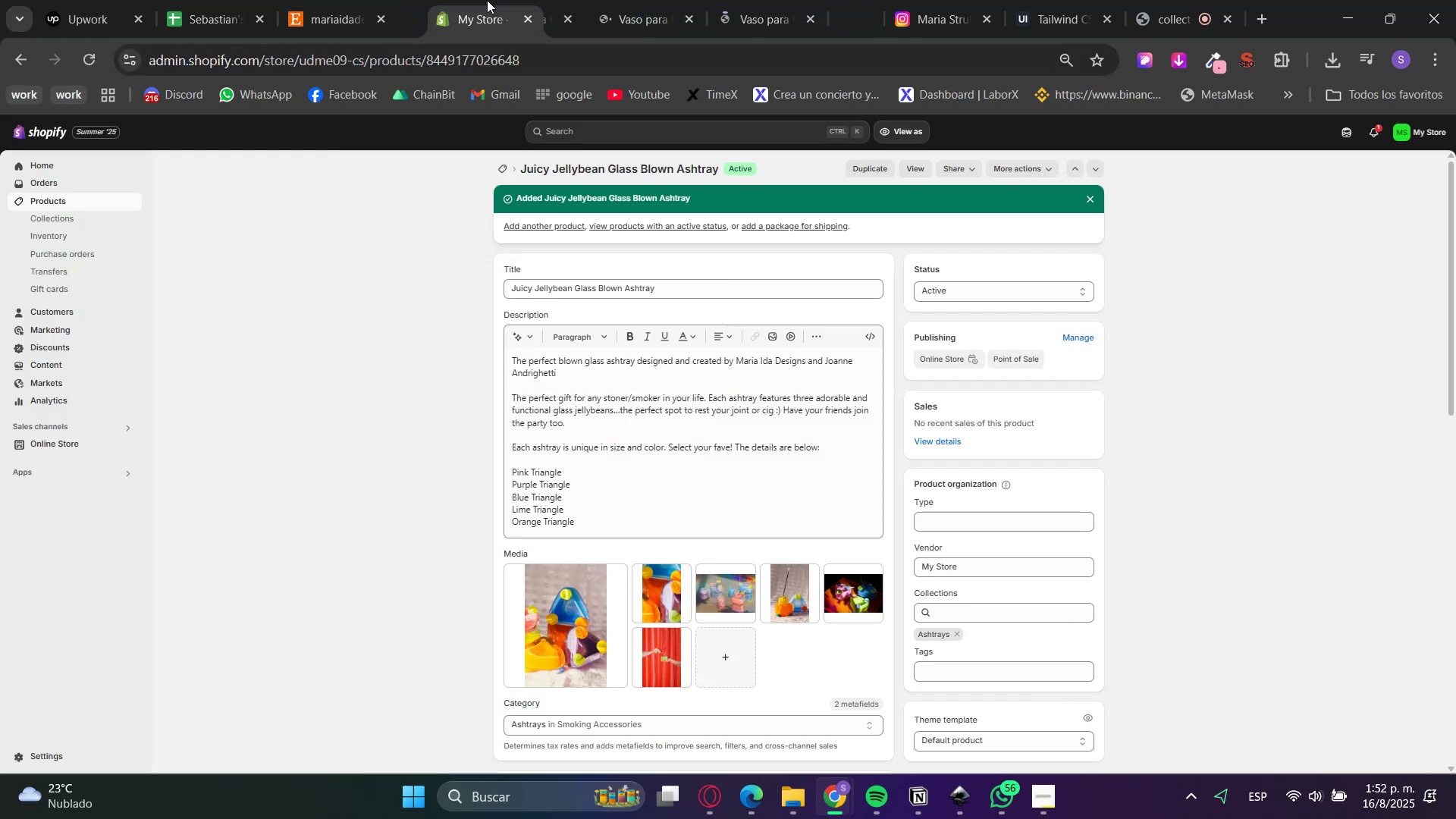 
left_click([538, 227])
 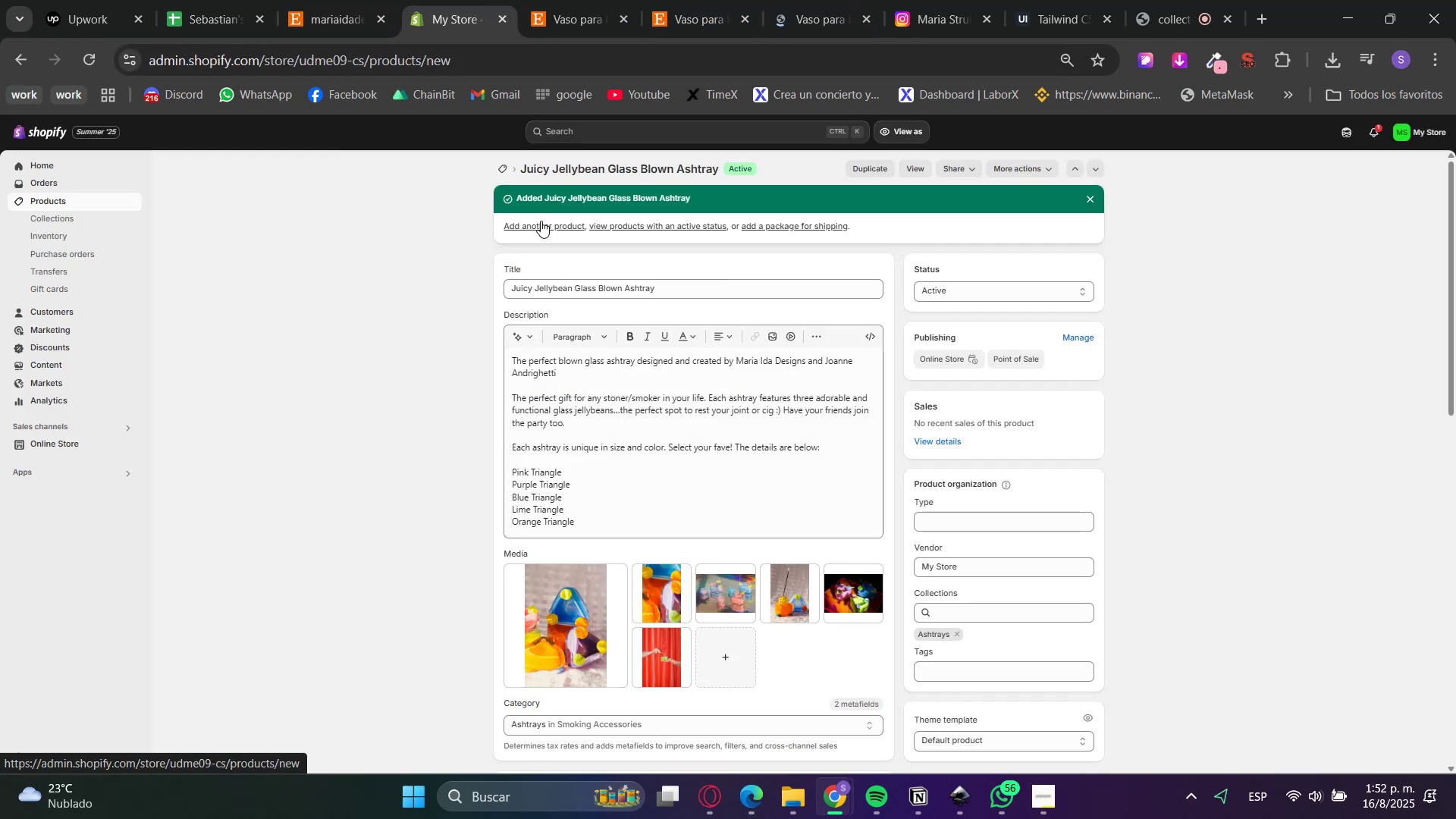 
left_click([585, 0])
 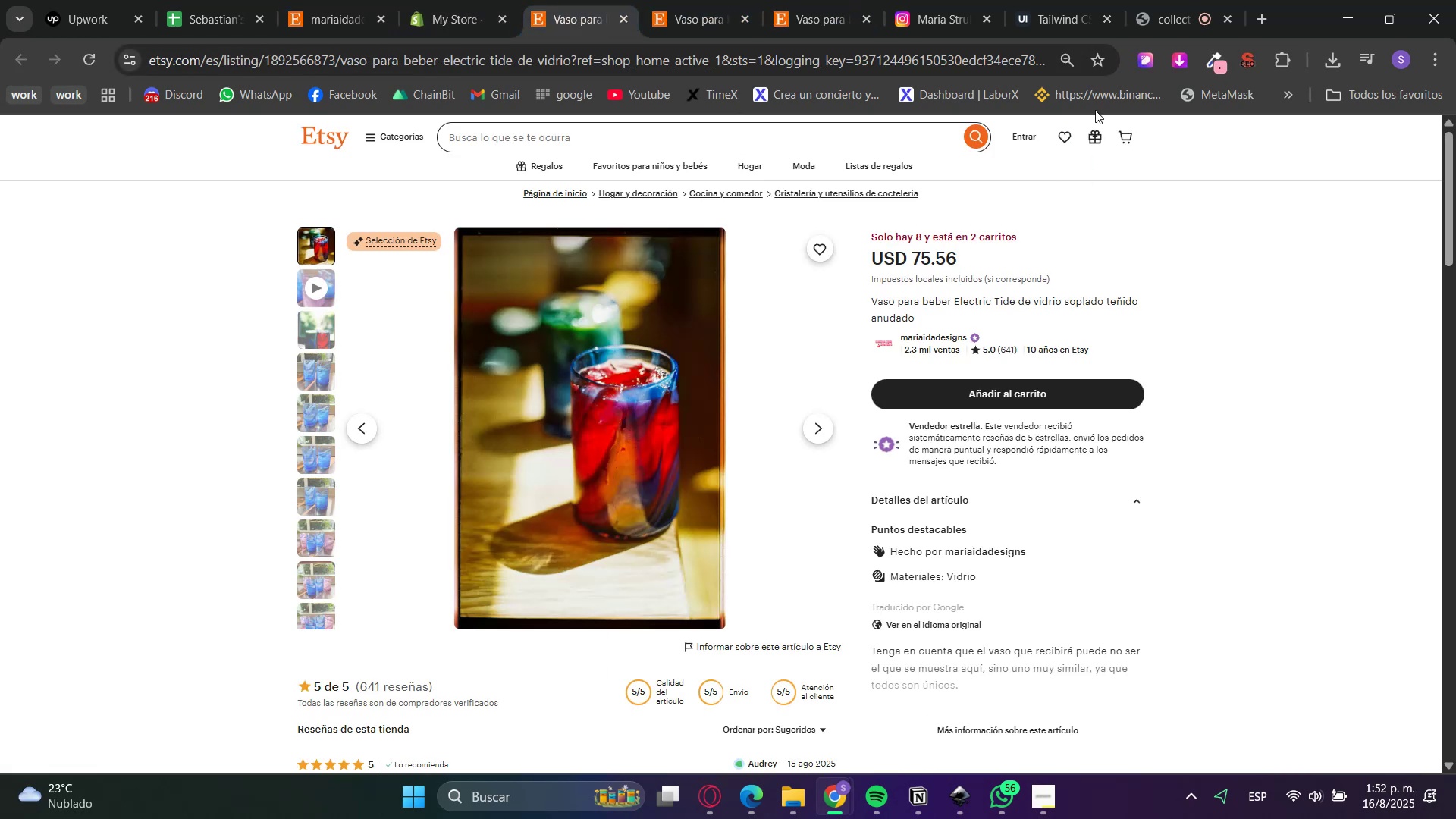 
left_click([1178, 54])
 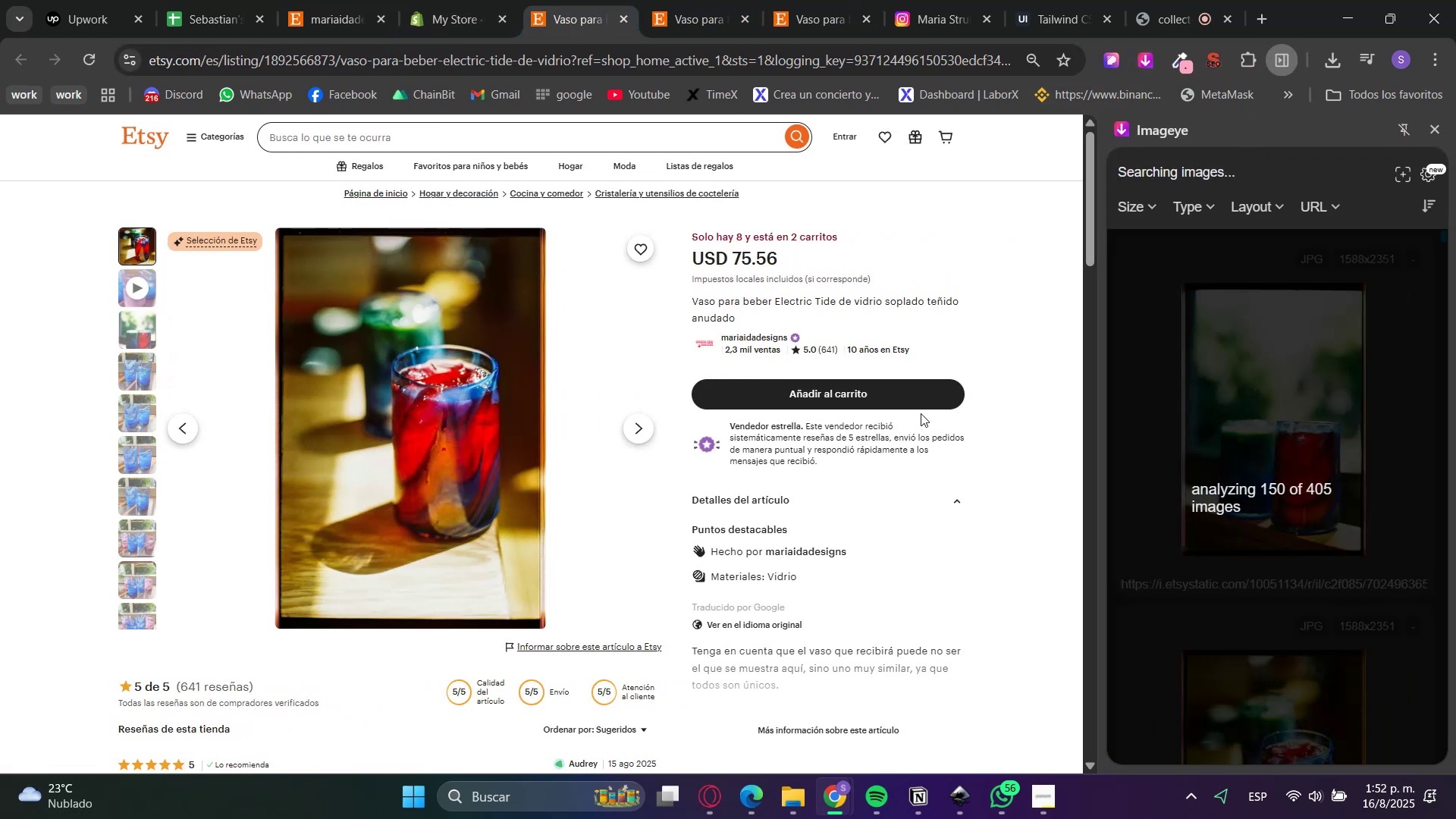 
wait(8.12)
 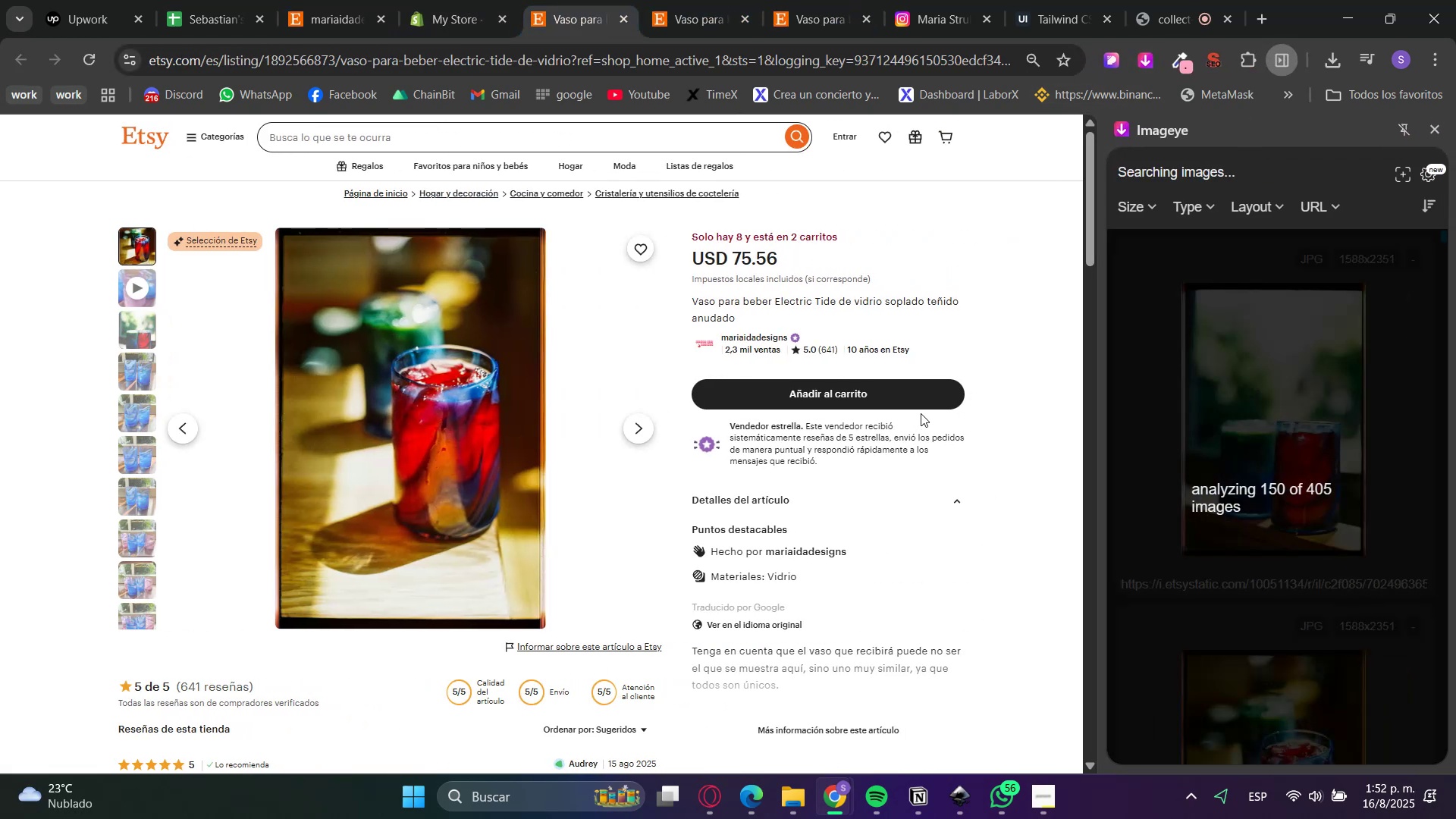 
left_click([1285, 462])
 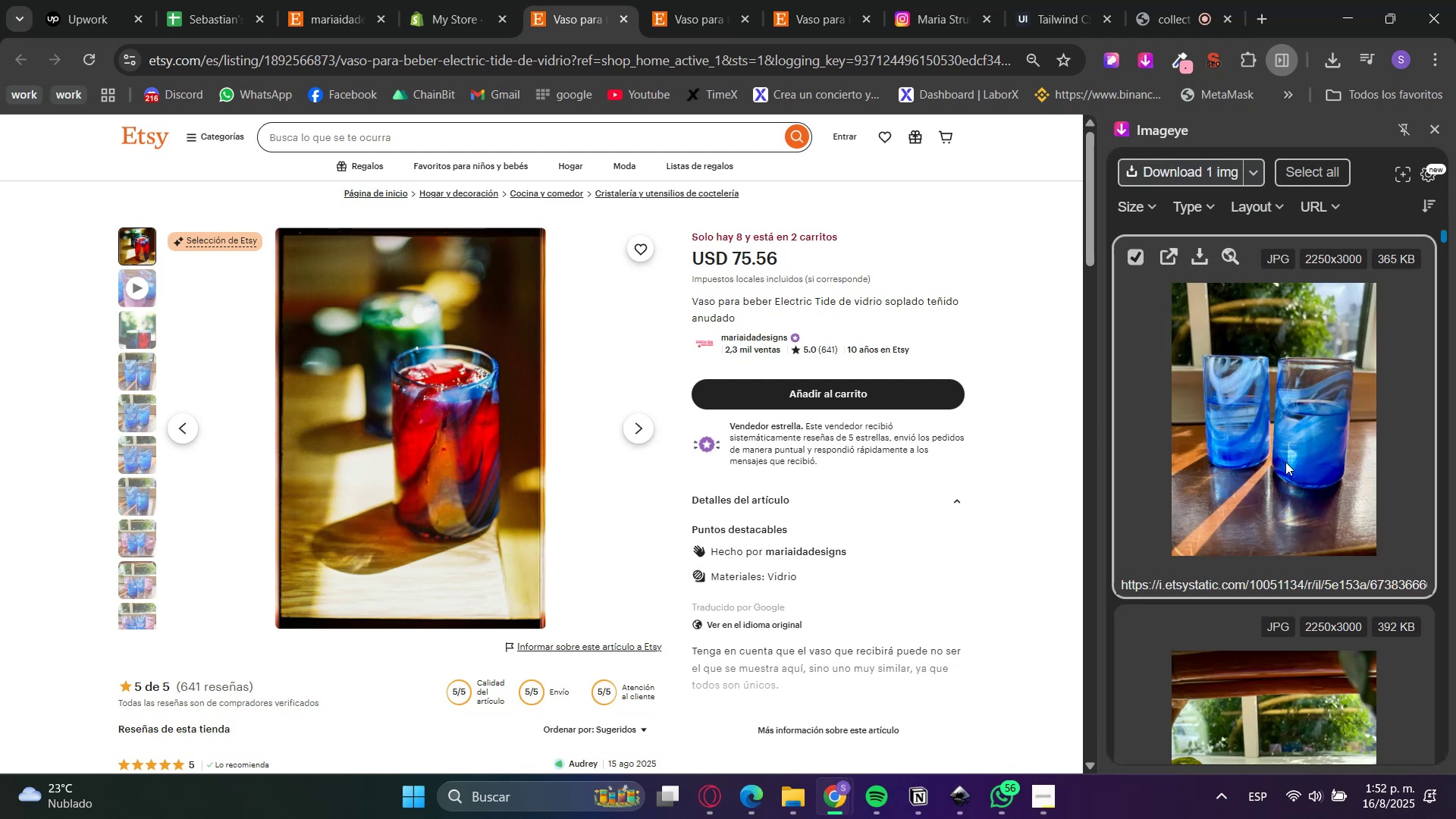 
scroll: coordinate [1285, 462], scroll_direction: down, amount: 2.0
 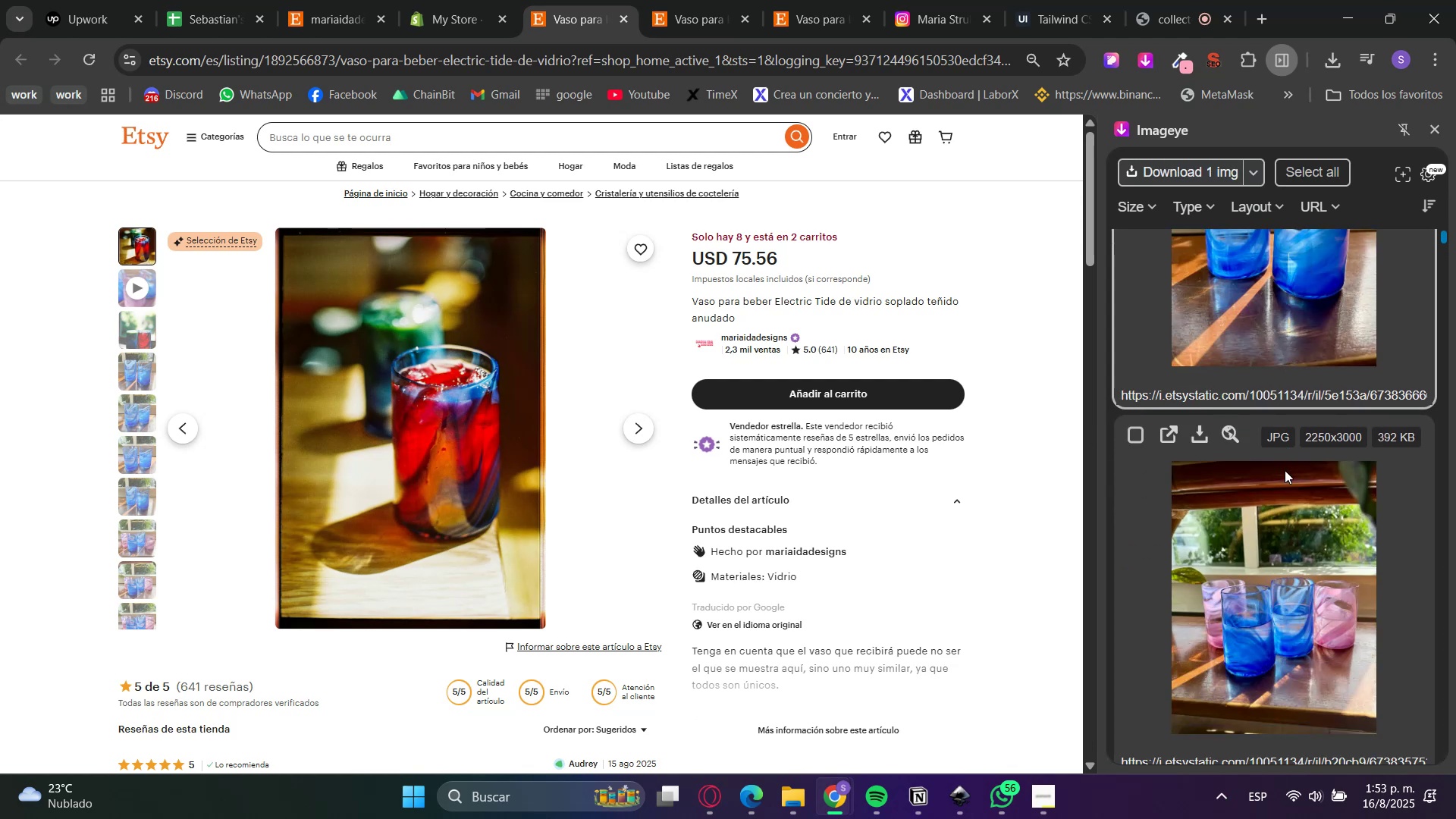 
left_click([1260, 523])
 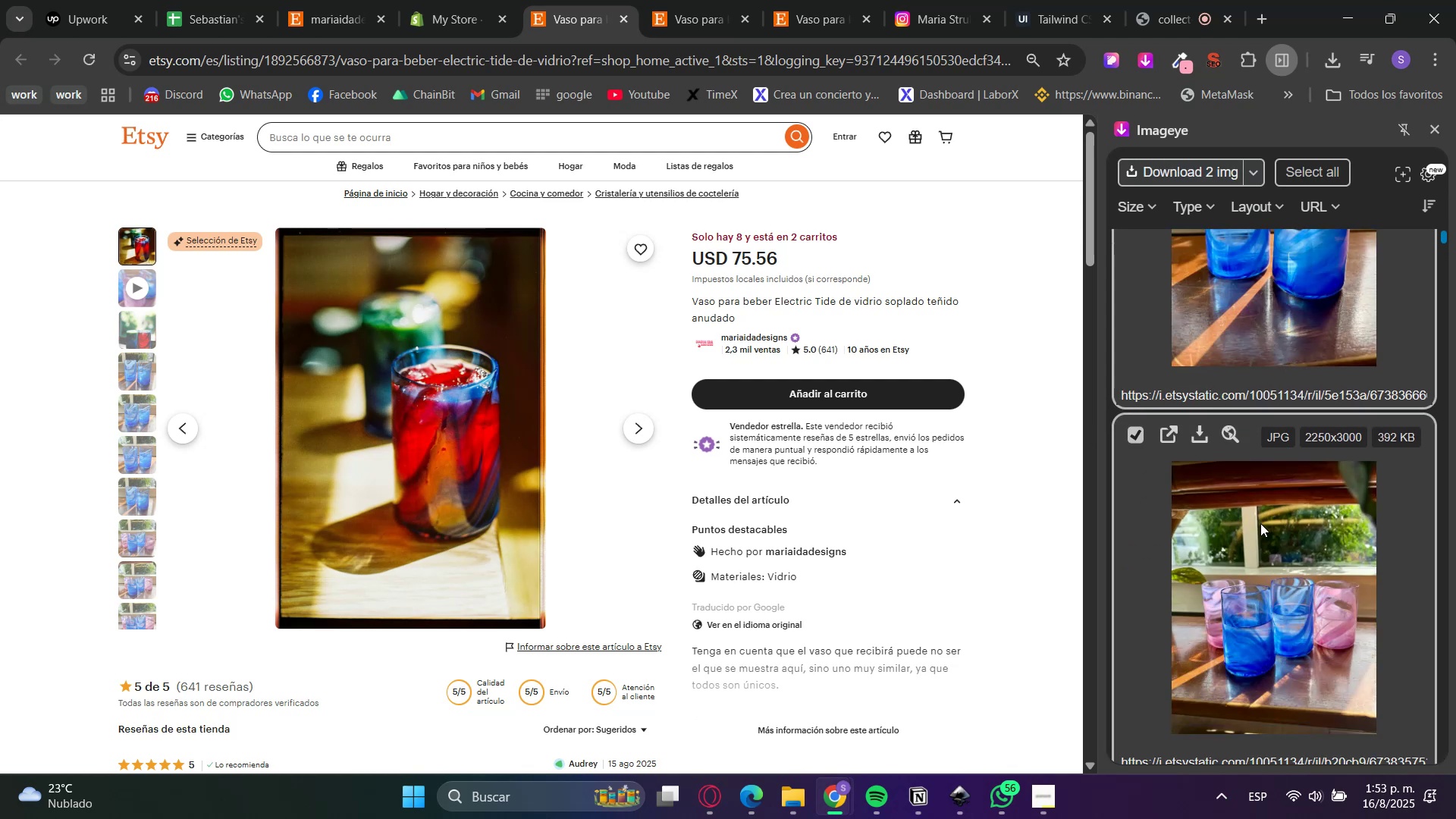 
scroll: coordinate [1252, 510], scroll_direction: down, amount: 28.0
 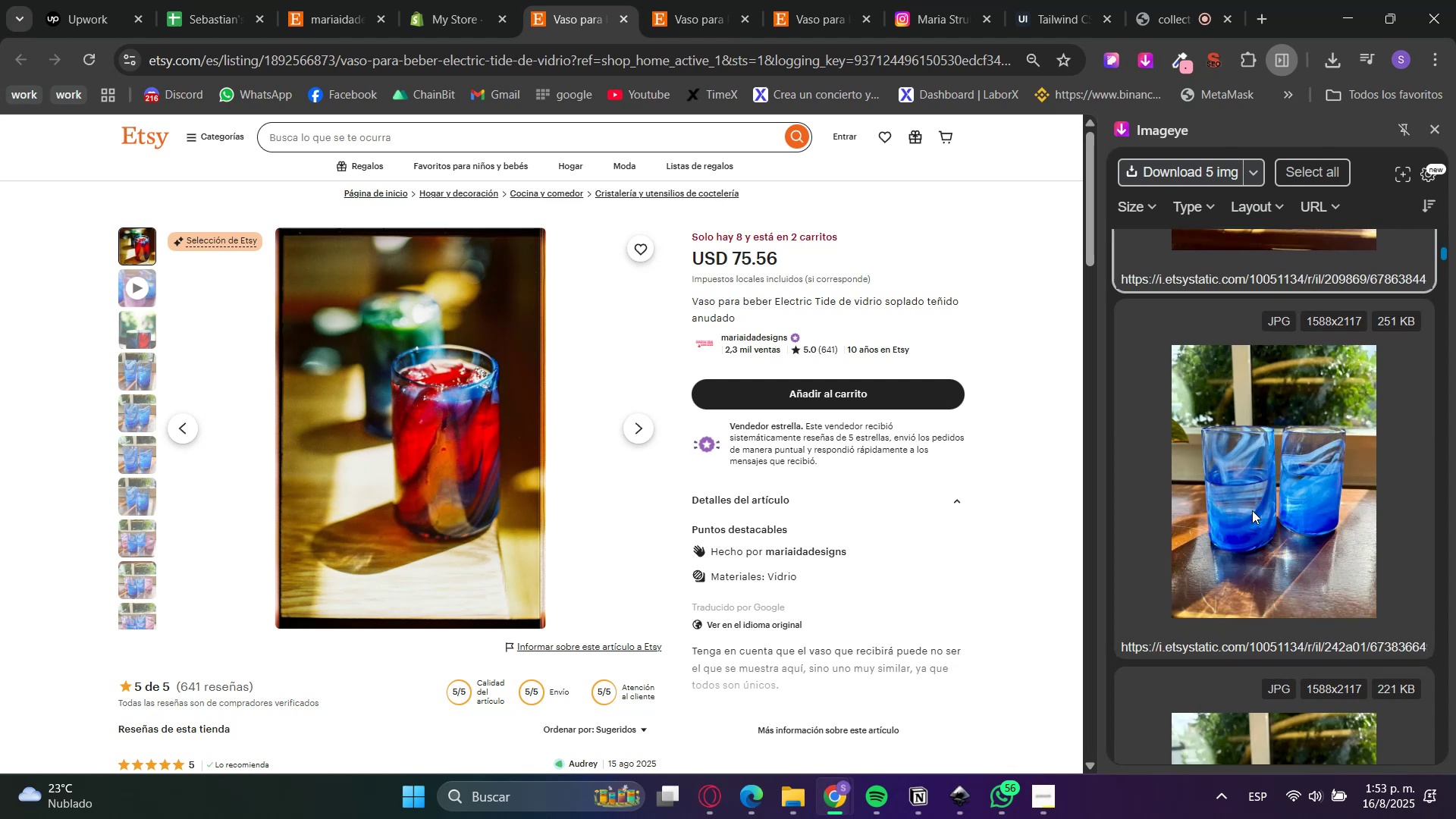 
left_click([1252, 510])
 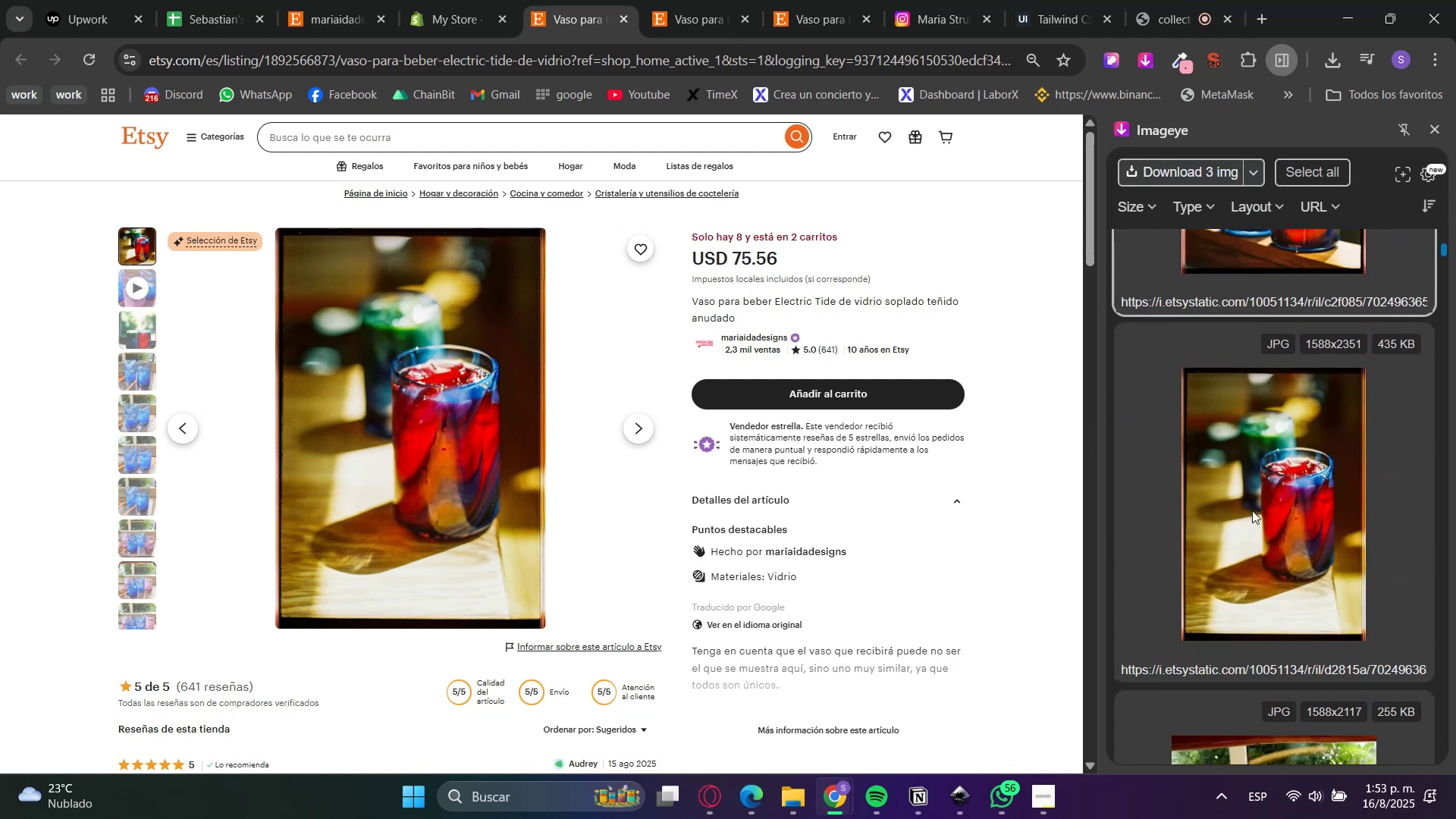 
left_click([1252, 510])
 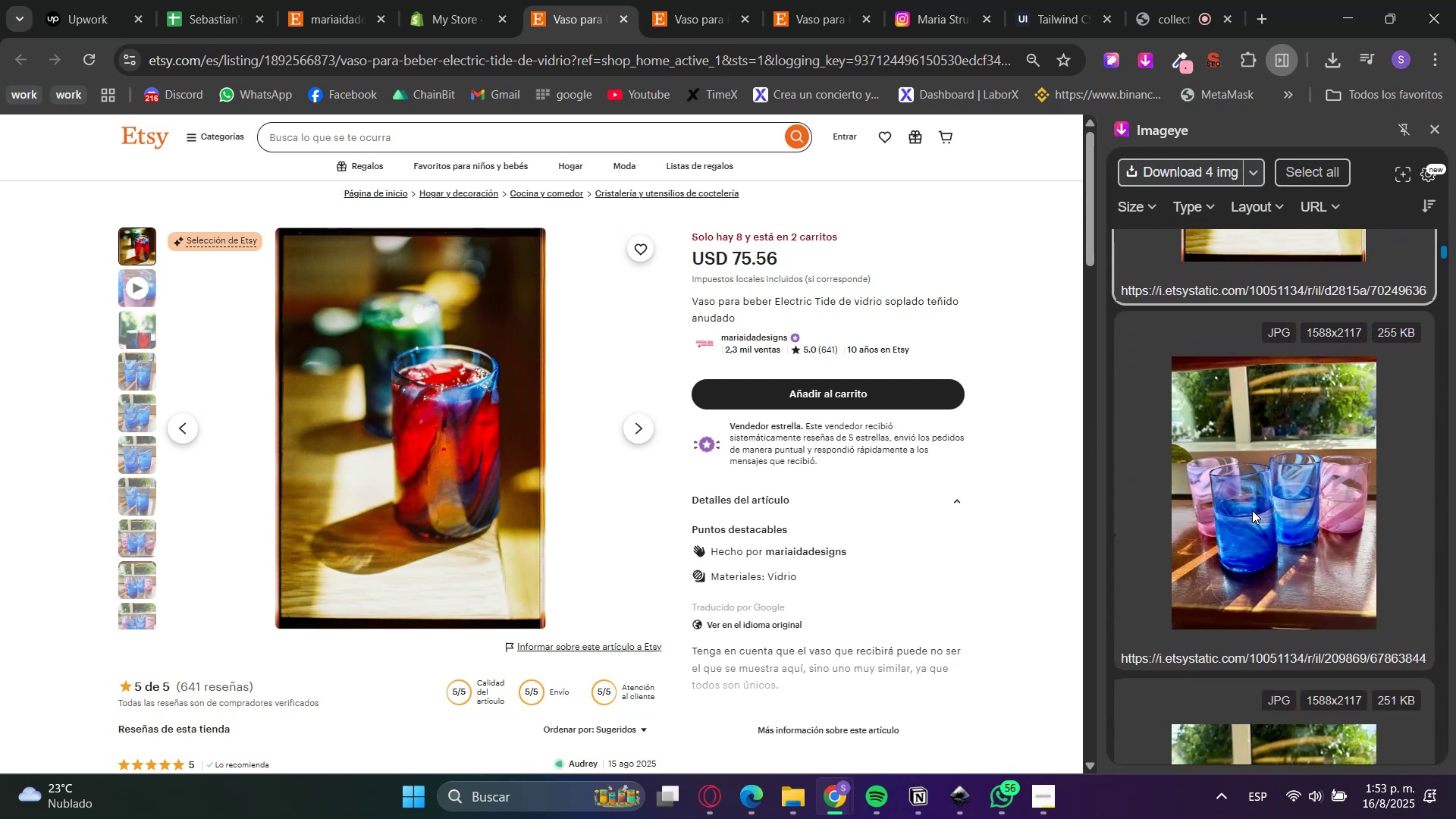 
left_click([1252, 510])
 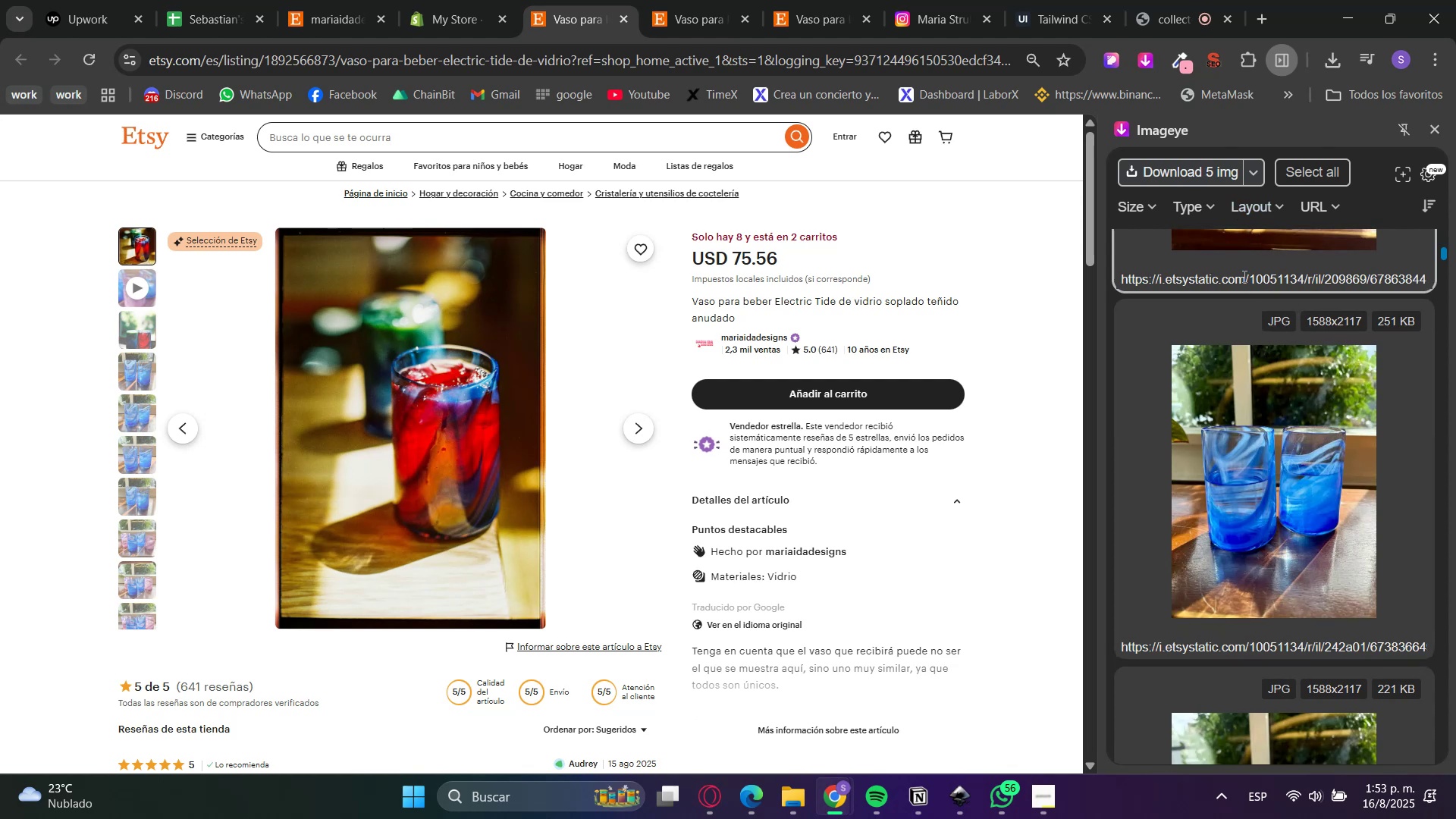 
double_click([1199, 168])
 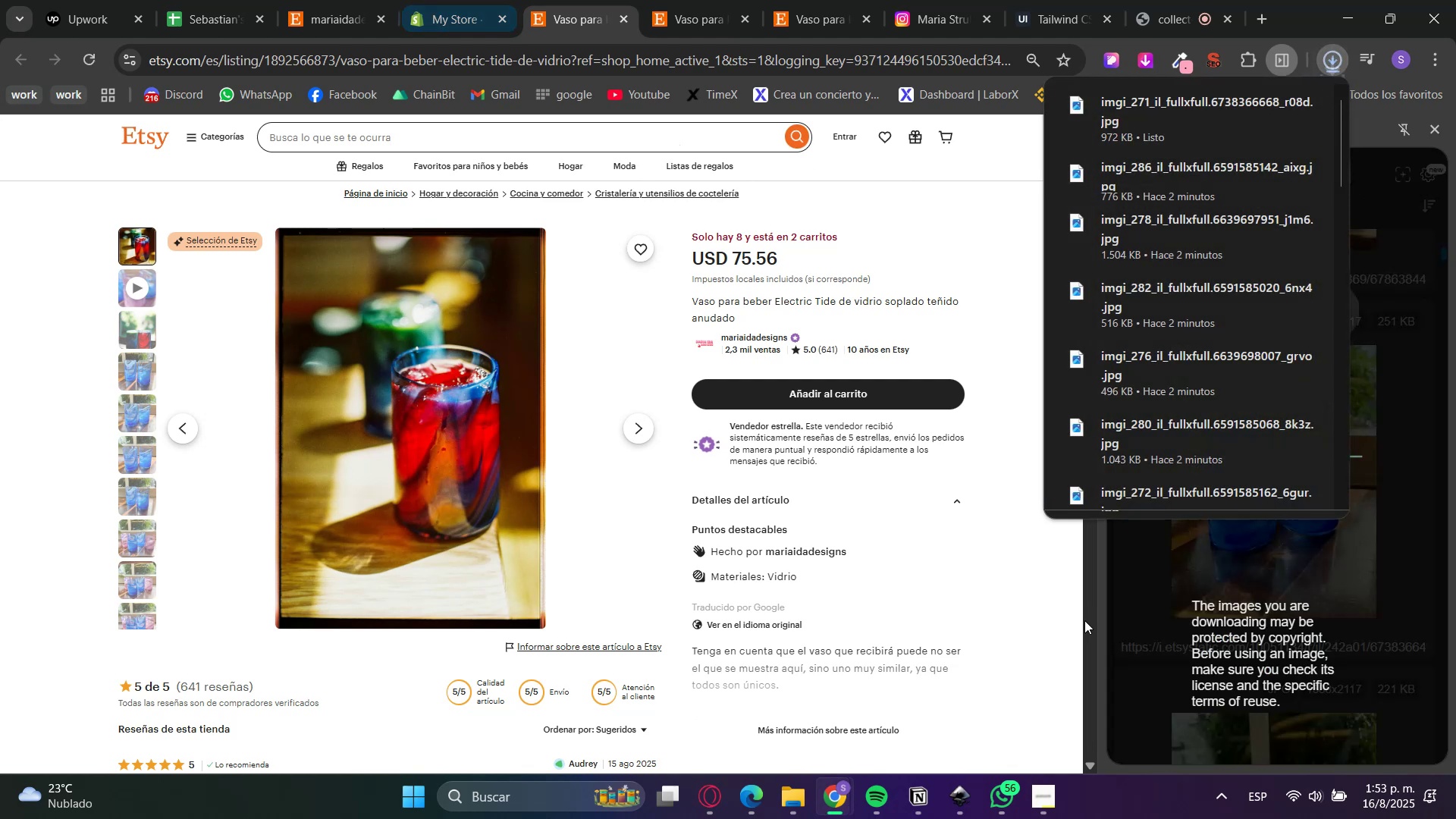 
scroll: coordinate [1196, 667], scroll_direction: down, amount: 11.0
 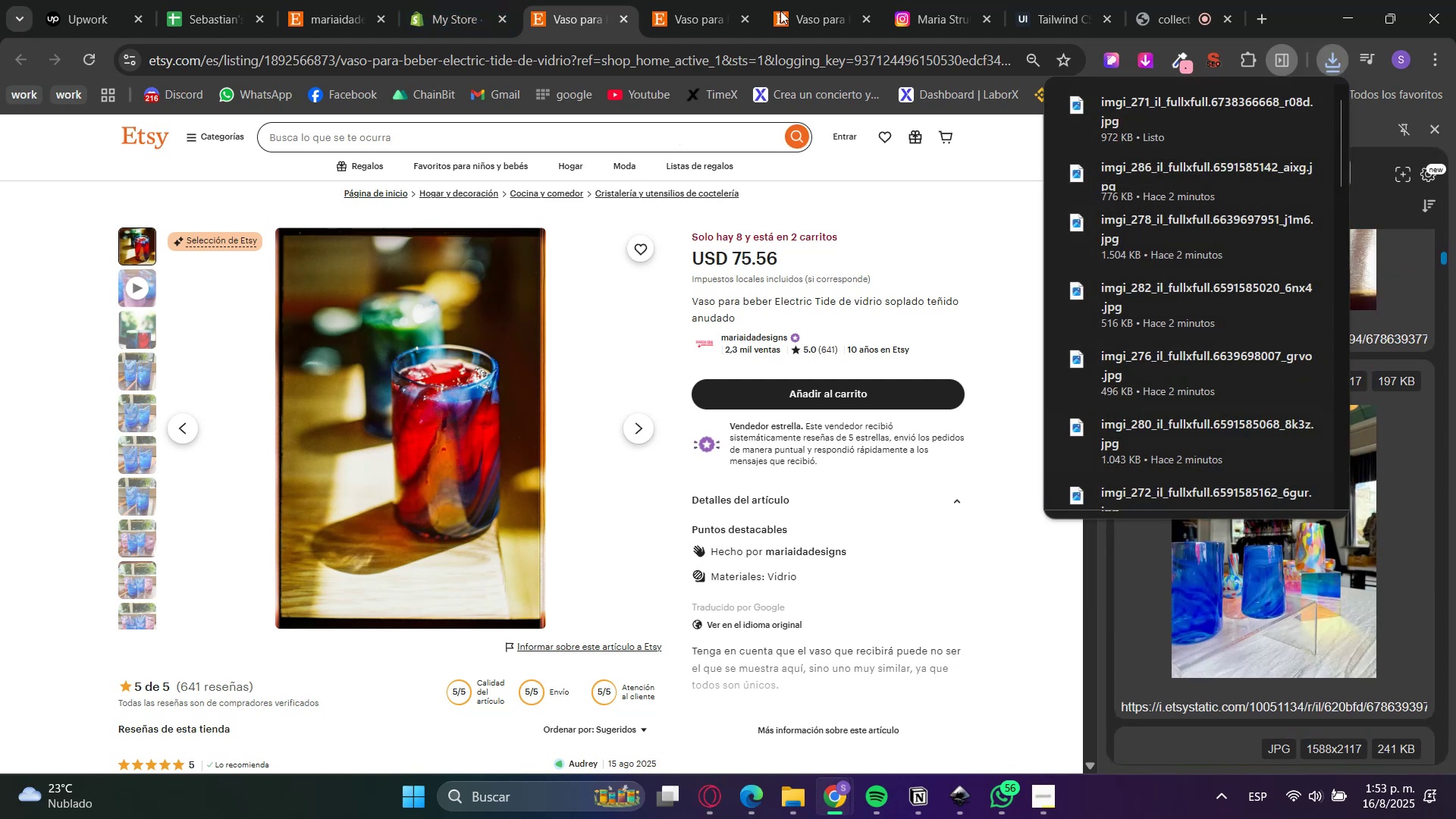 
left_click([435, 0])
 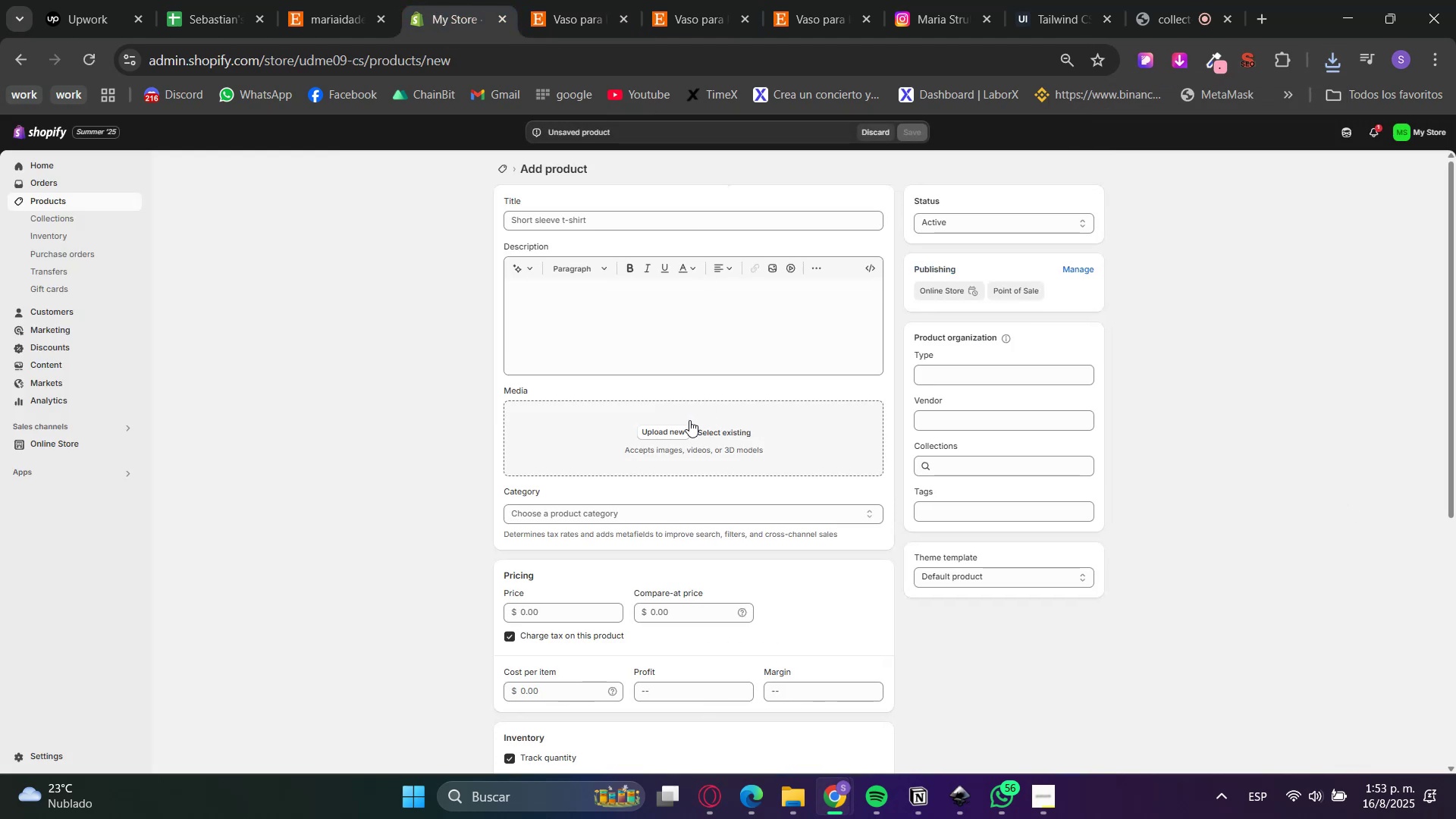 
left_click([546, 202])
 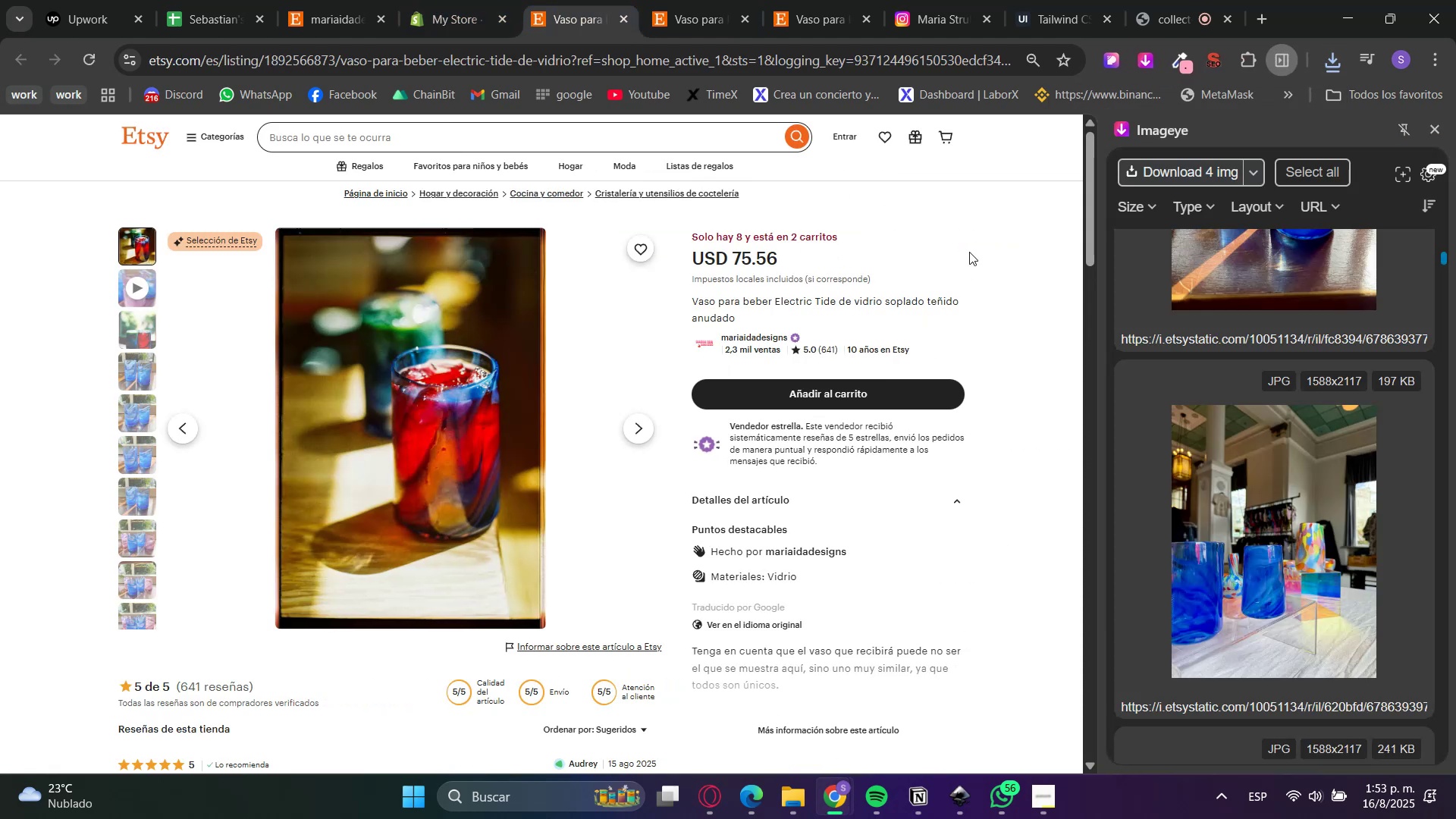 
left_click([780, 732])
 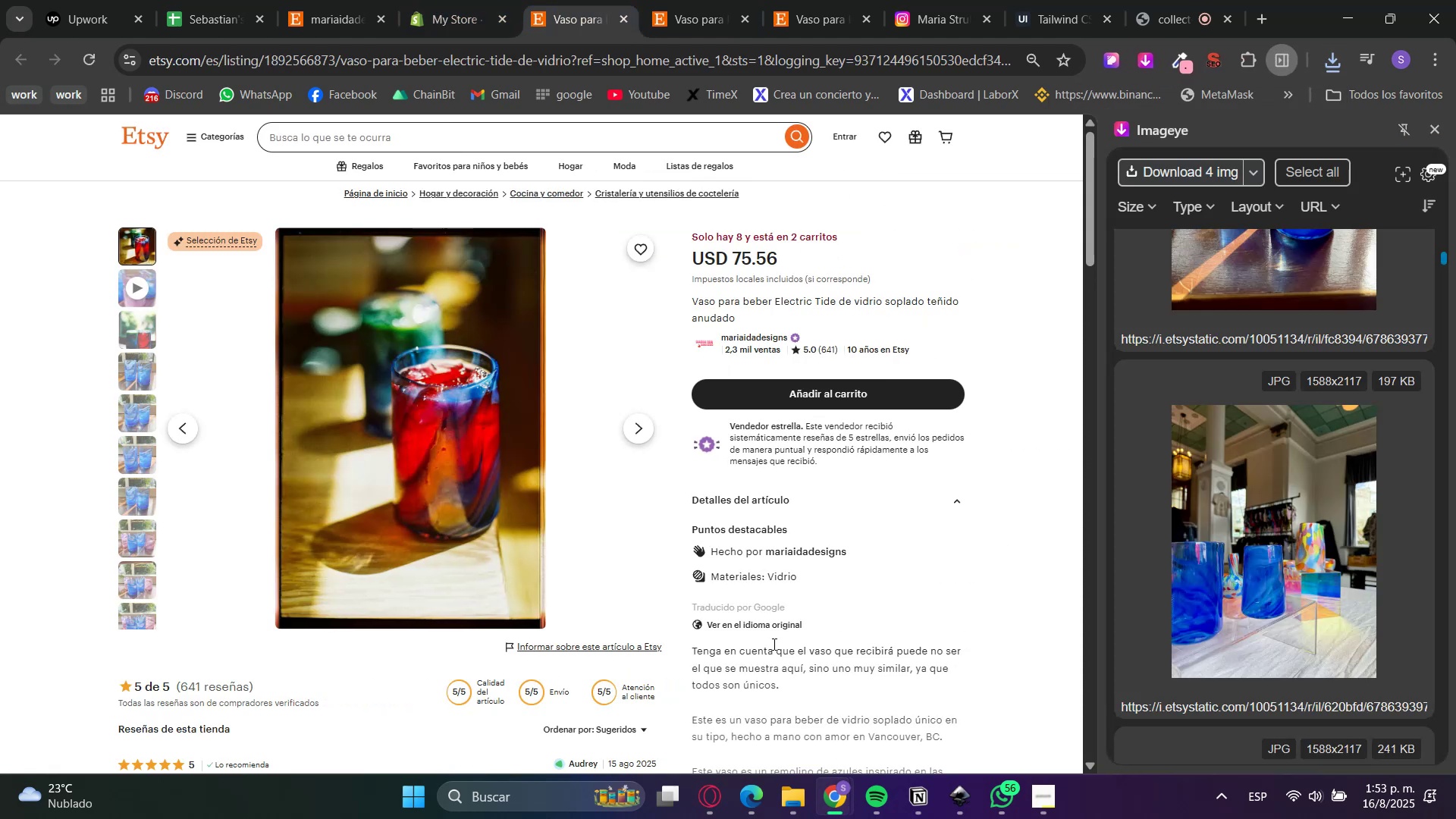 
left_click([757, 620])
 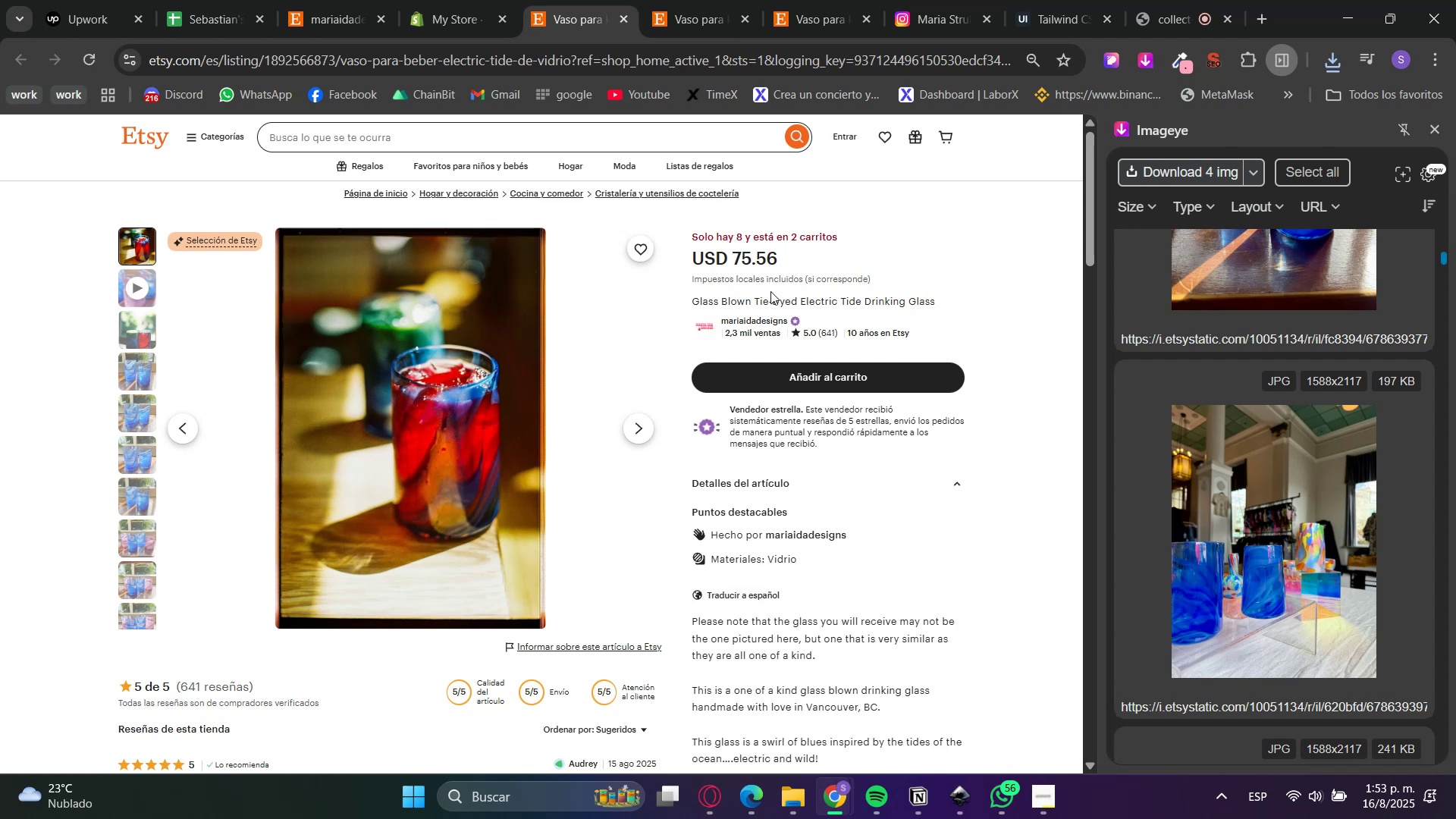 
double_click([768, 298])
 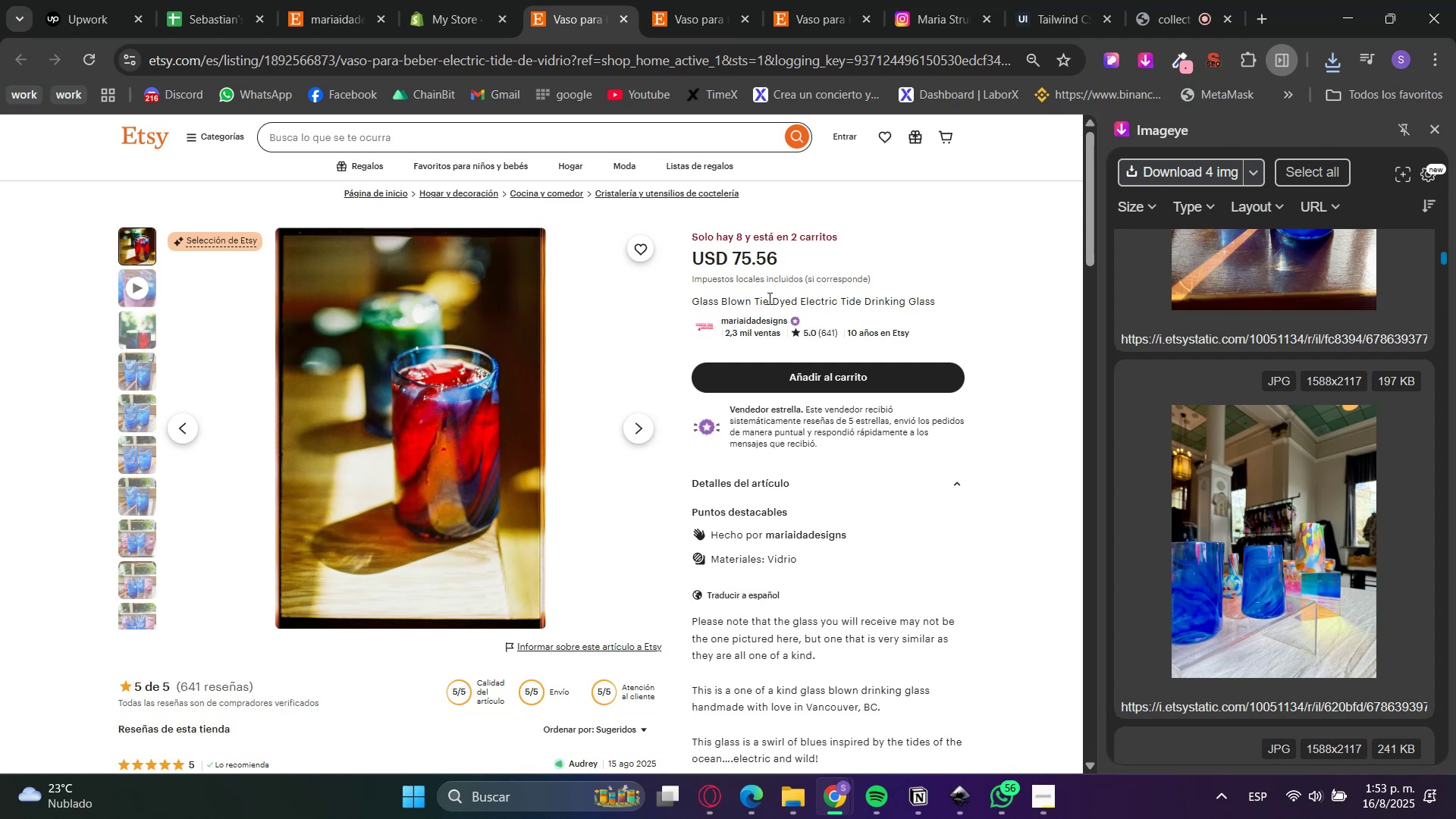 
triple_click([768, 298])
 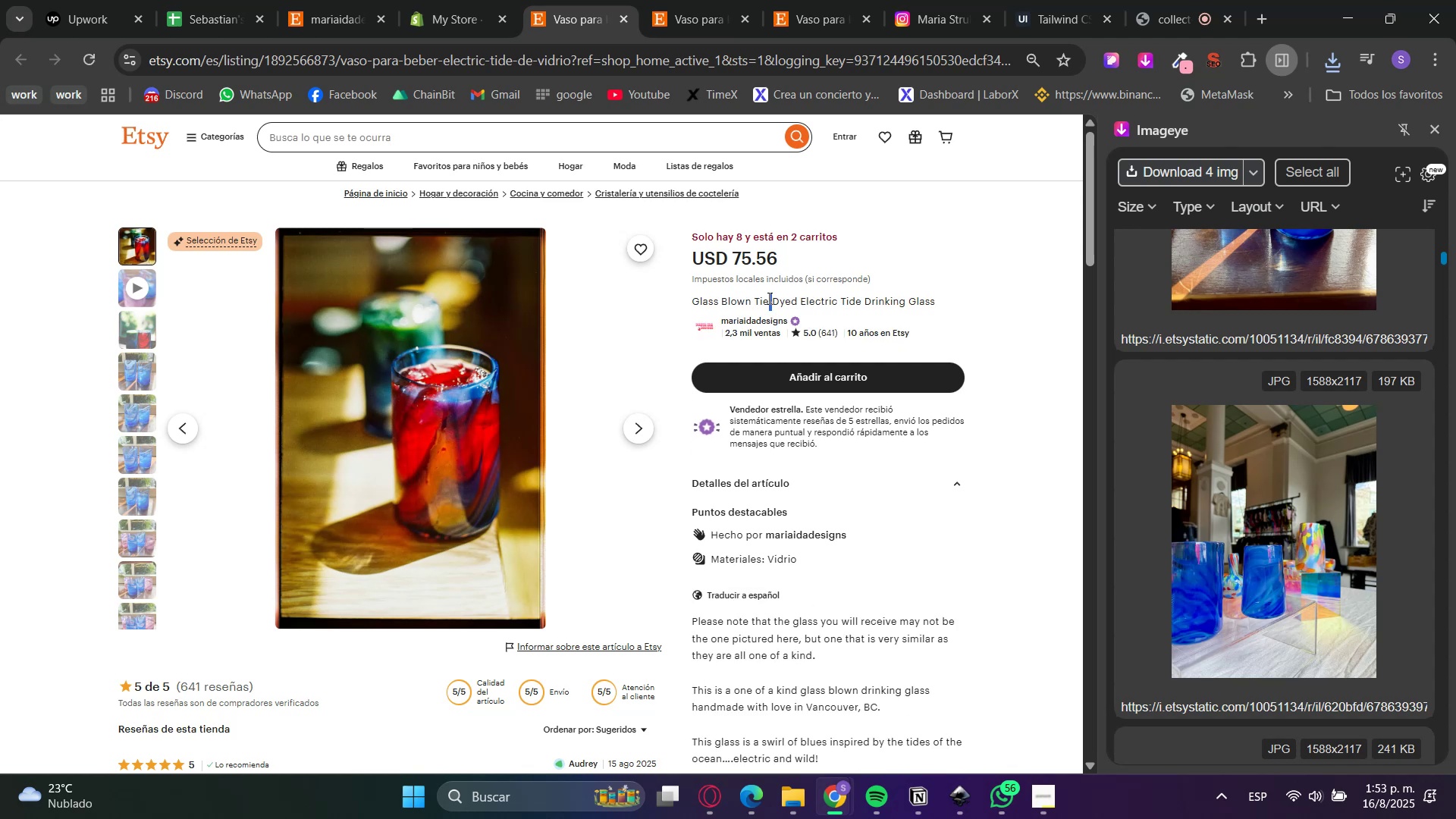 
triple_click([768, 298])
 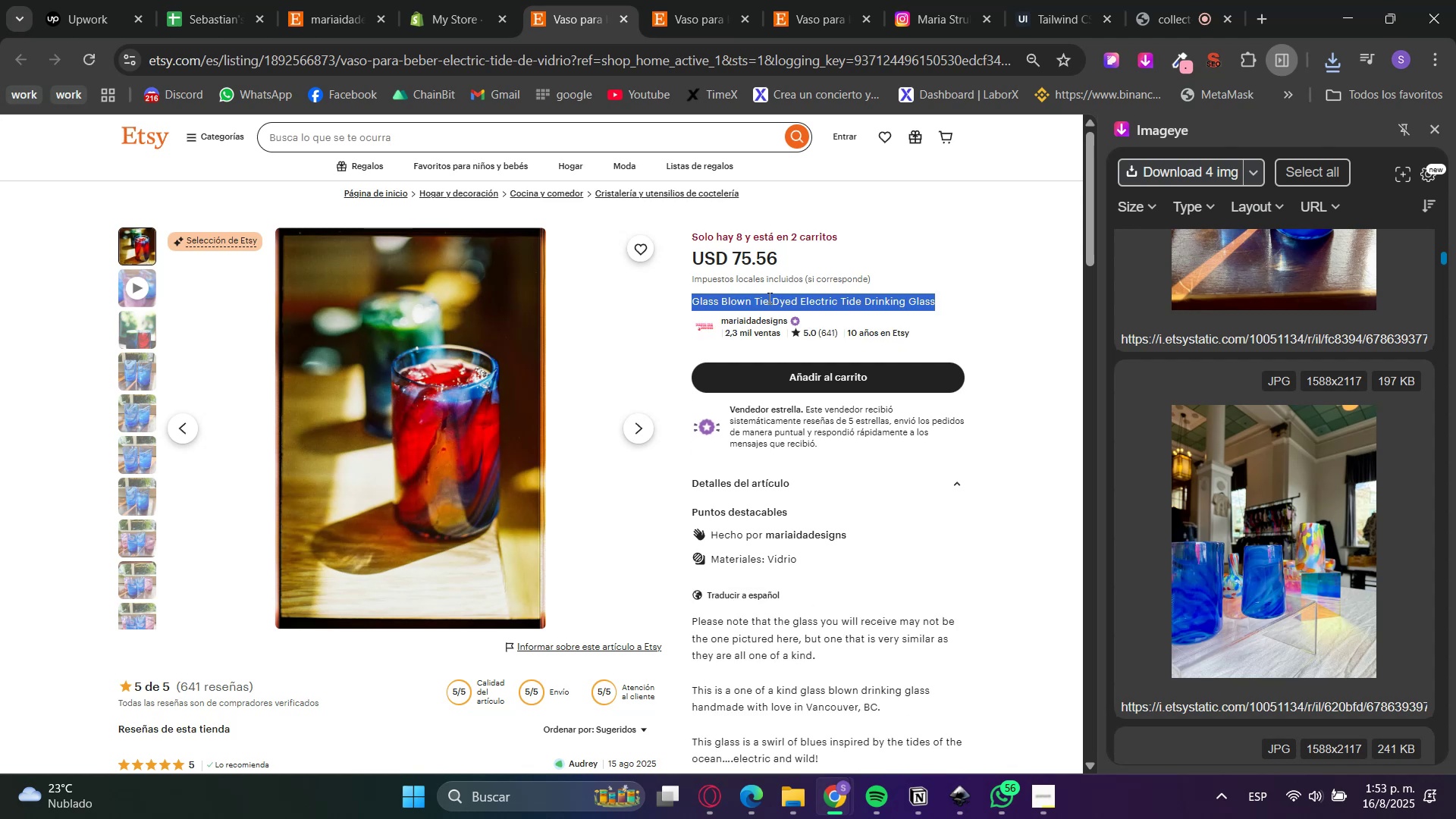 
triple_click([768, 298])
 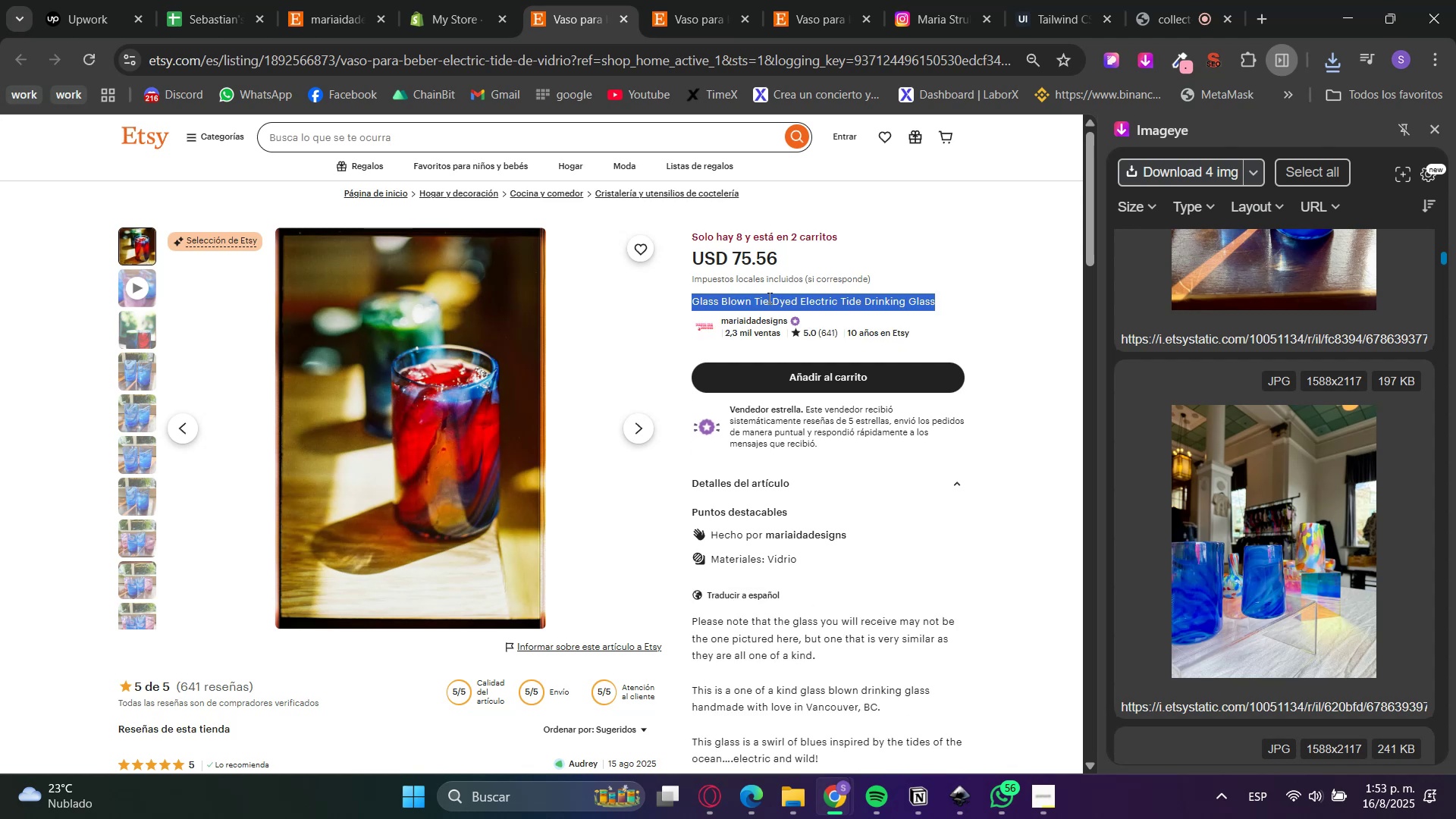 
key(Control+C)
 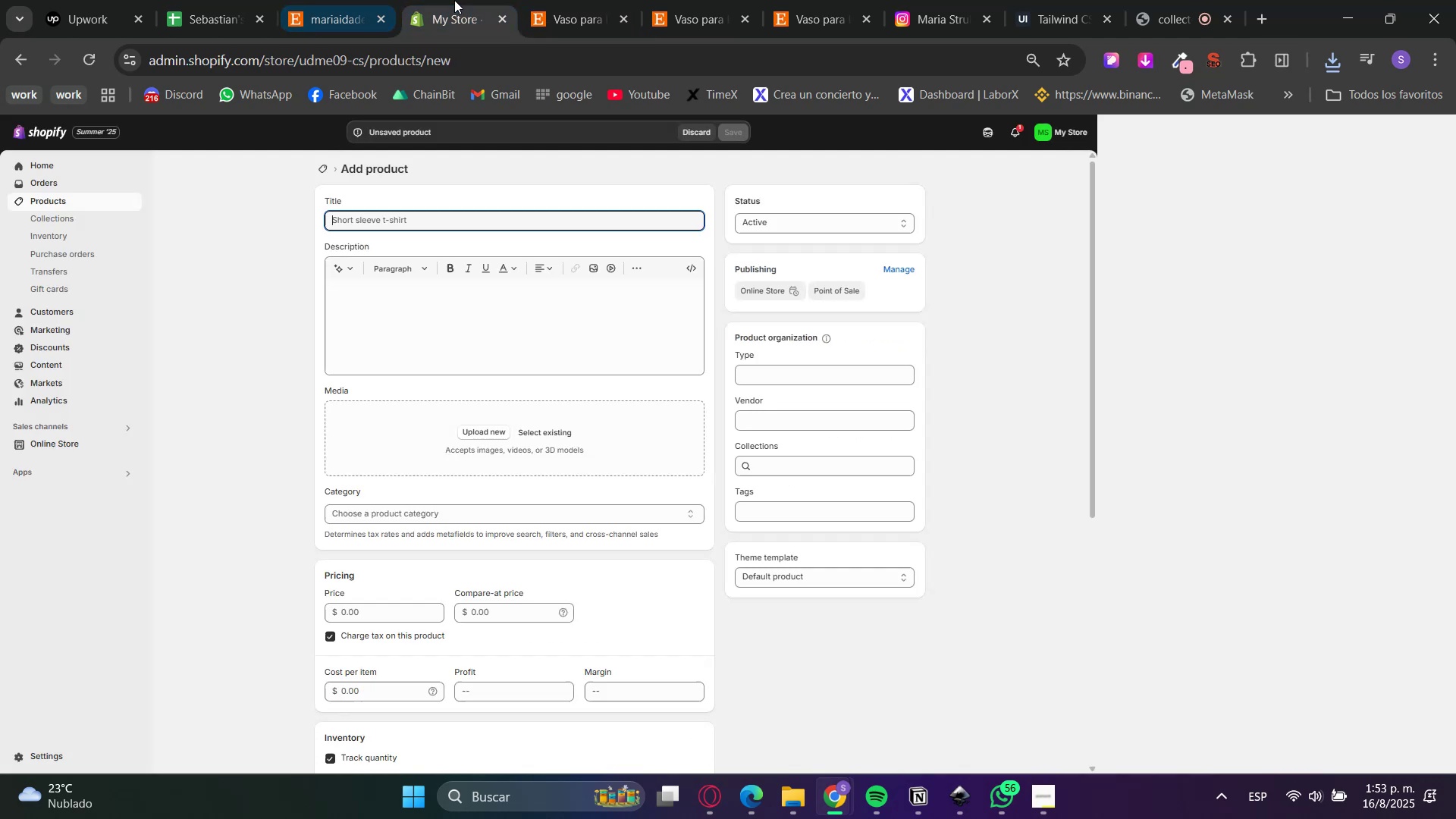 
key(Control+V)
 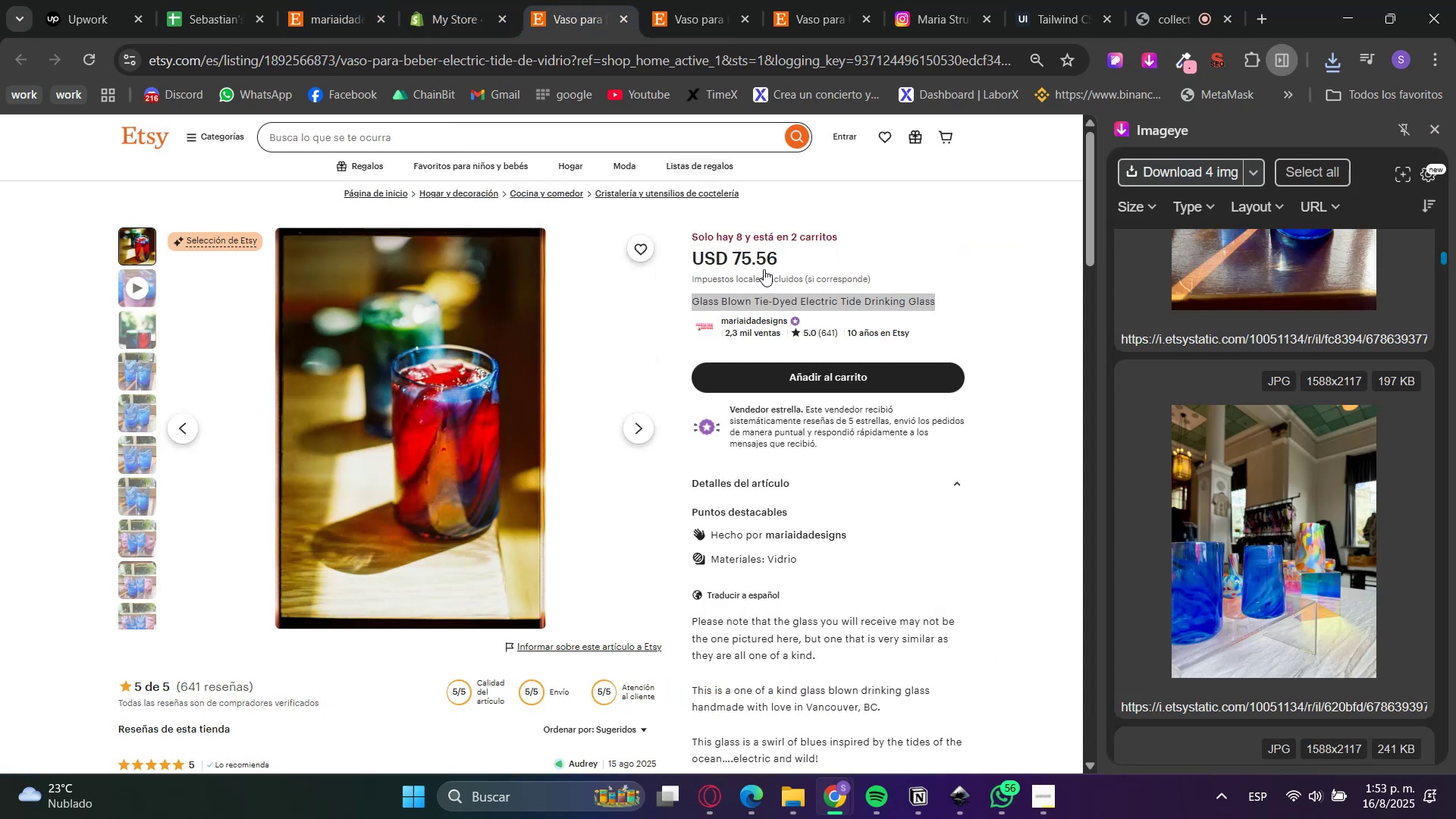 
scroll: coordinate [709, 597], scroll_direction: down, amount: 5.0
 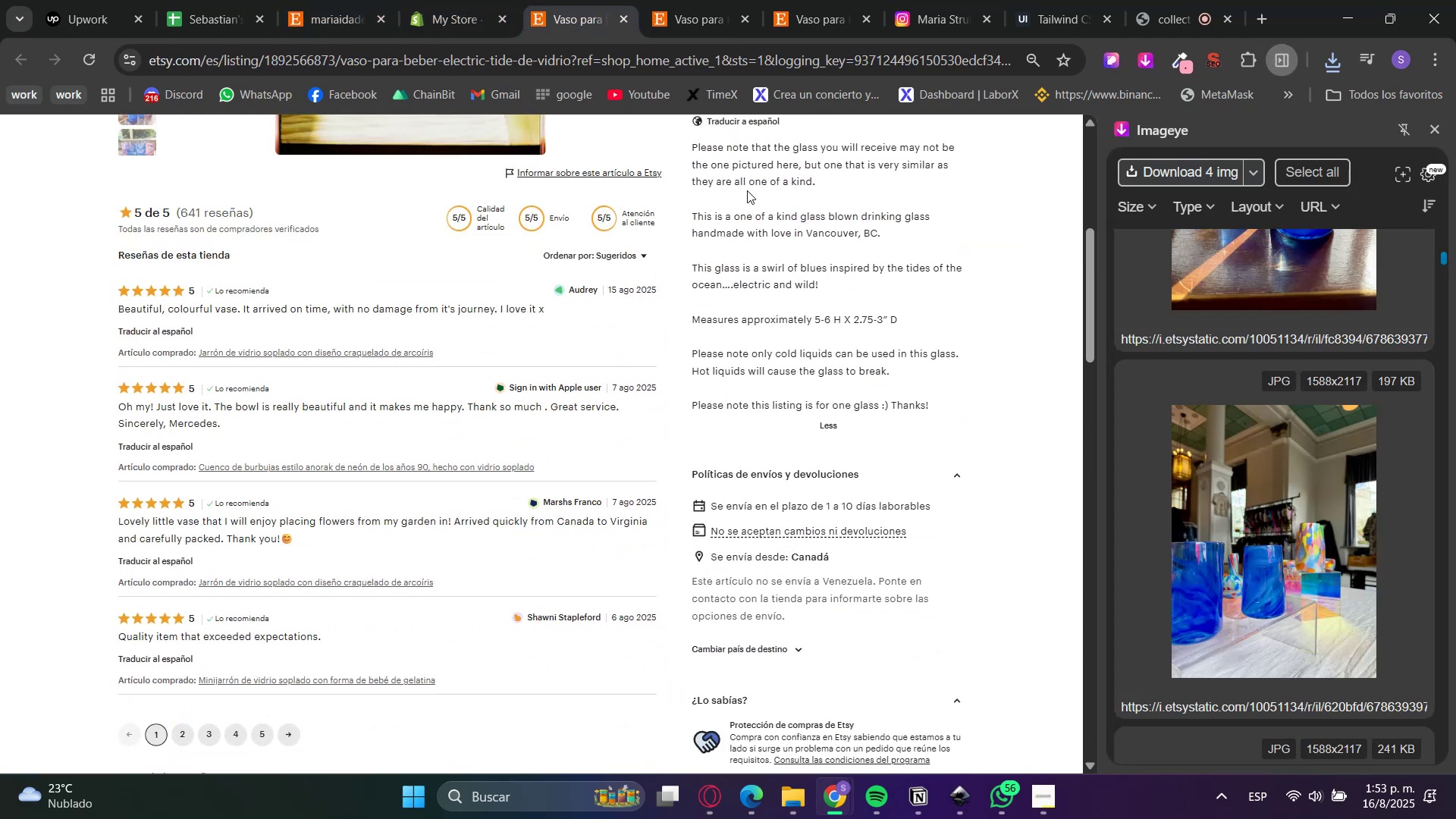 
double_click([747, 190])
 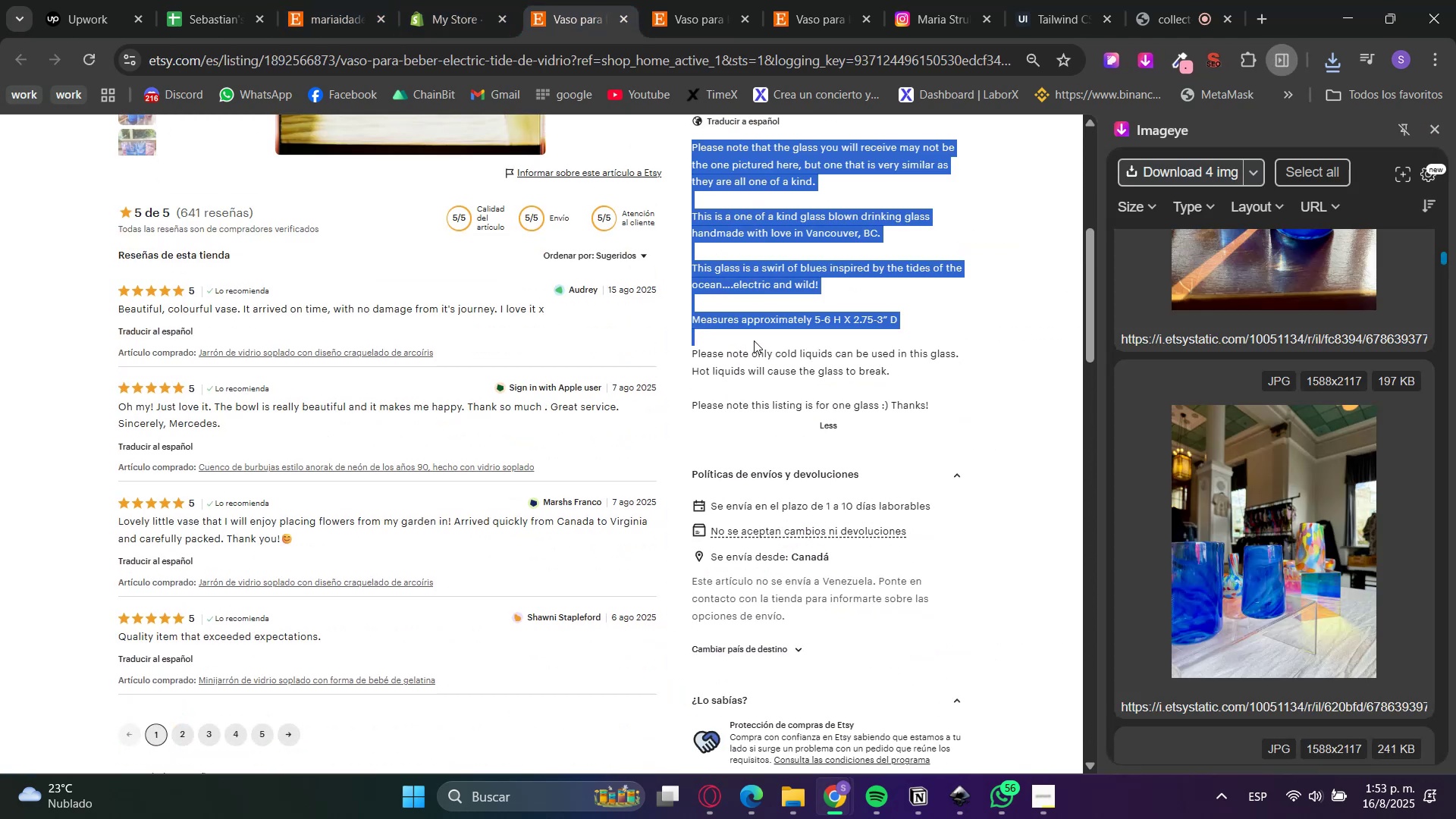 
key(Control+C)
 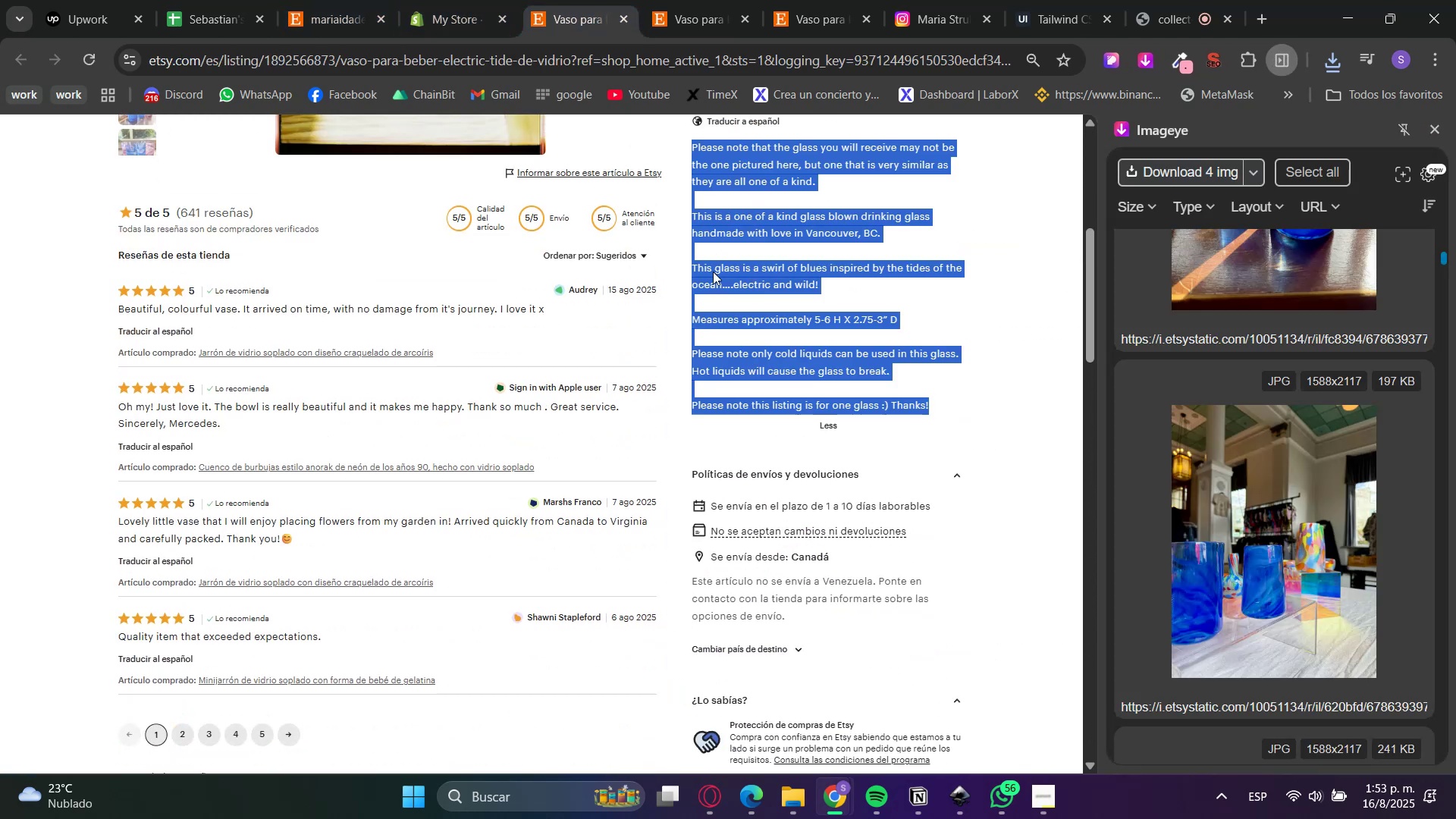 
key(Control+C)
 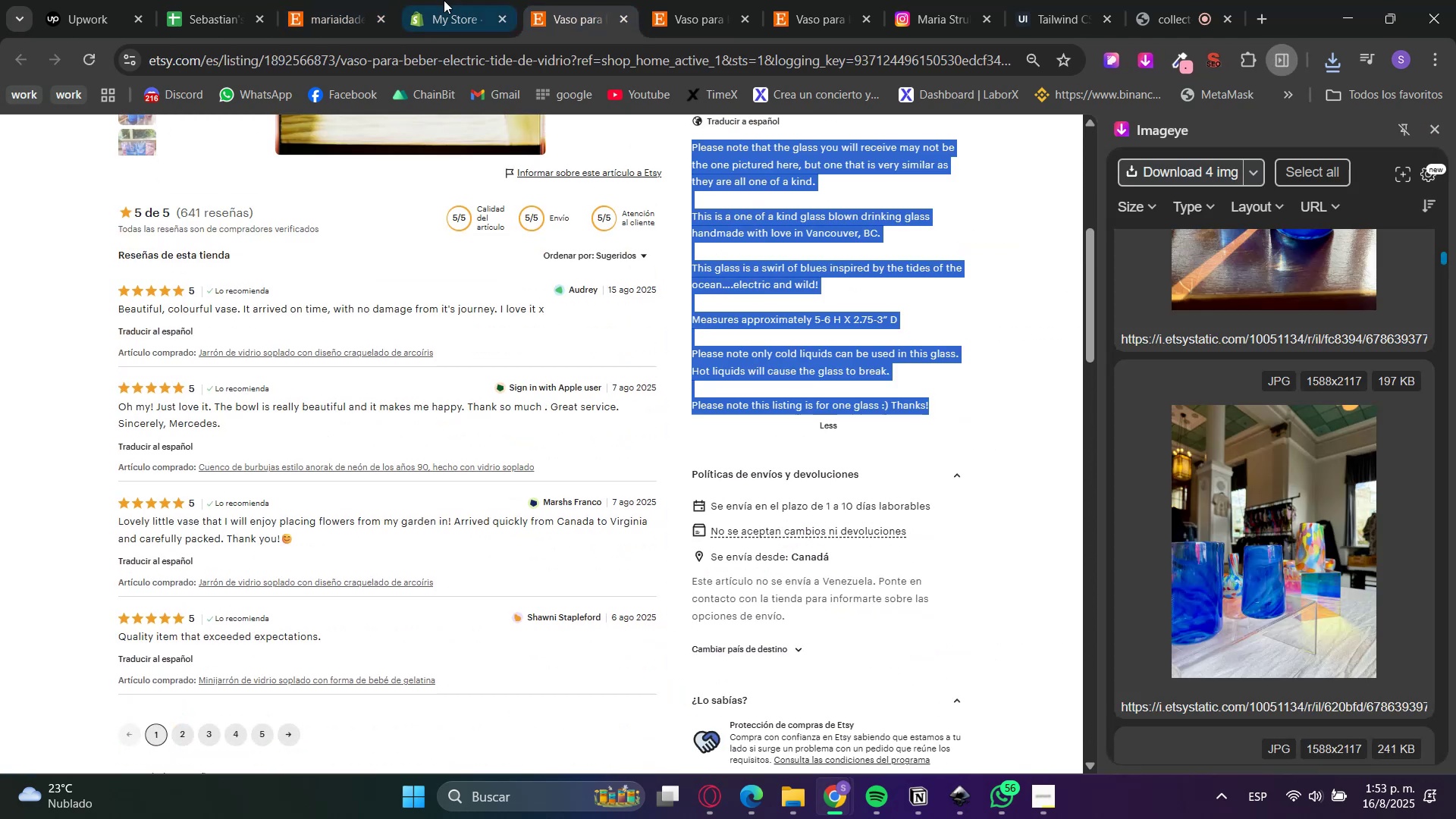 
left_click([440, 0])
 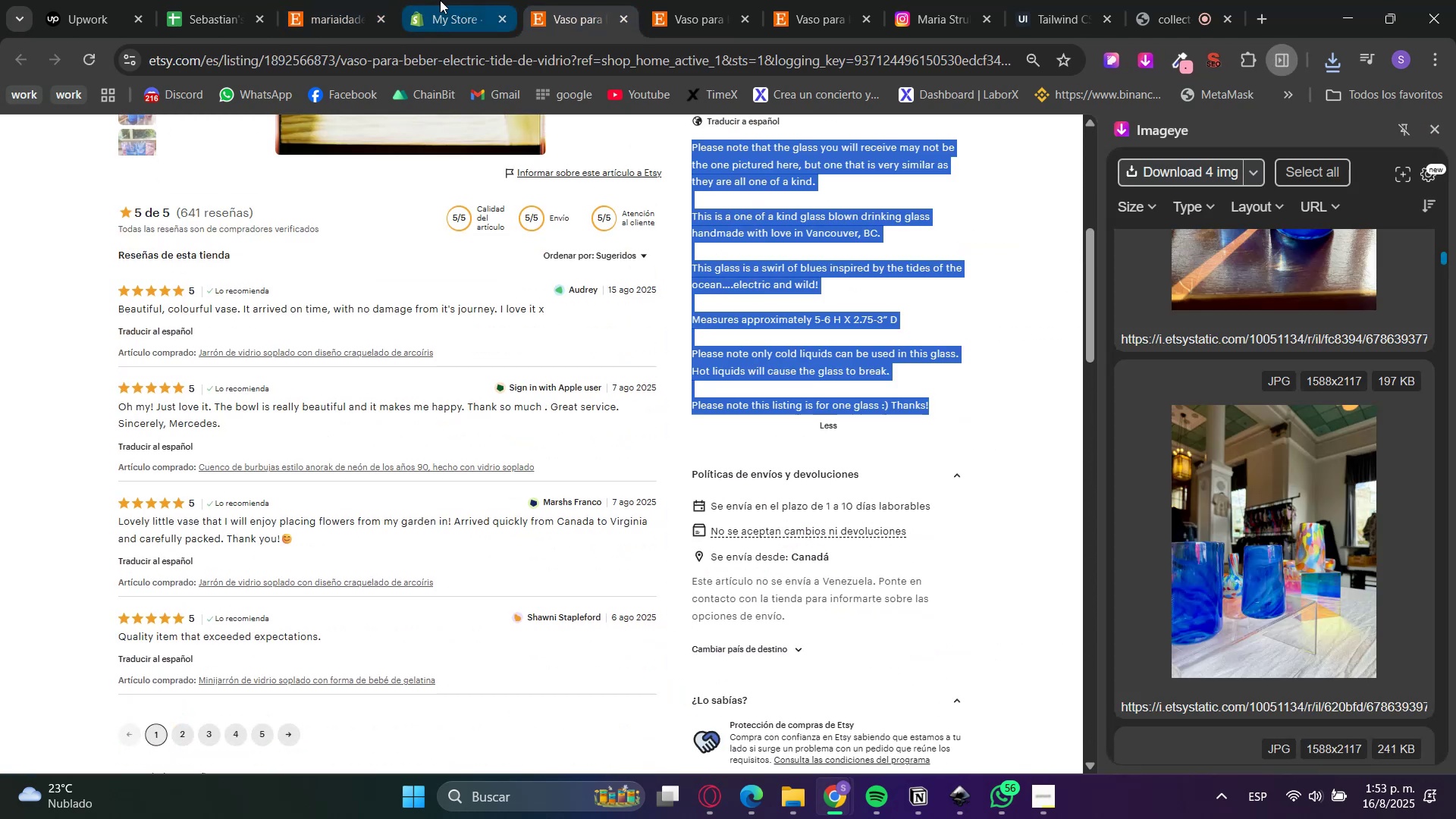 
key(Control+V)
 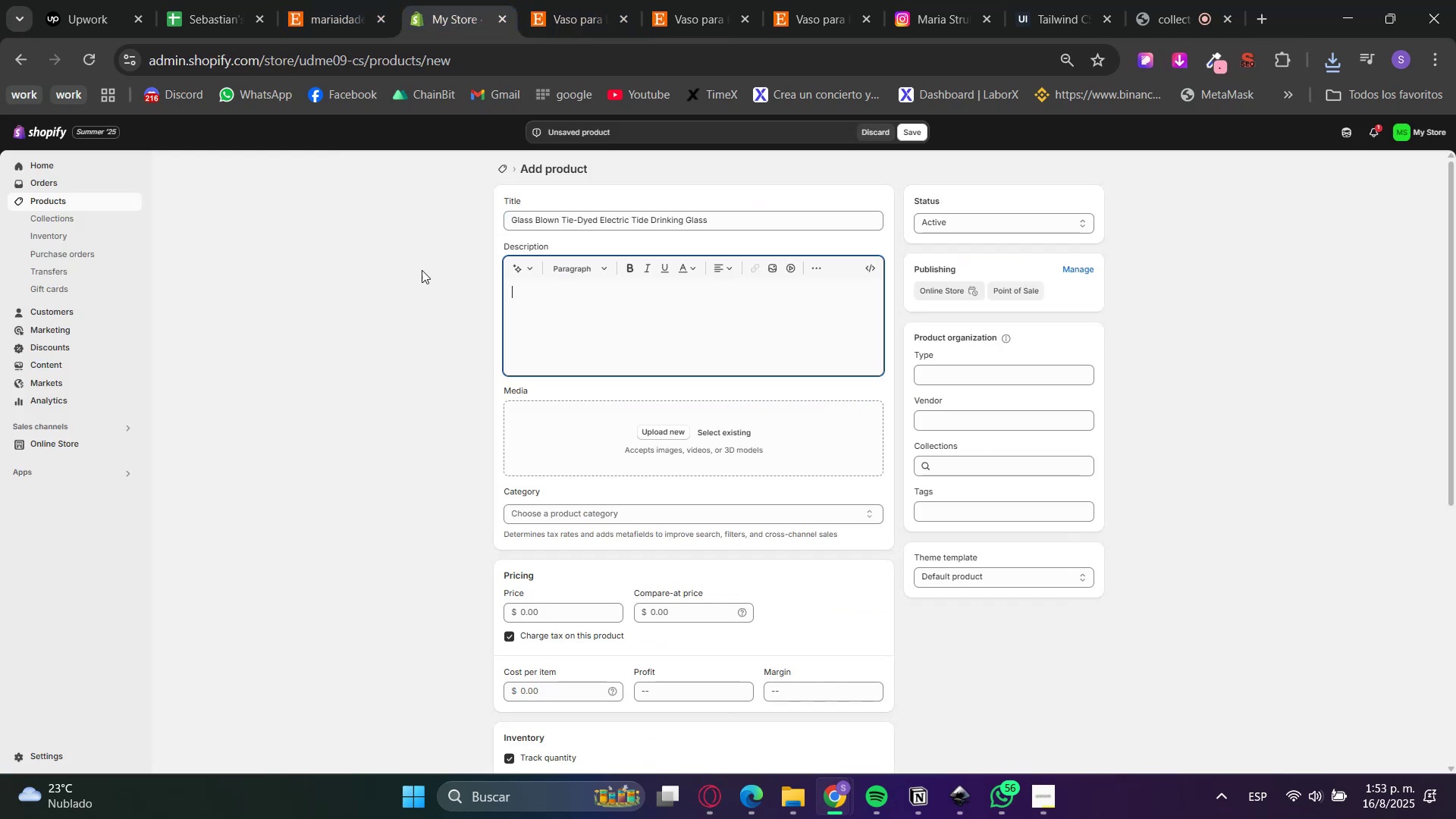 
left_click([410, 293])
 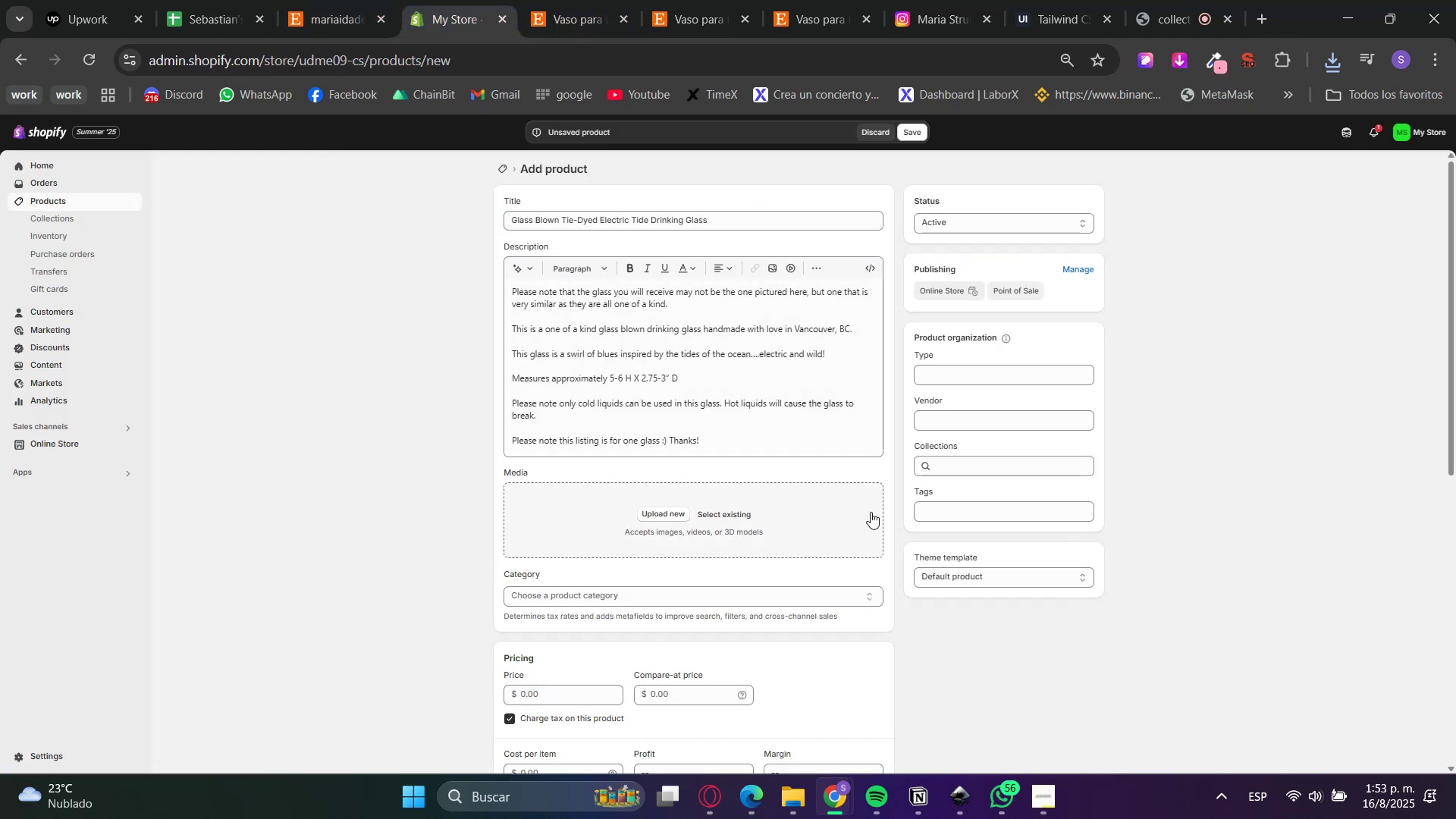 
left_click([969, 458])
 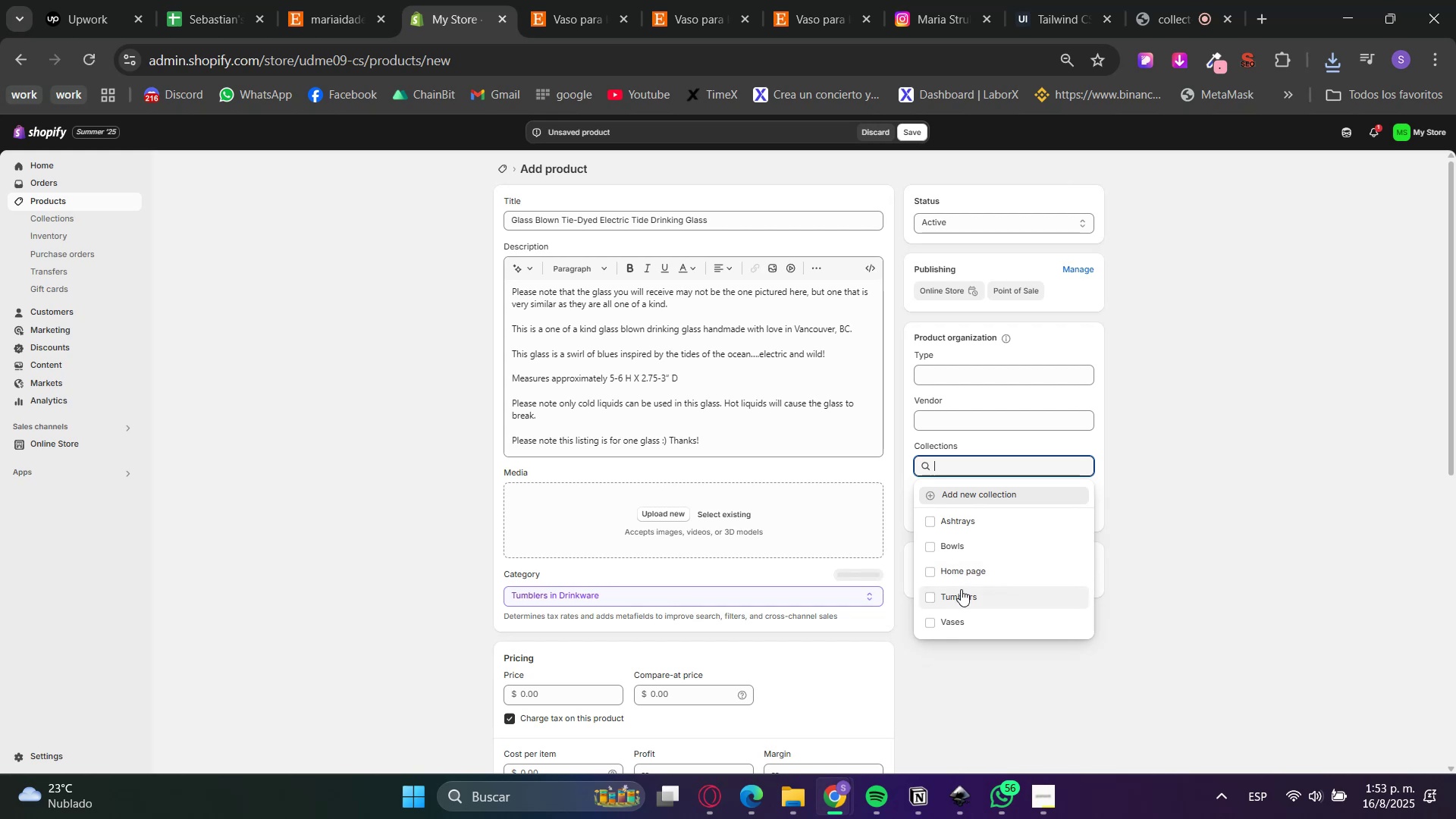 
left_click([963, 597])
 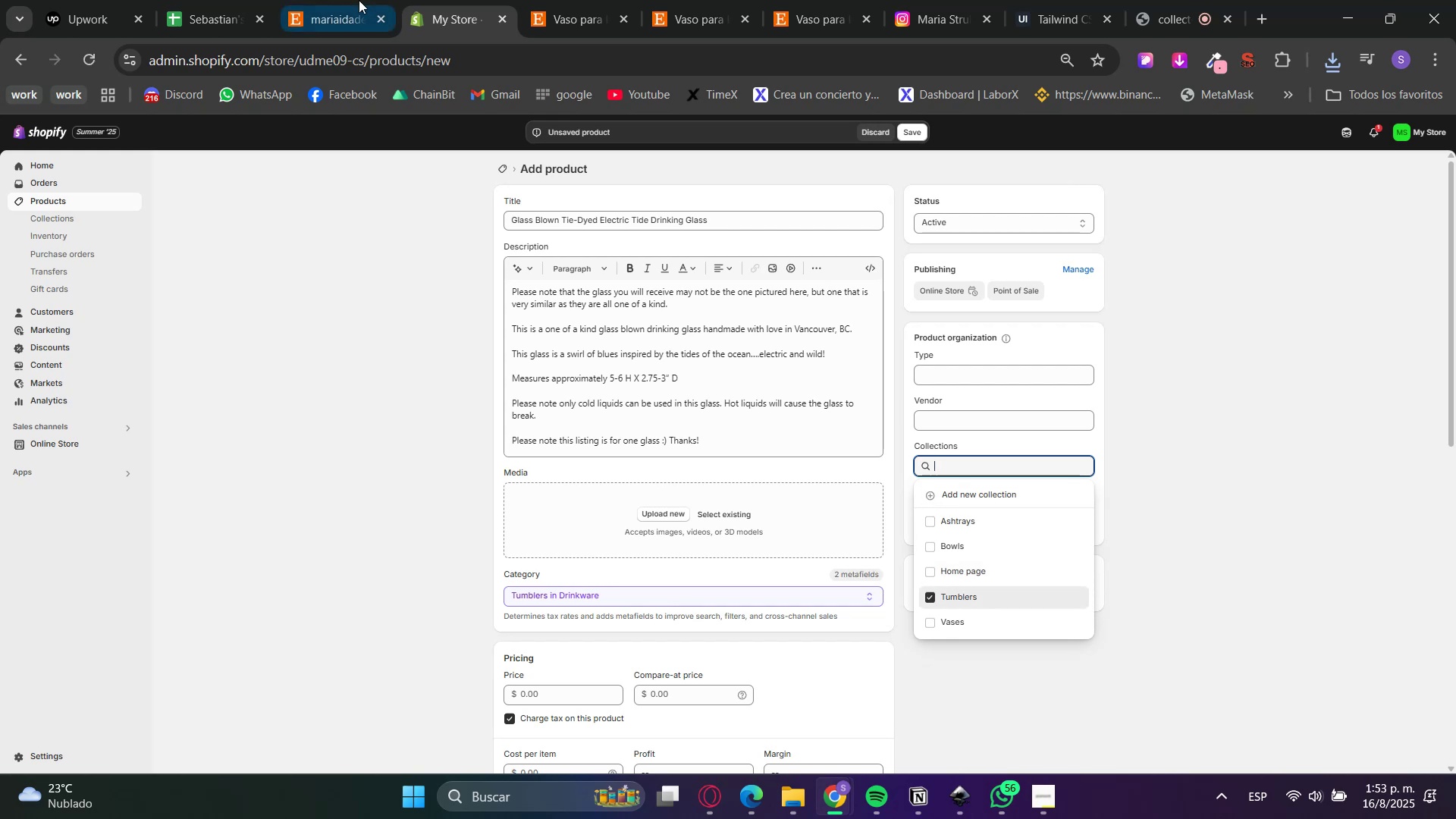 
left_click([352, 0])
 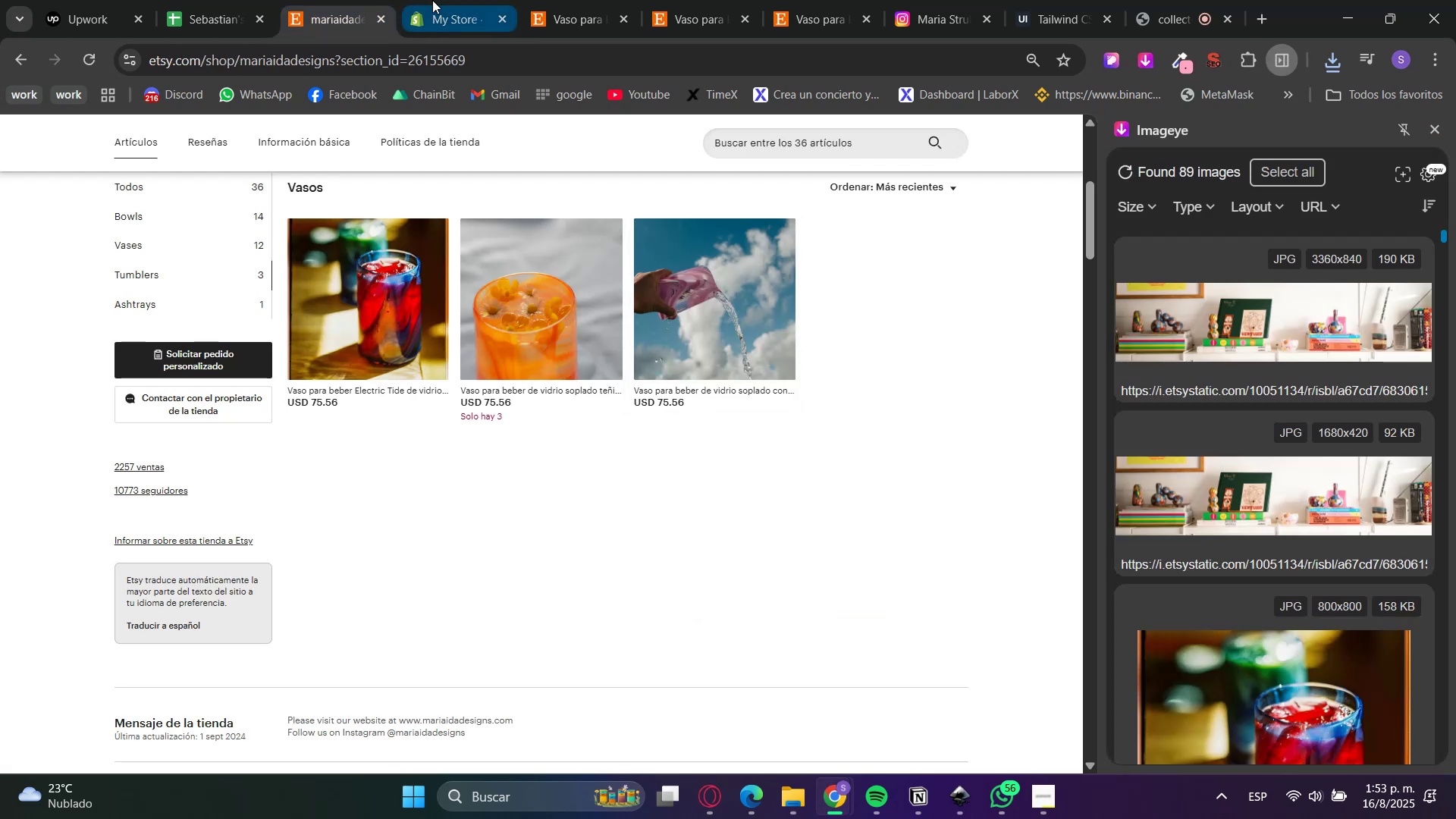 
left_click([432, 0])
 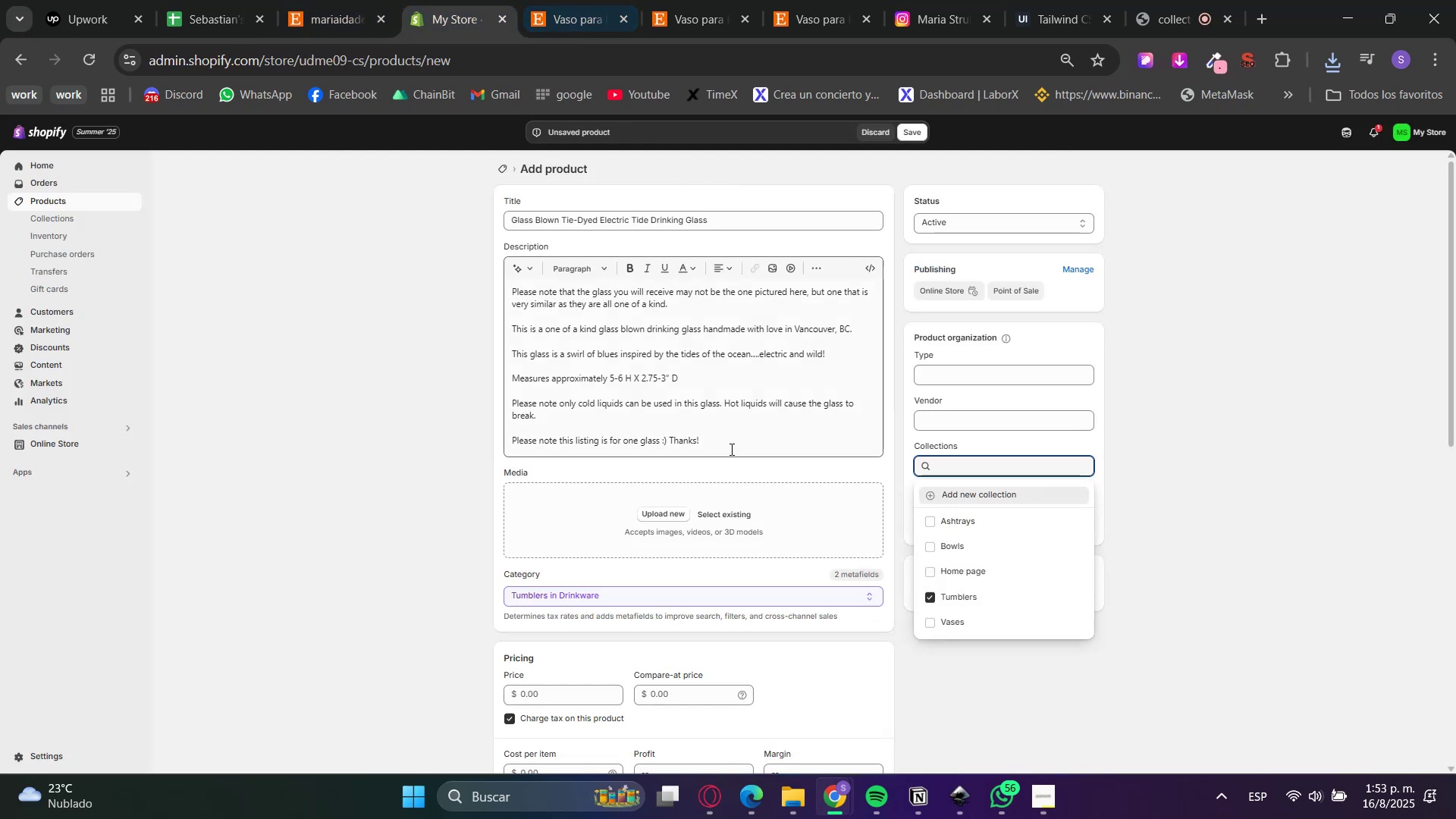 
left_click([428, 507])
 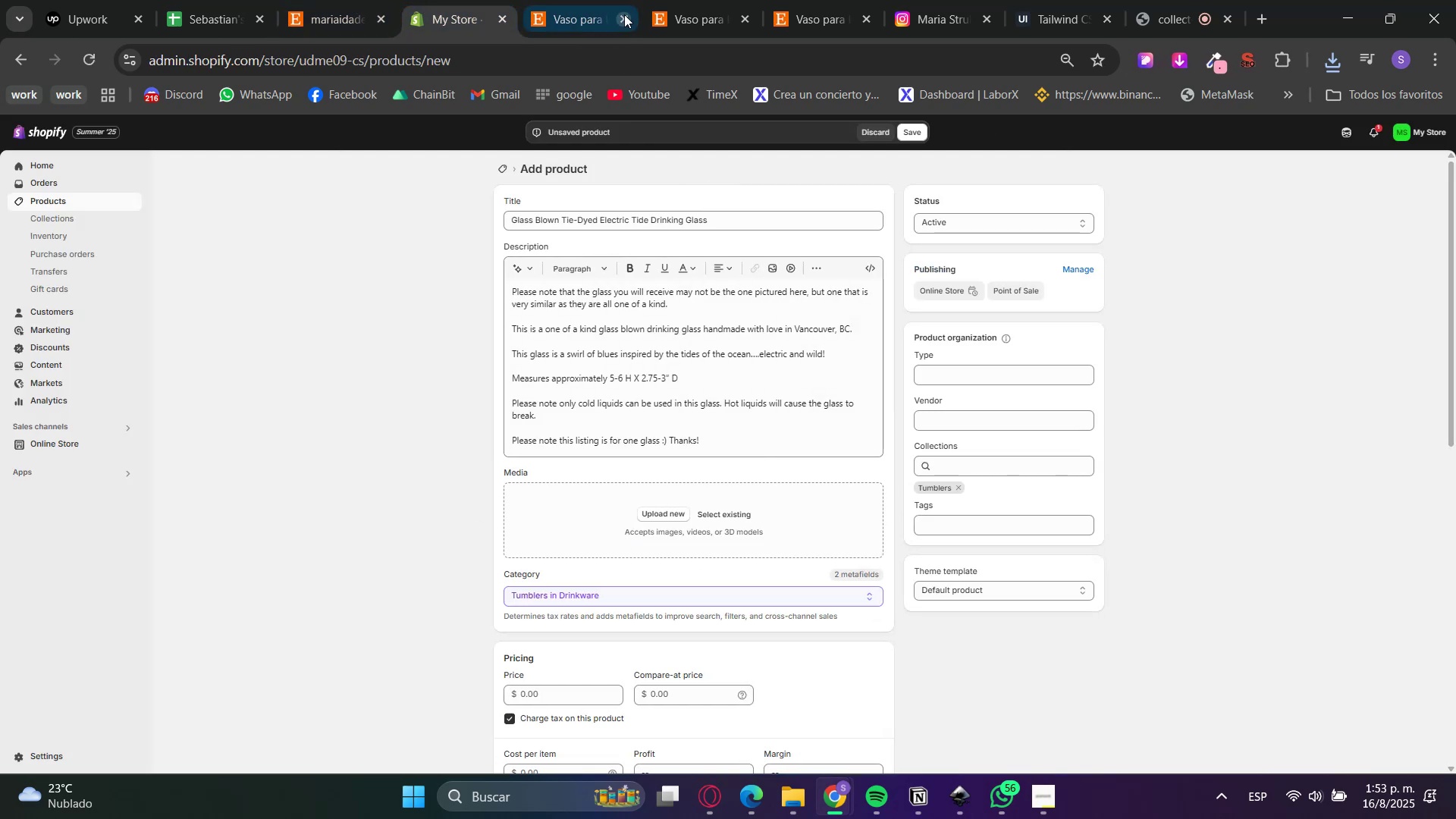 
triple_click([581, 0])
 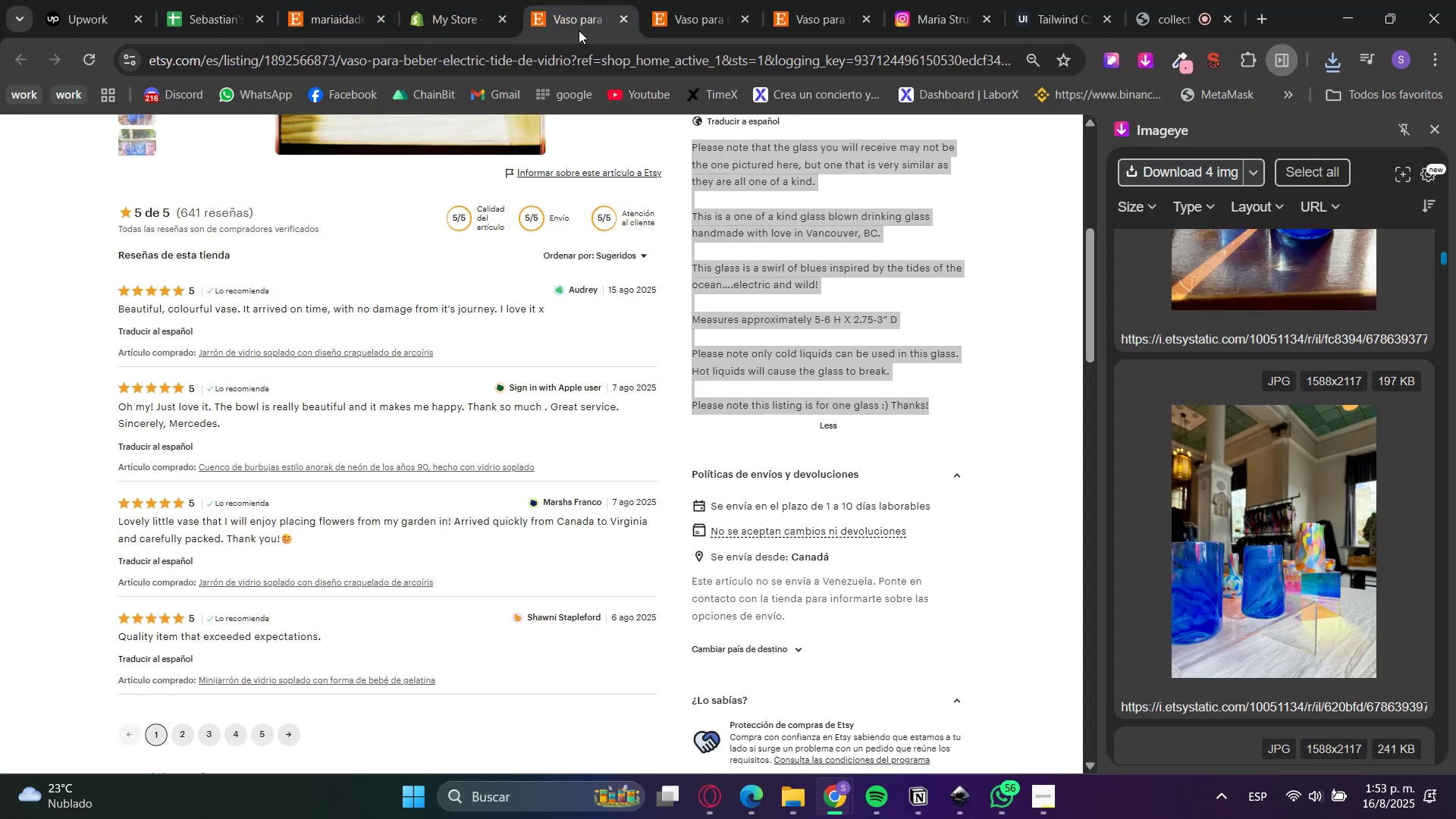 
scroll: coordinate [722, 406], scroll_direction: up, amount: 5.0
 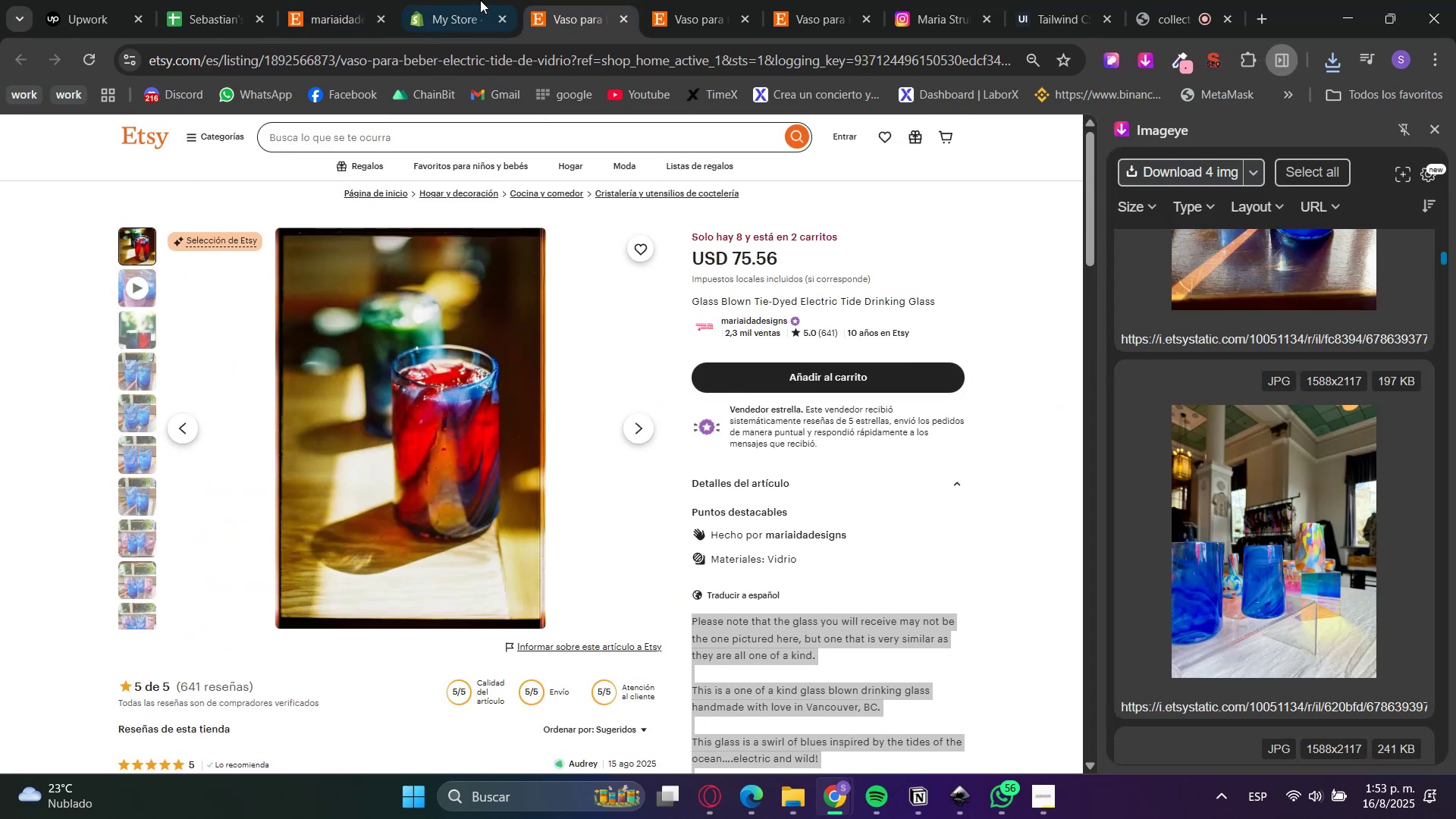 
left_click([460, 0])
 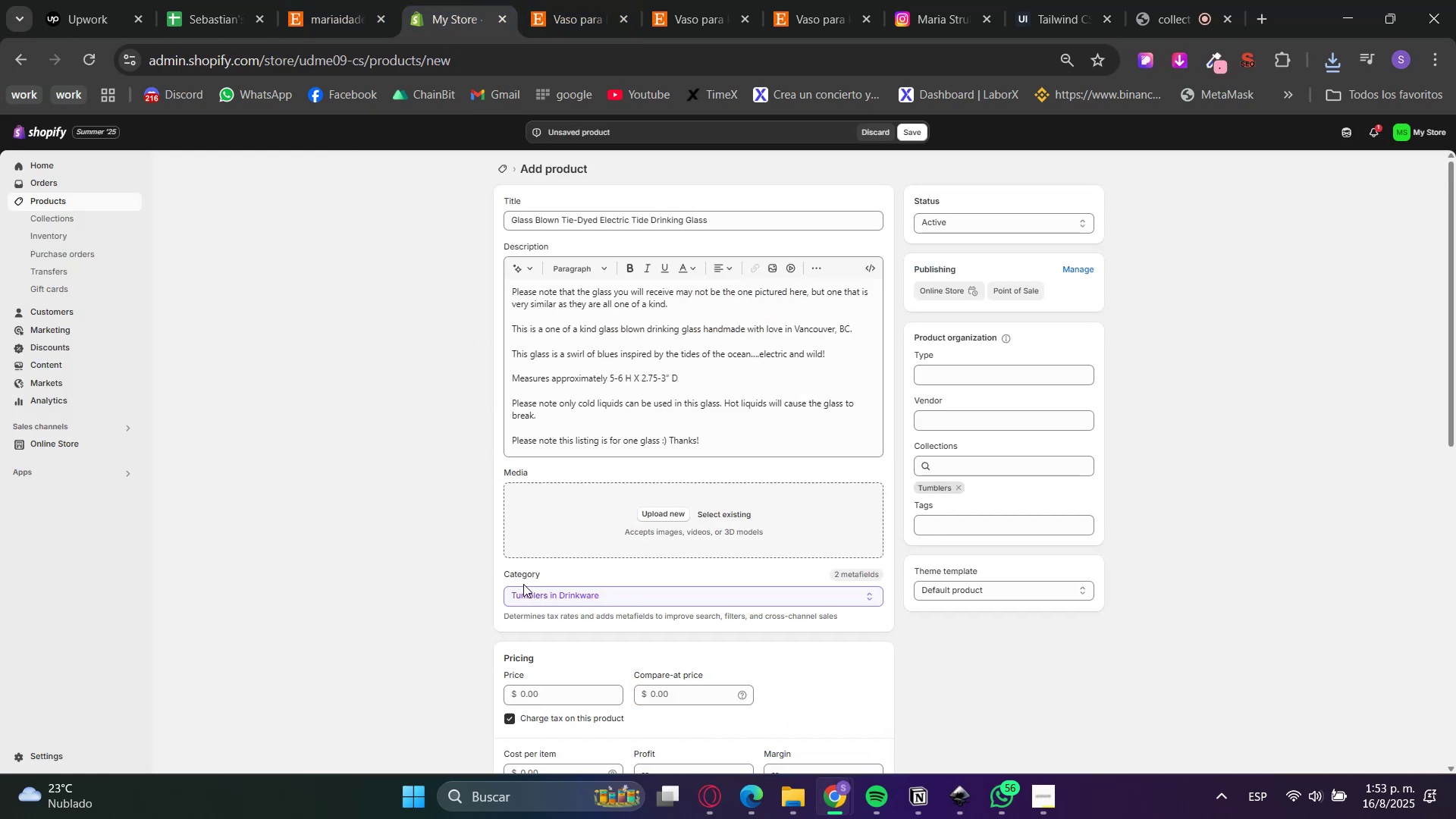 
scroll: coordinate [512, 646], scroll_direction: down, amount: 1.0
 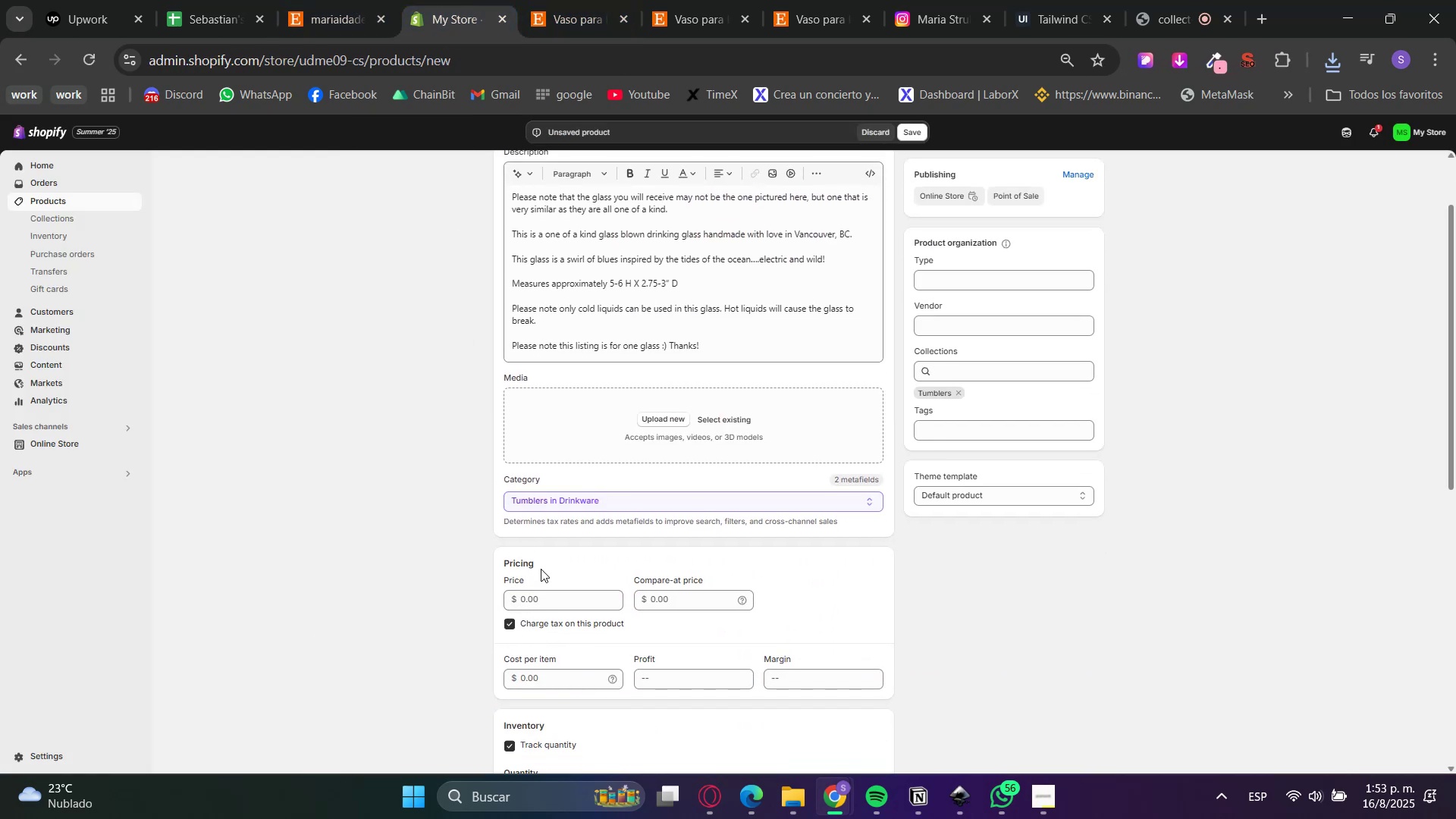 
left_click([537, 603])
 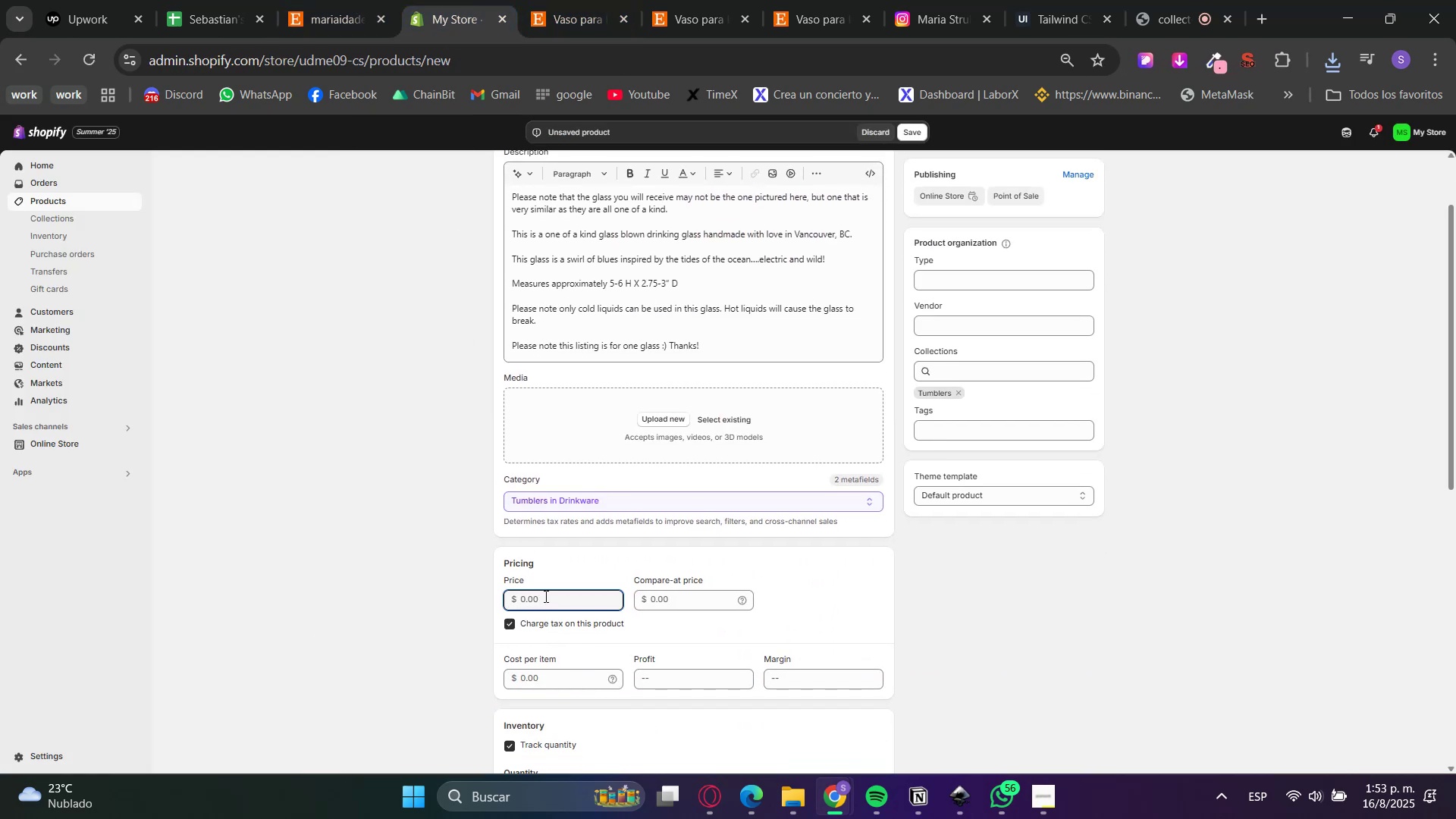 
key(Numpad7)
 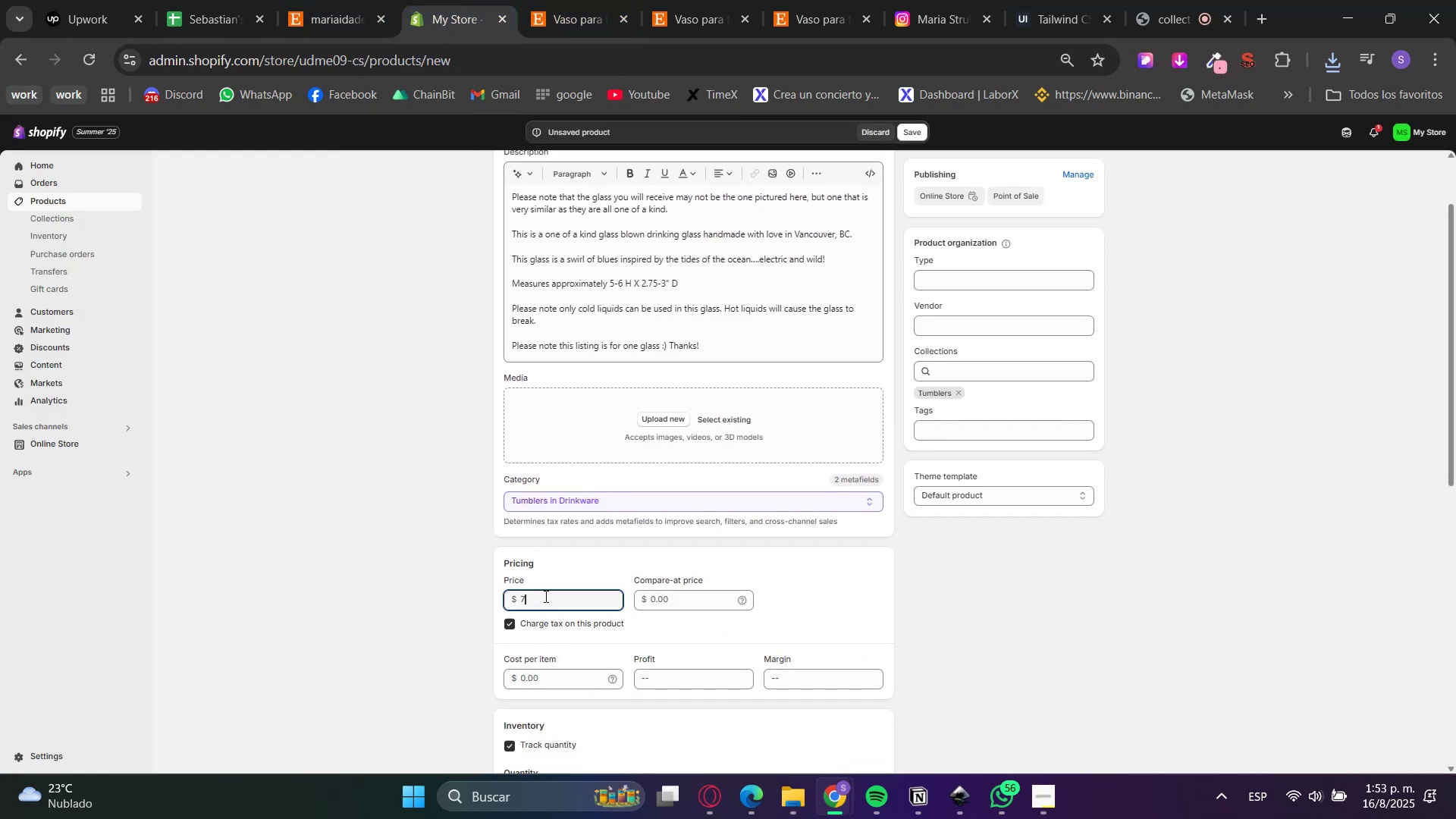 
key(Numpad5)
 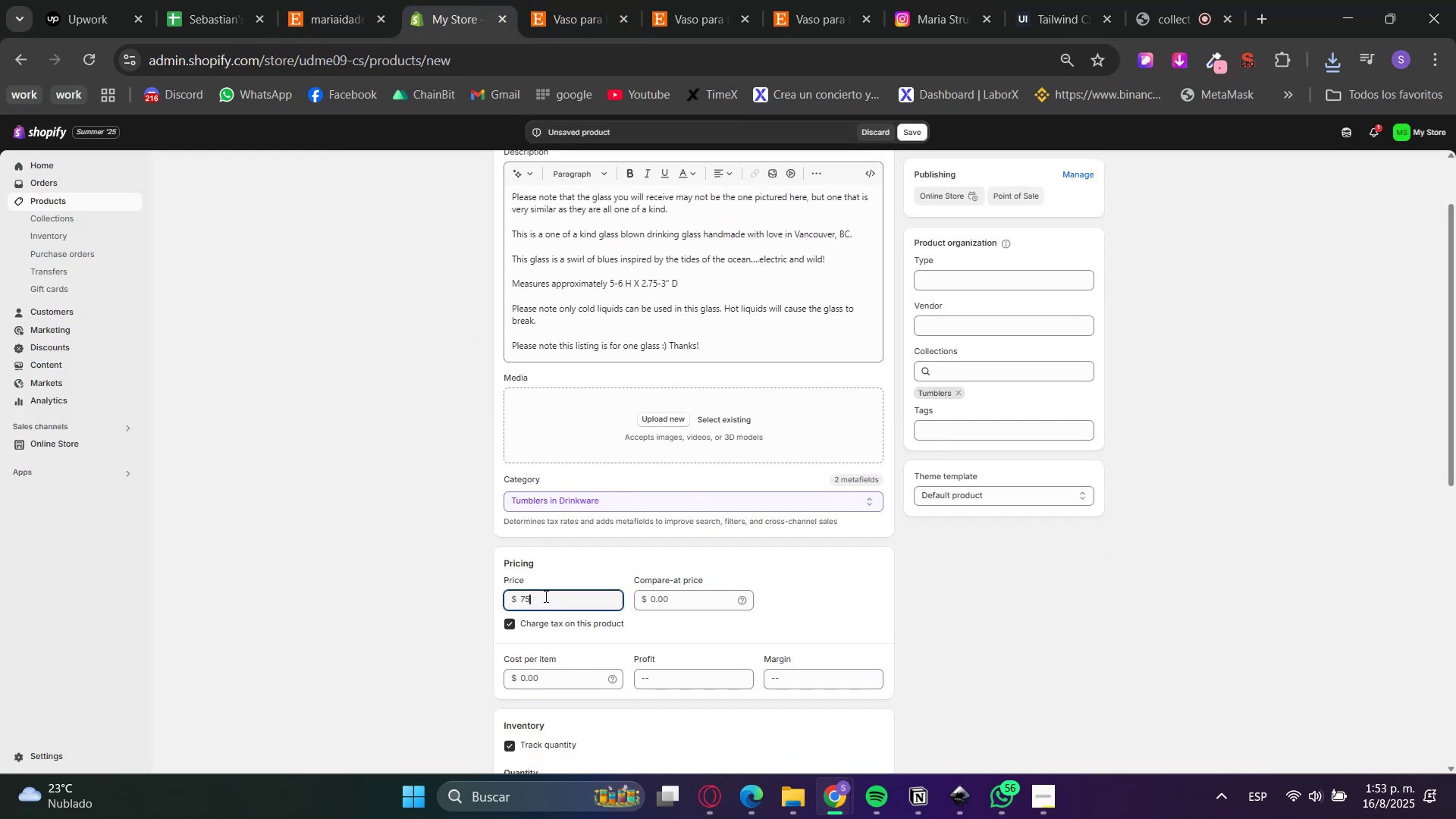 
key(NumpadDecimal)
 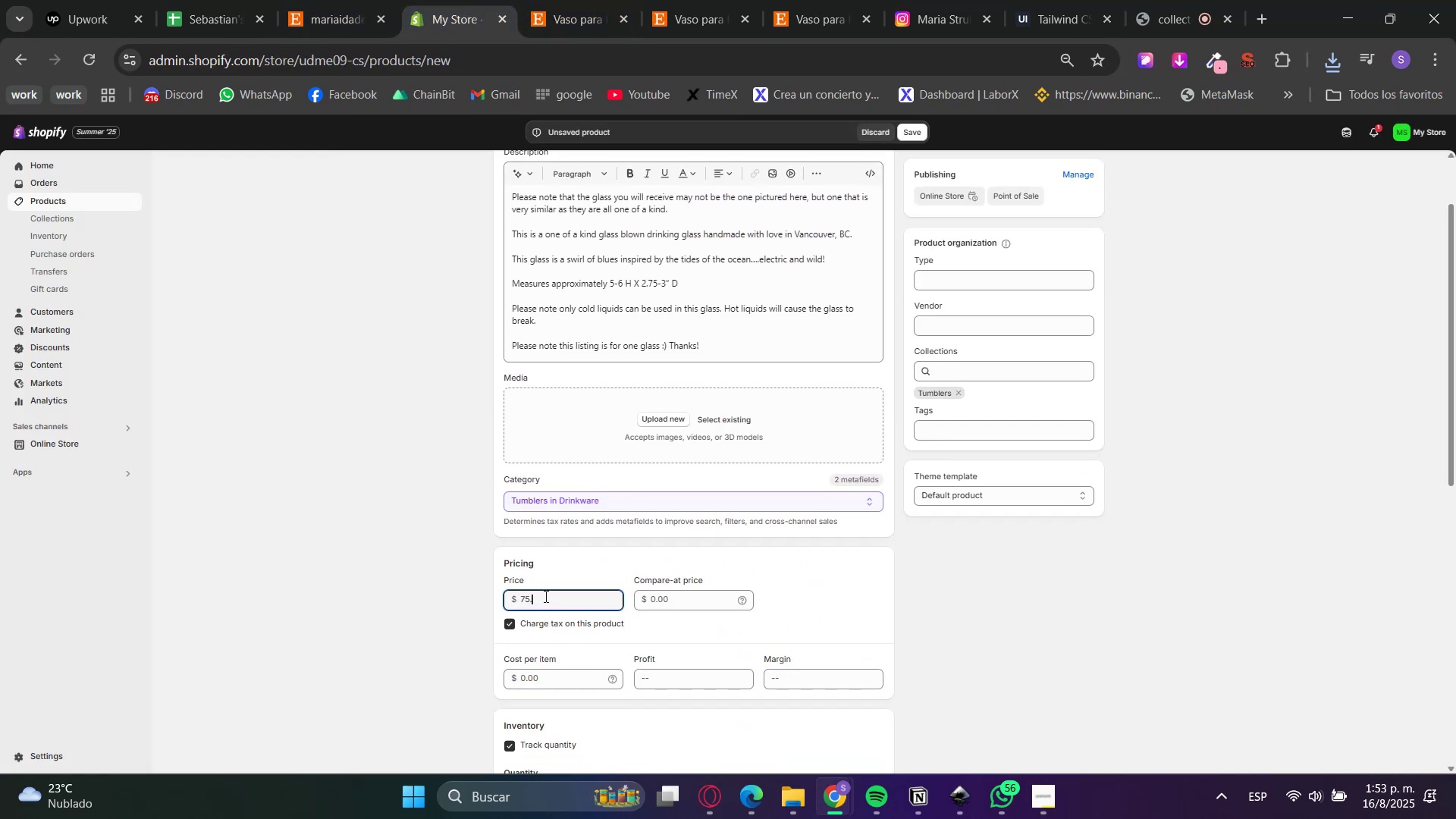 
key(Numpad5)
 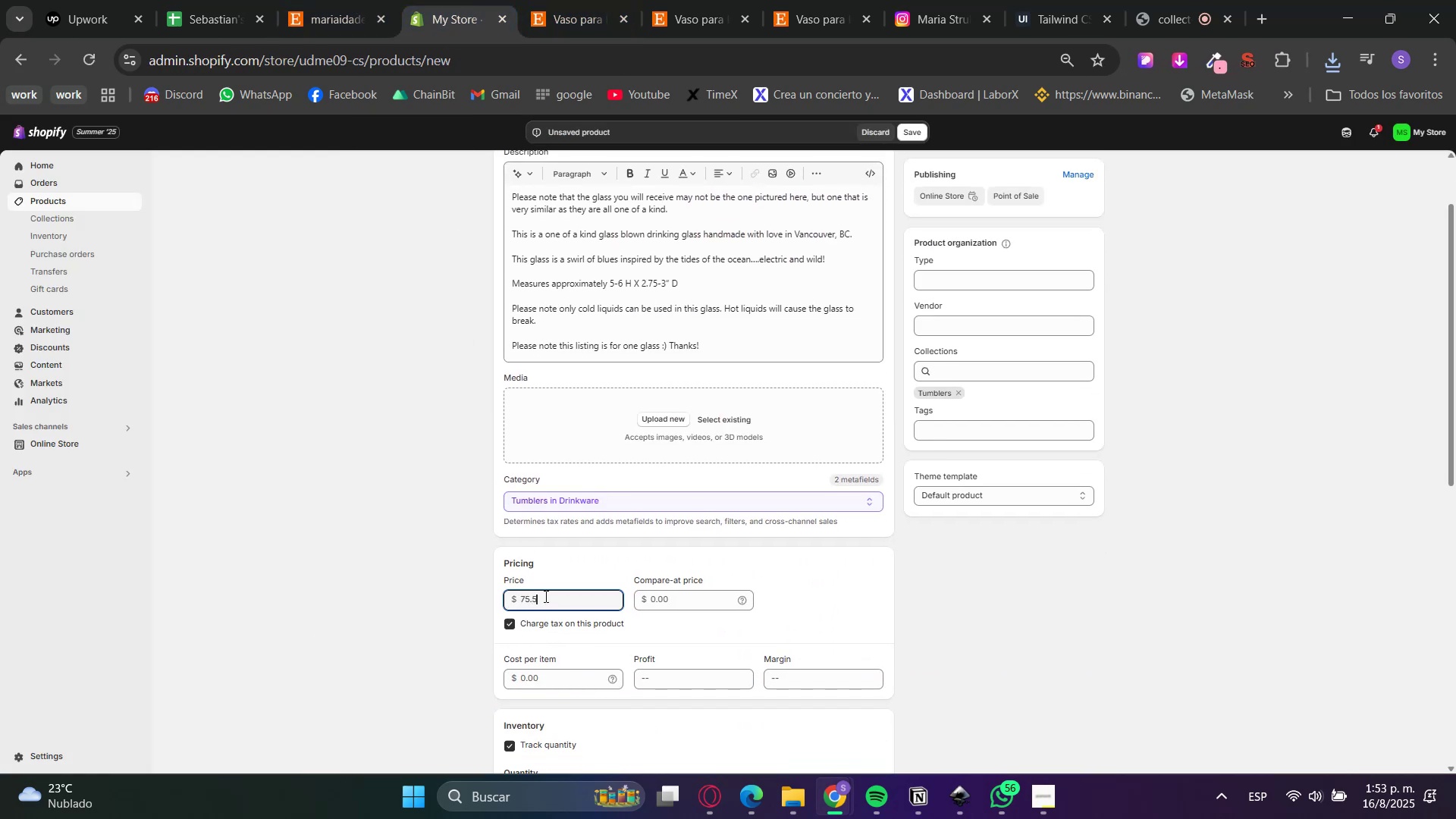 
key(Numpad6)
 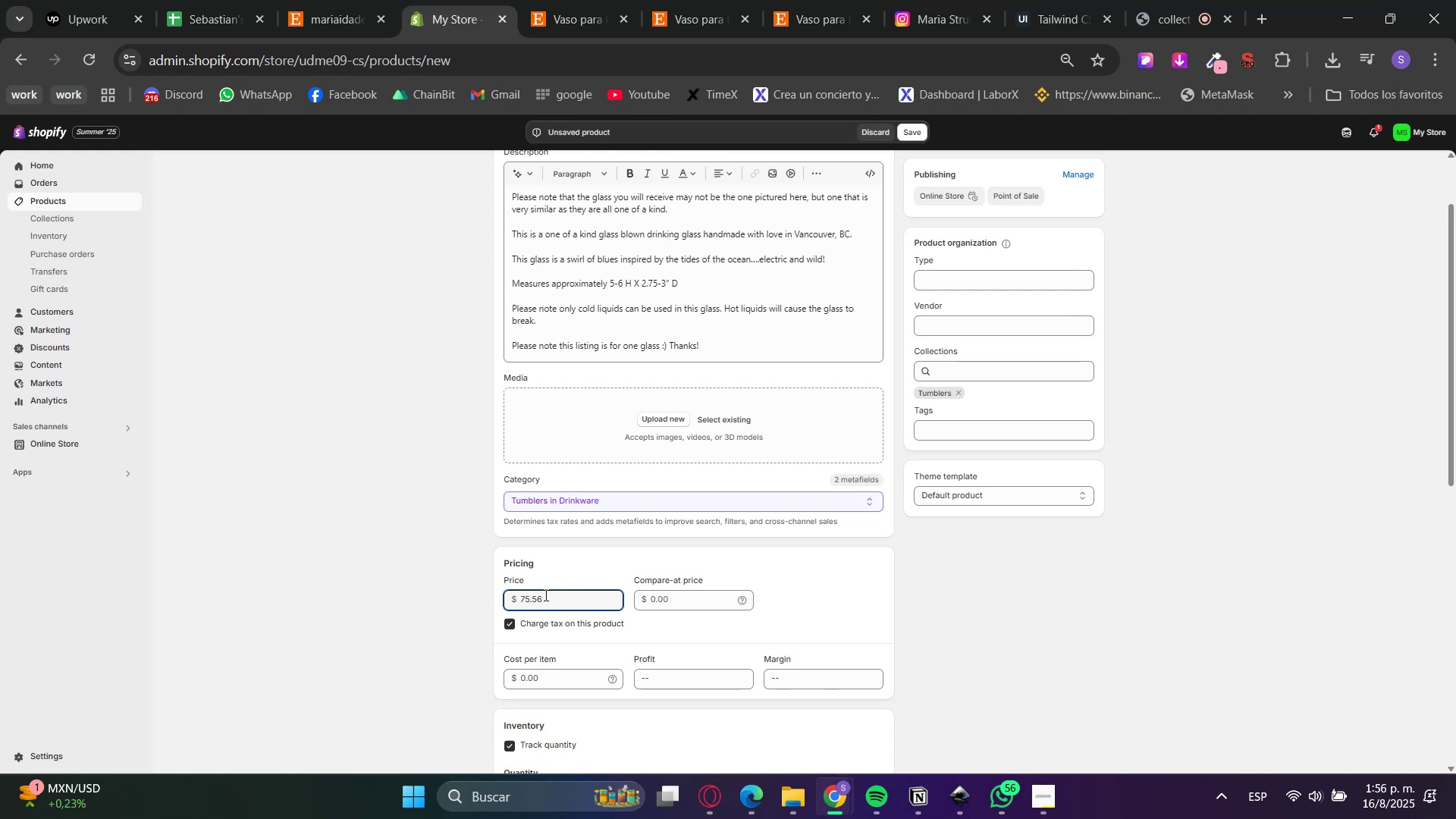 
wait(148.77)
 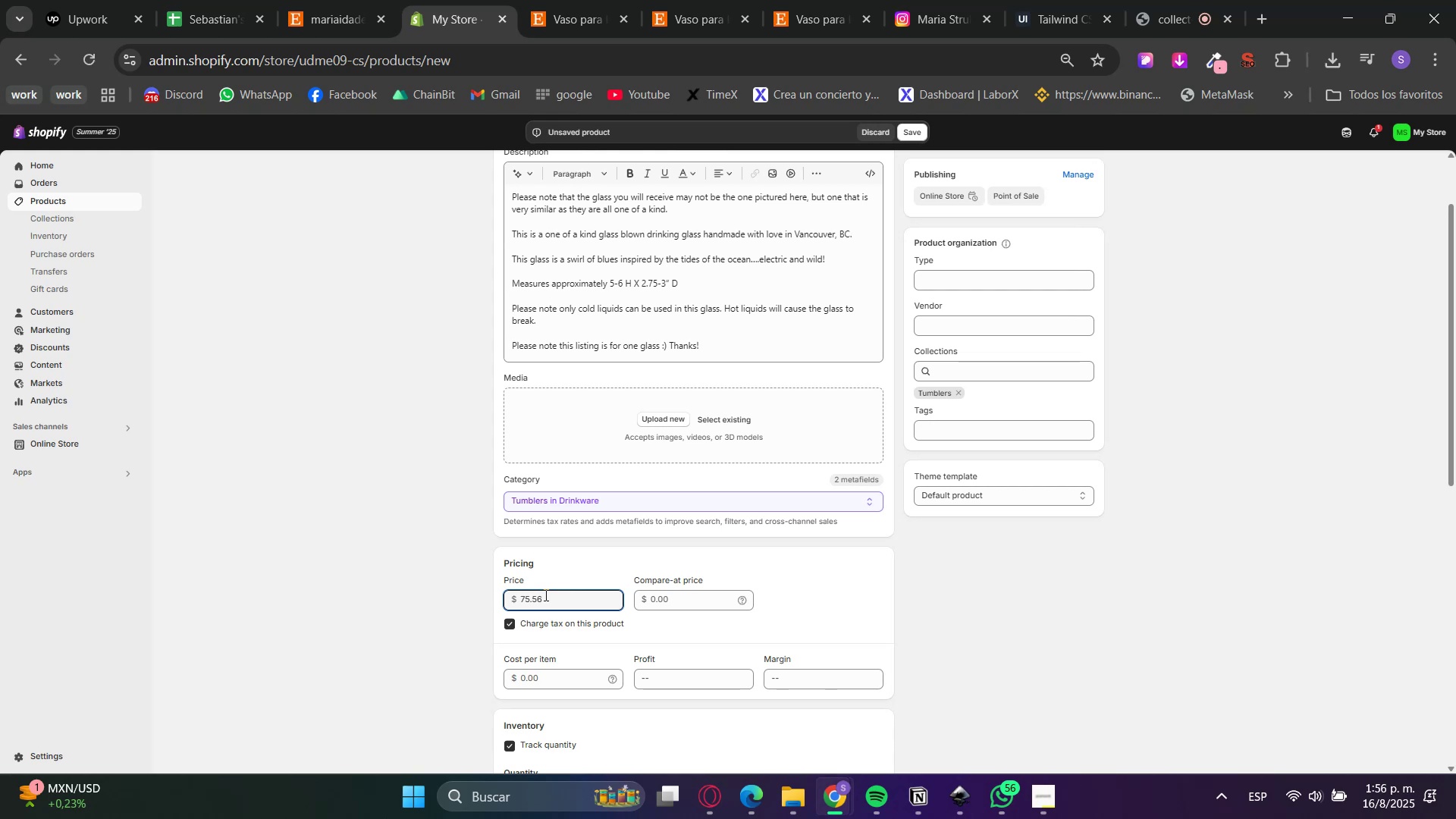 
left_click([387, 572])
 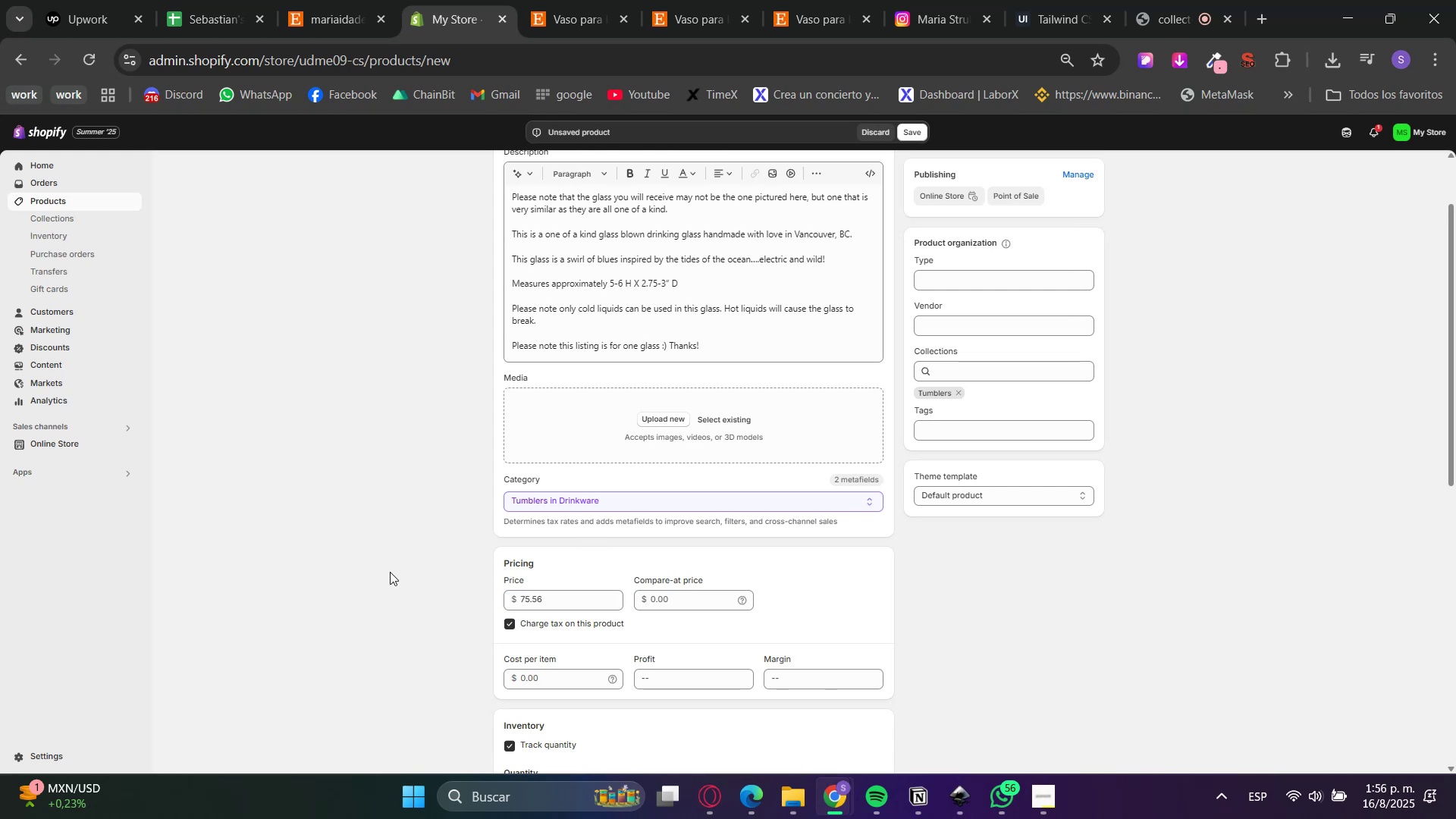 
scroll: coordinate [444, 585], scroll_direction: down, amount: 2.0
 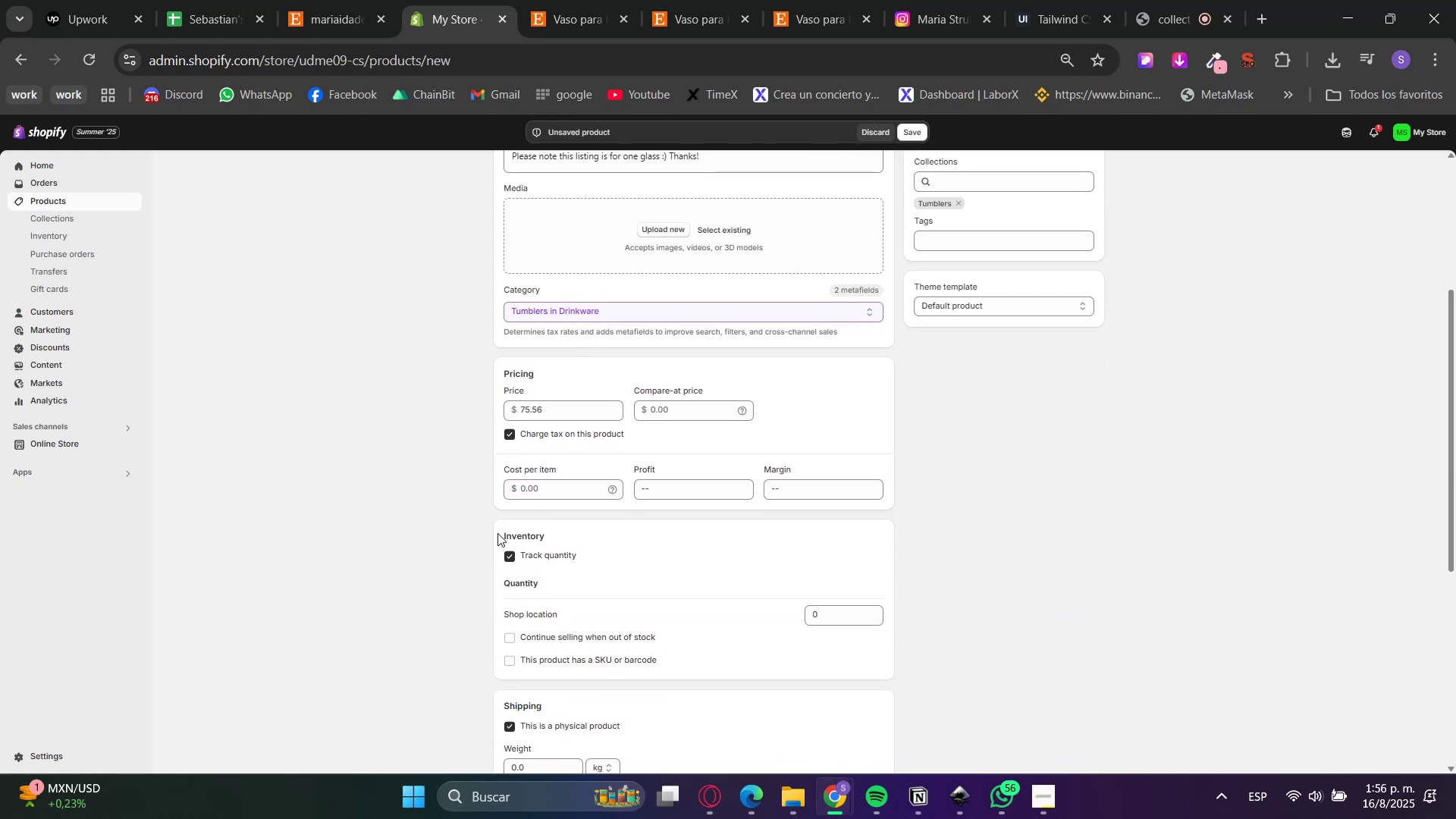 
left_click([513, 548])
 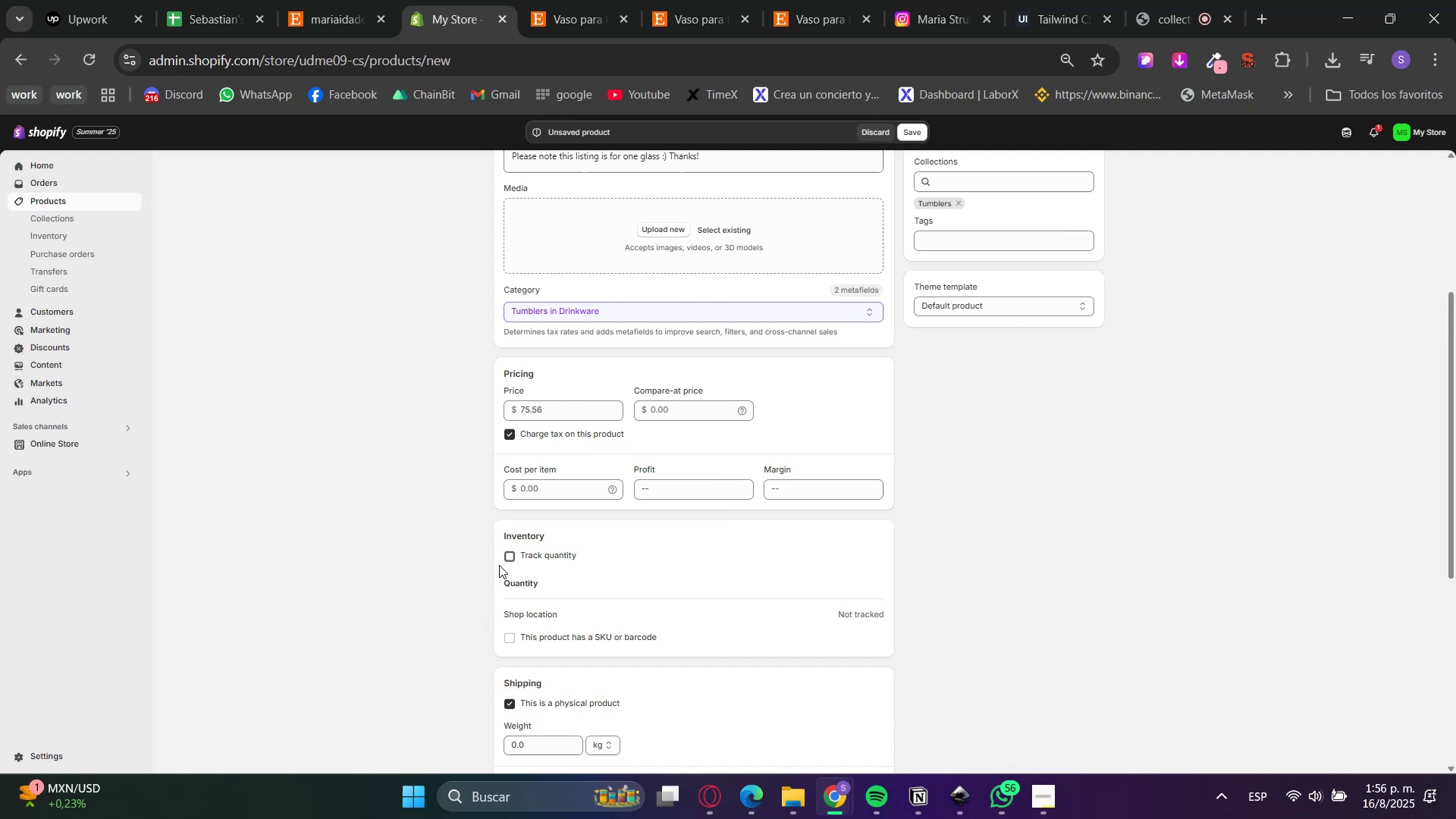 
scroll: coordinate [442, 570], scroll_direction: up, amount: 2.0
 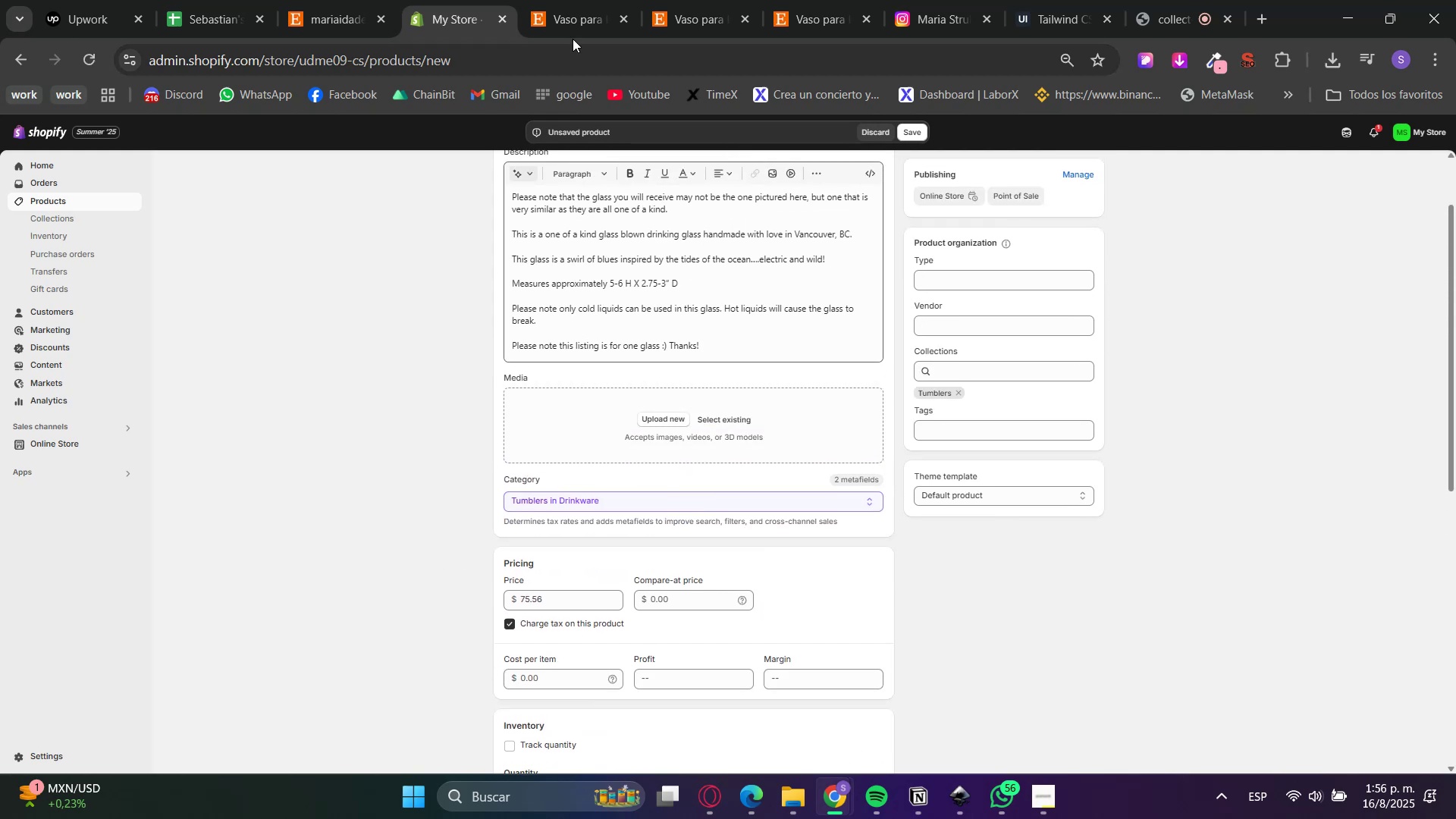 
left_click([588, 0])
 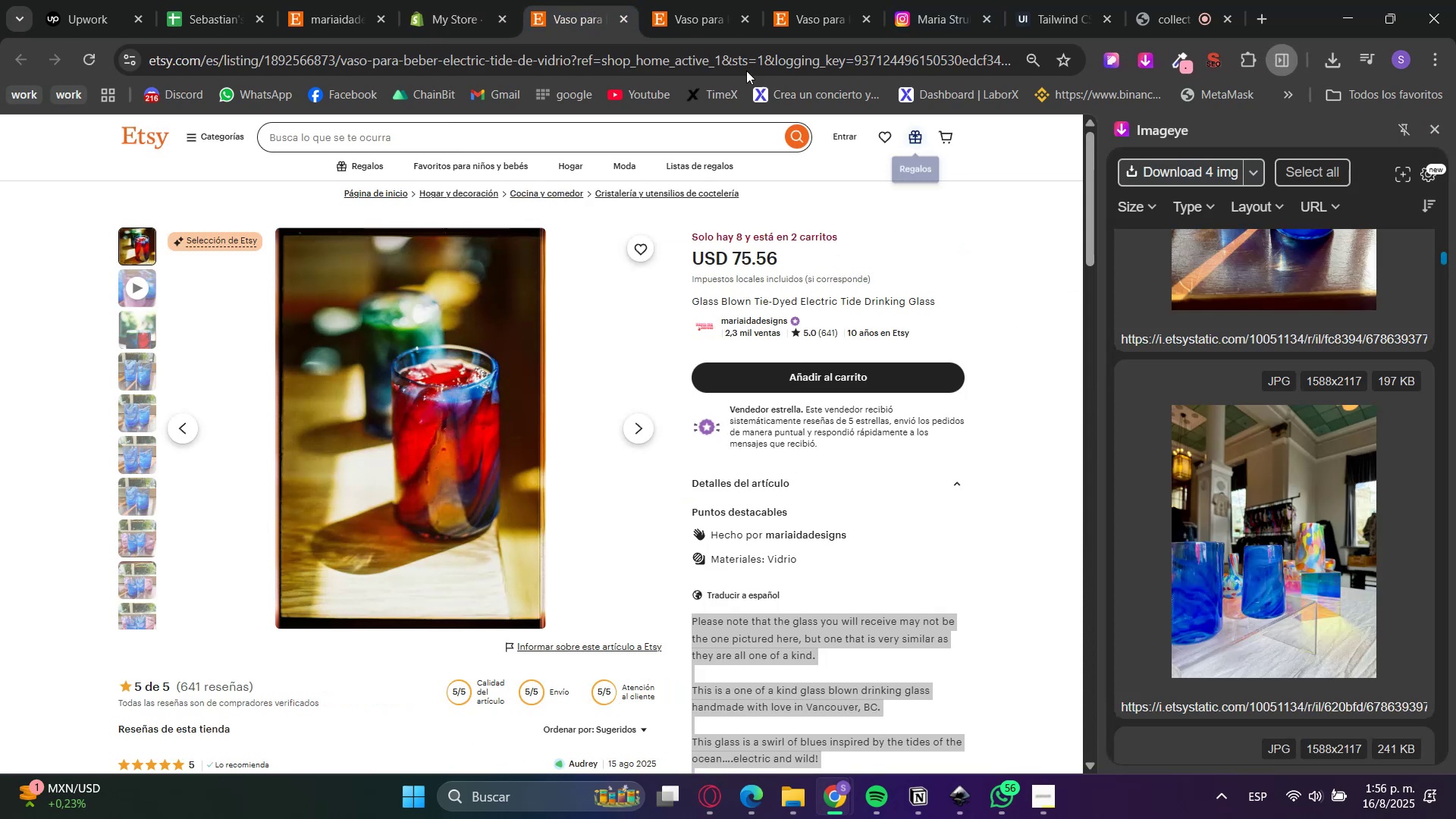 
left_click([480, 0])
 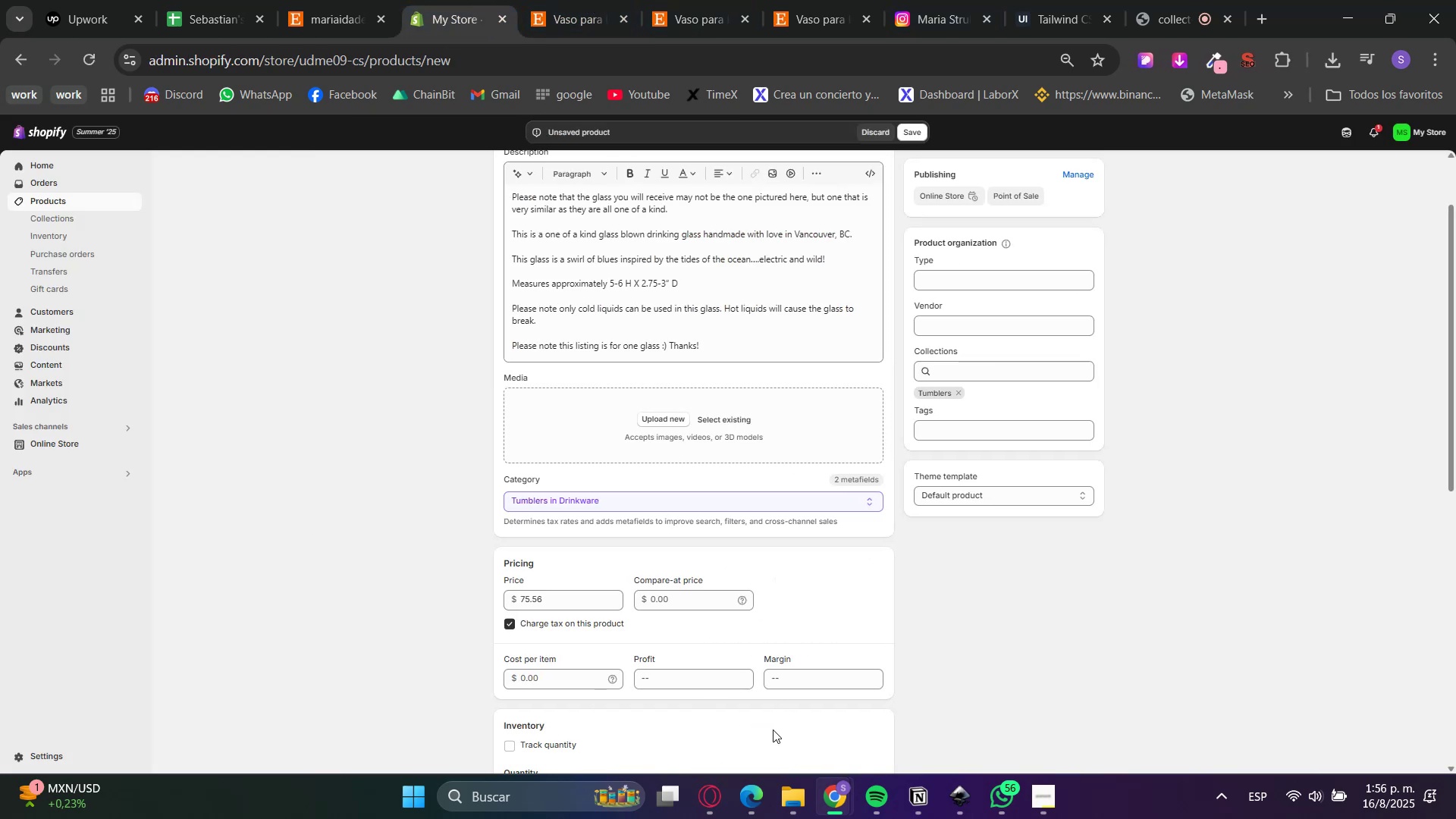 
left_click([786, 808])
 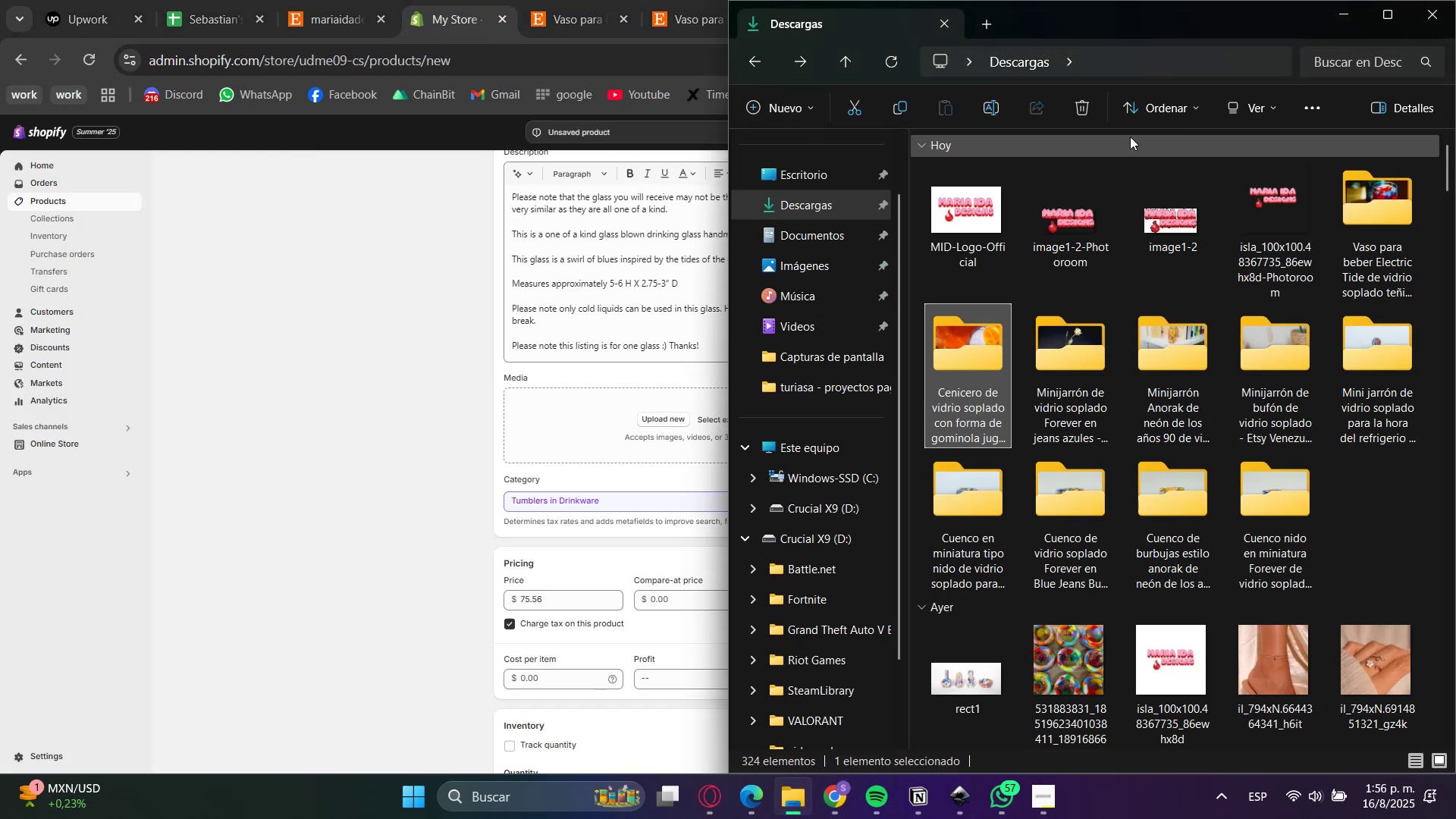 
double_click([1376, 189])
 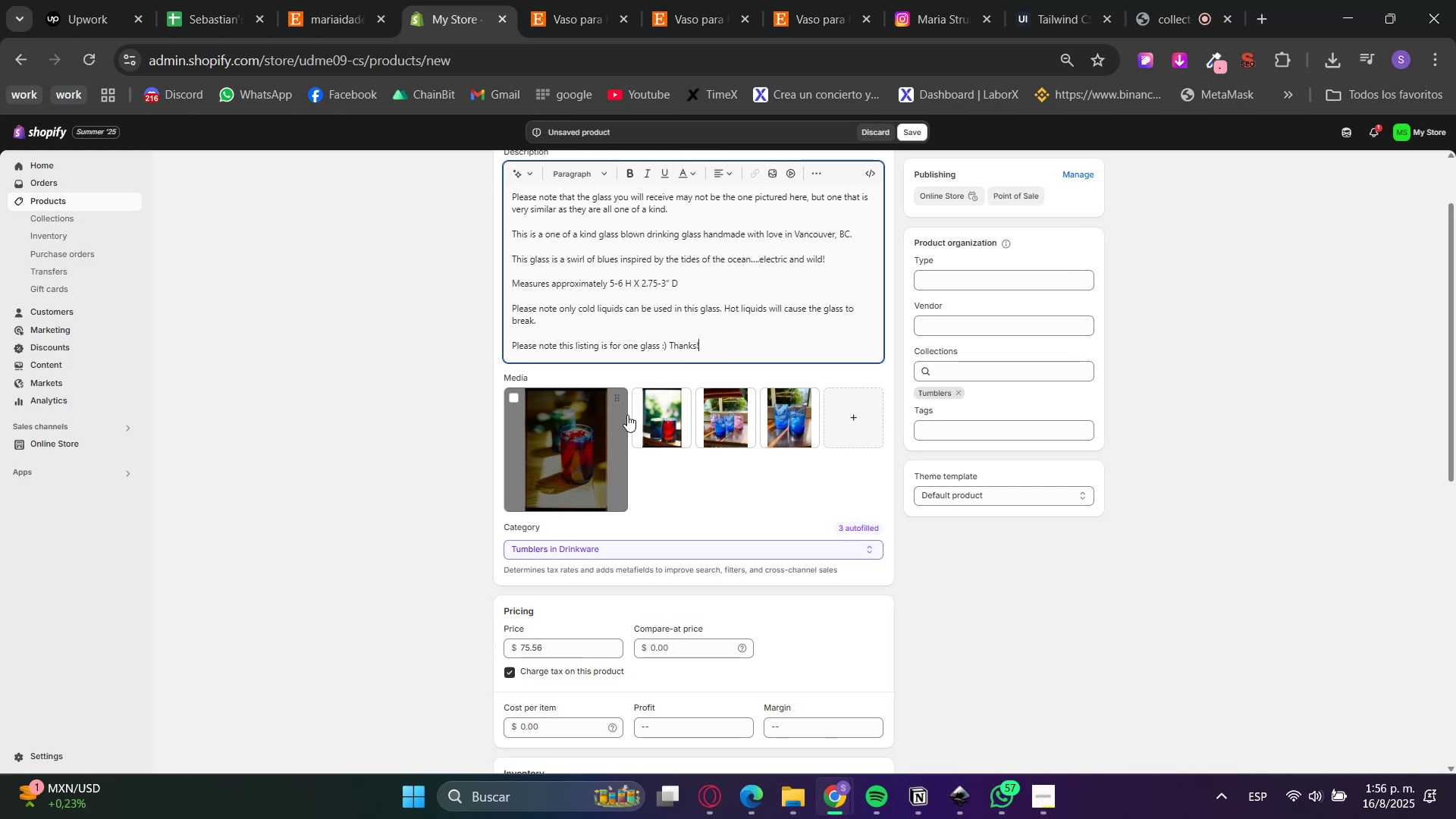 
wait(26.18)
 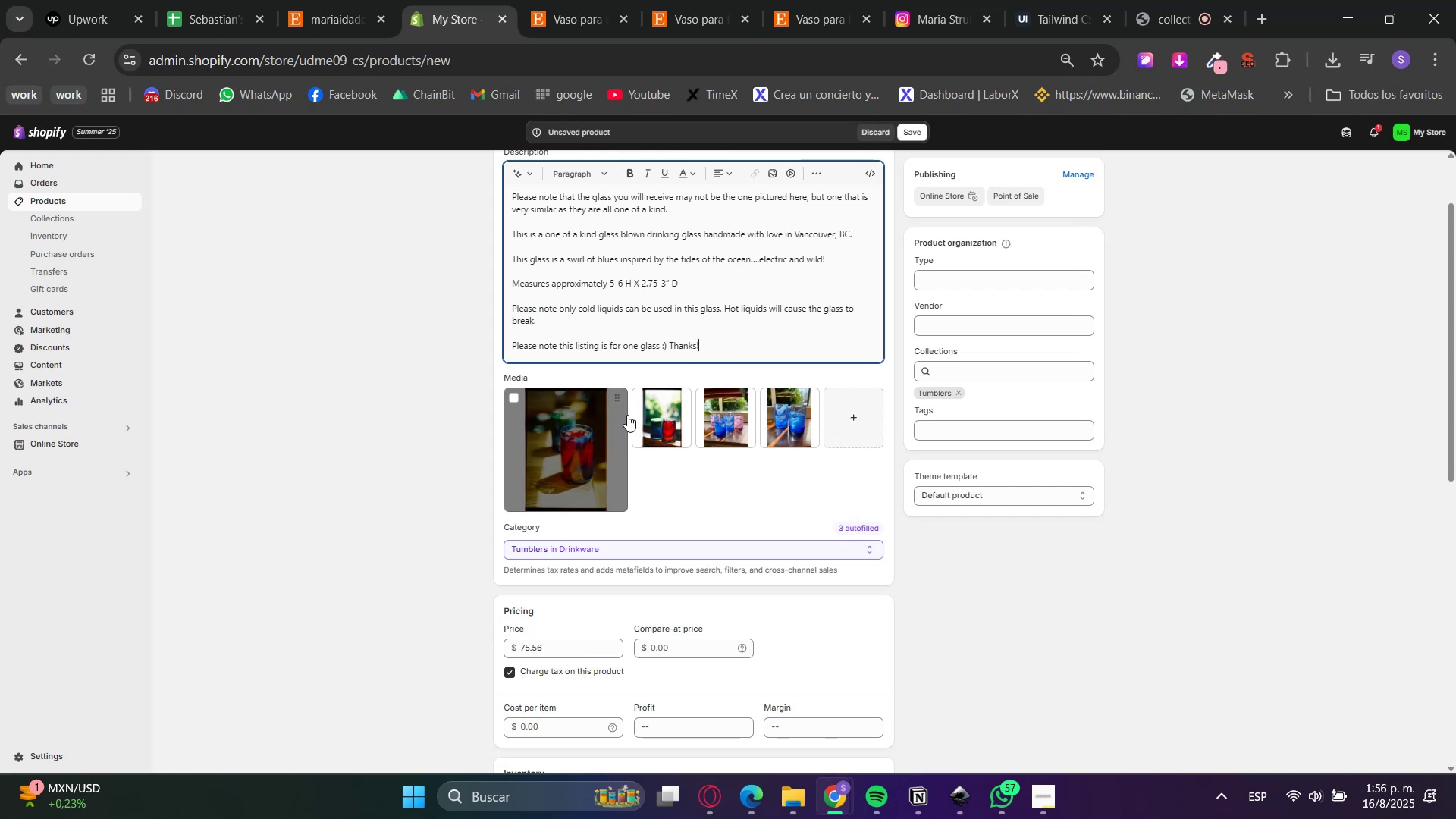 
scroll: coordinate [1079, 525], scroll_direction: down, amount: 2.0
 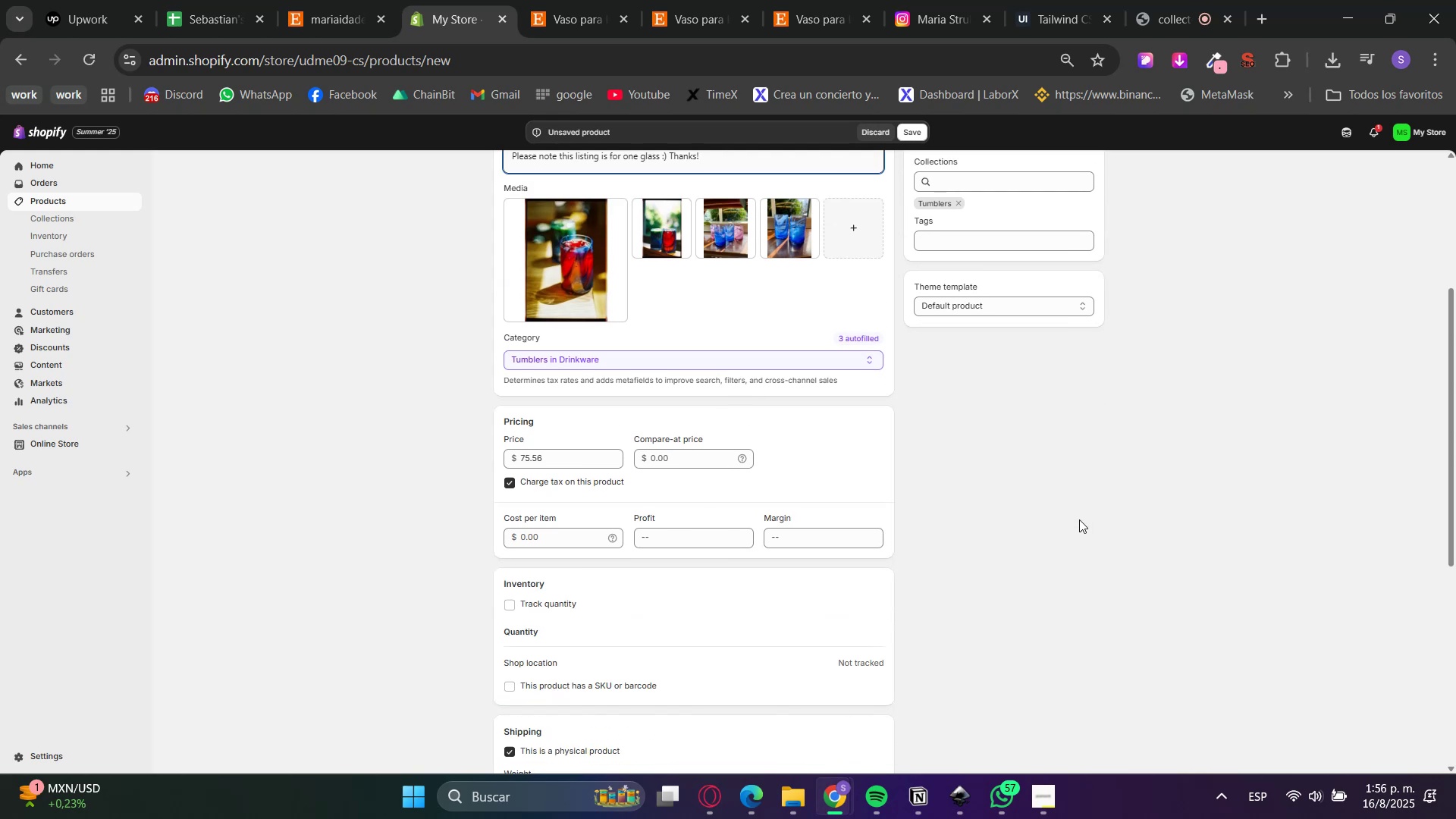 
left_click([1078, 517])
 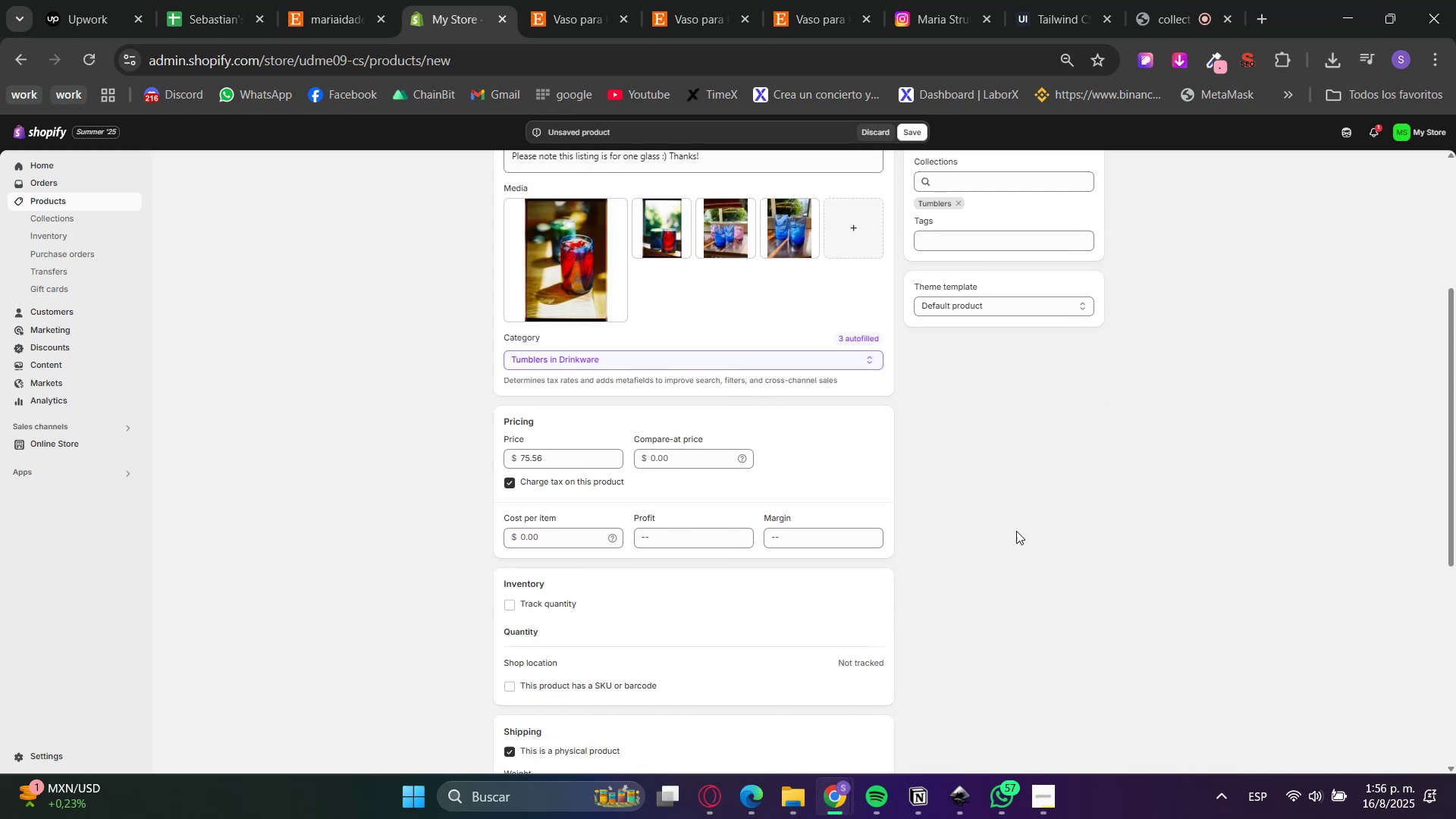 
scroll: coordinate [1008, 538], scroll_direction: up, amount: 3.0
 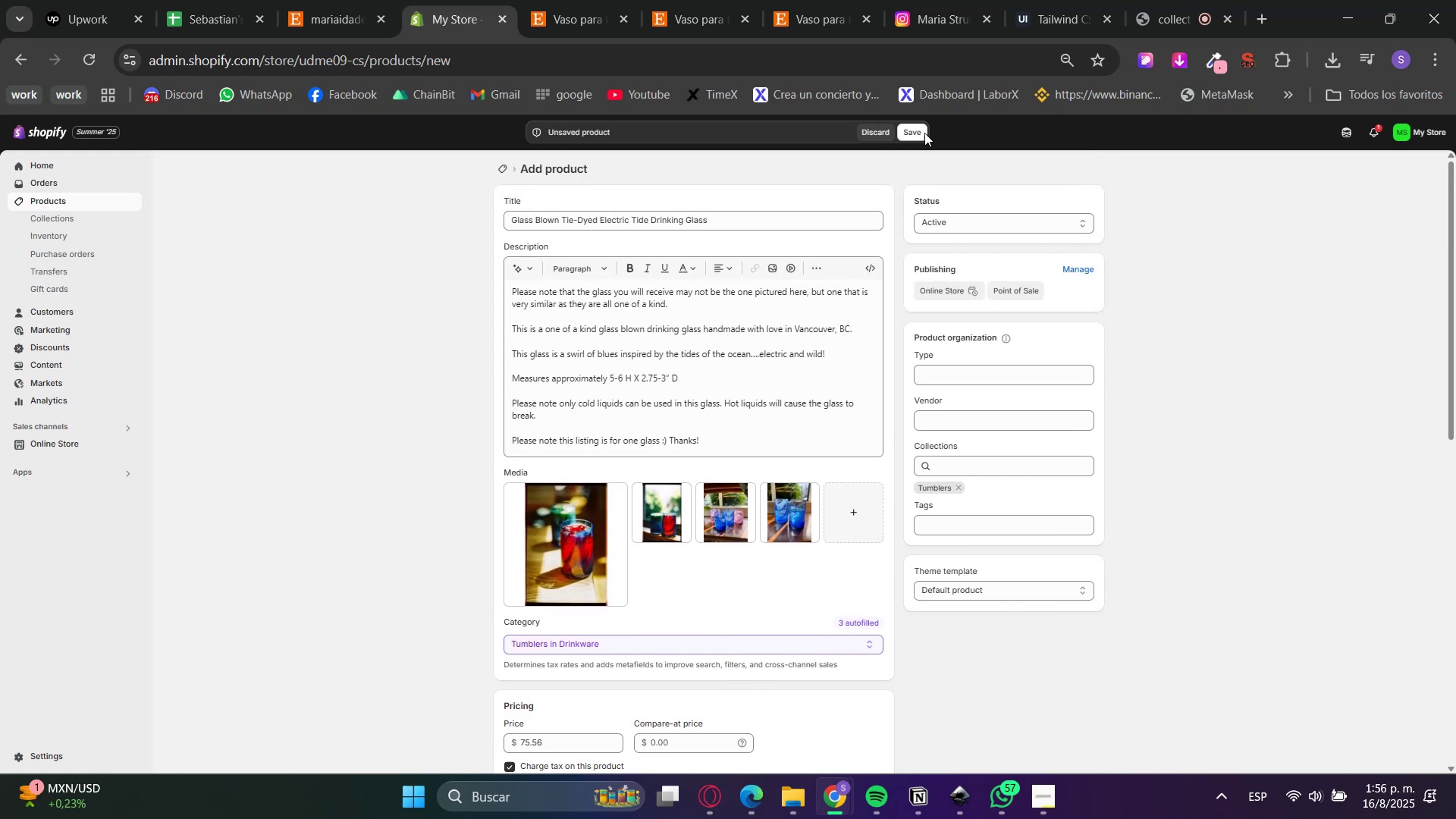 
left_click([910, 129])
 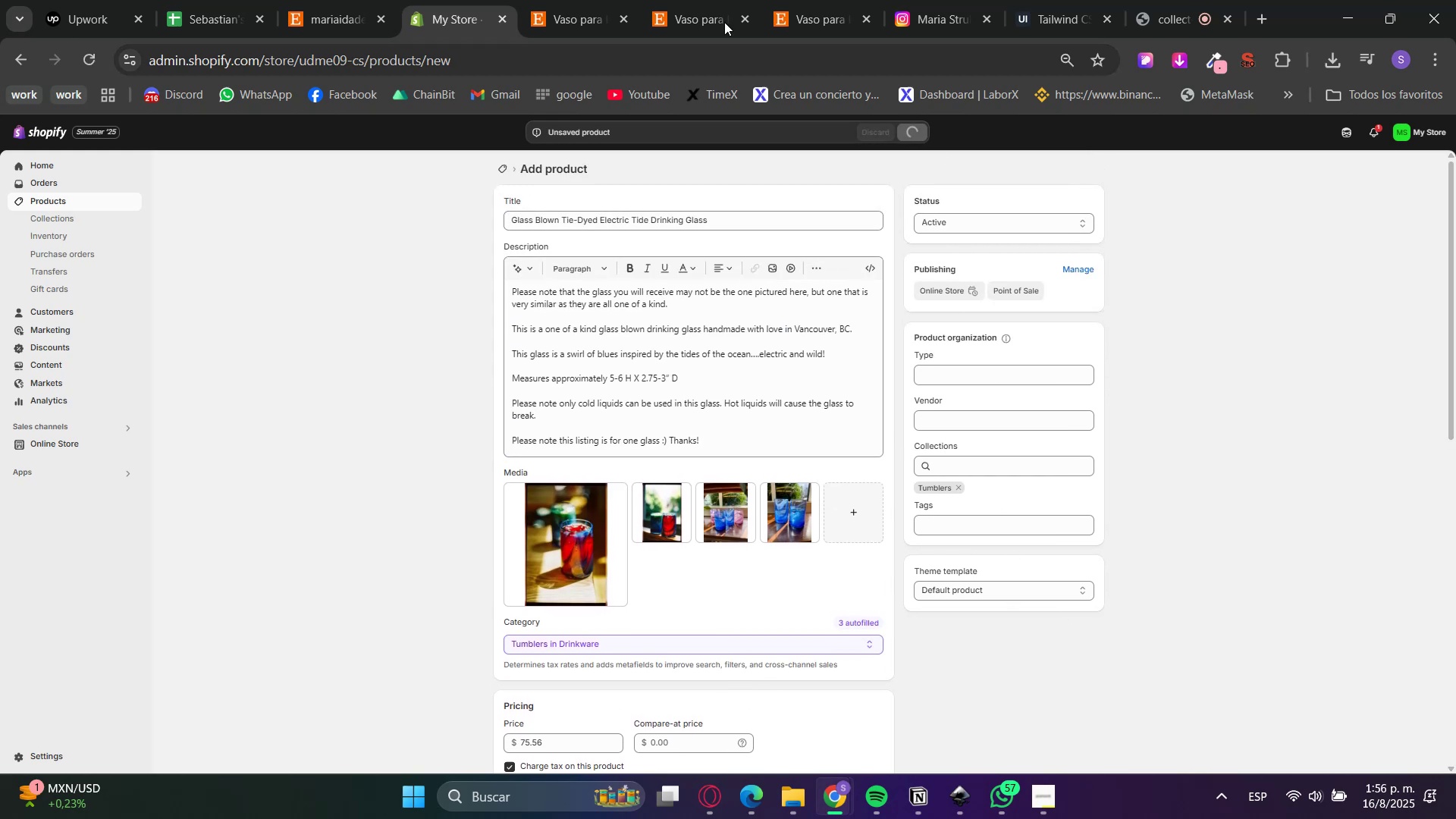 
left_click([583, 0])
 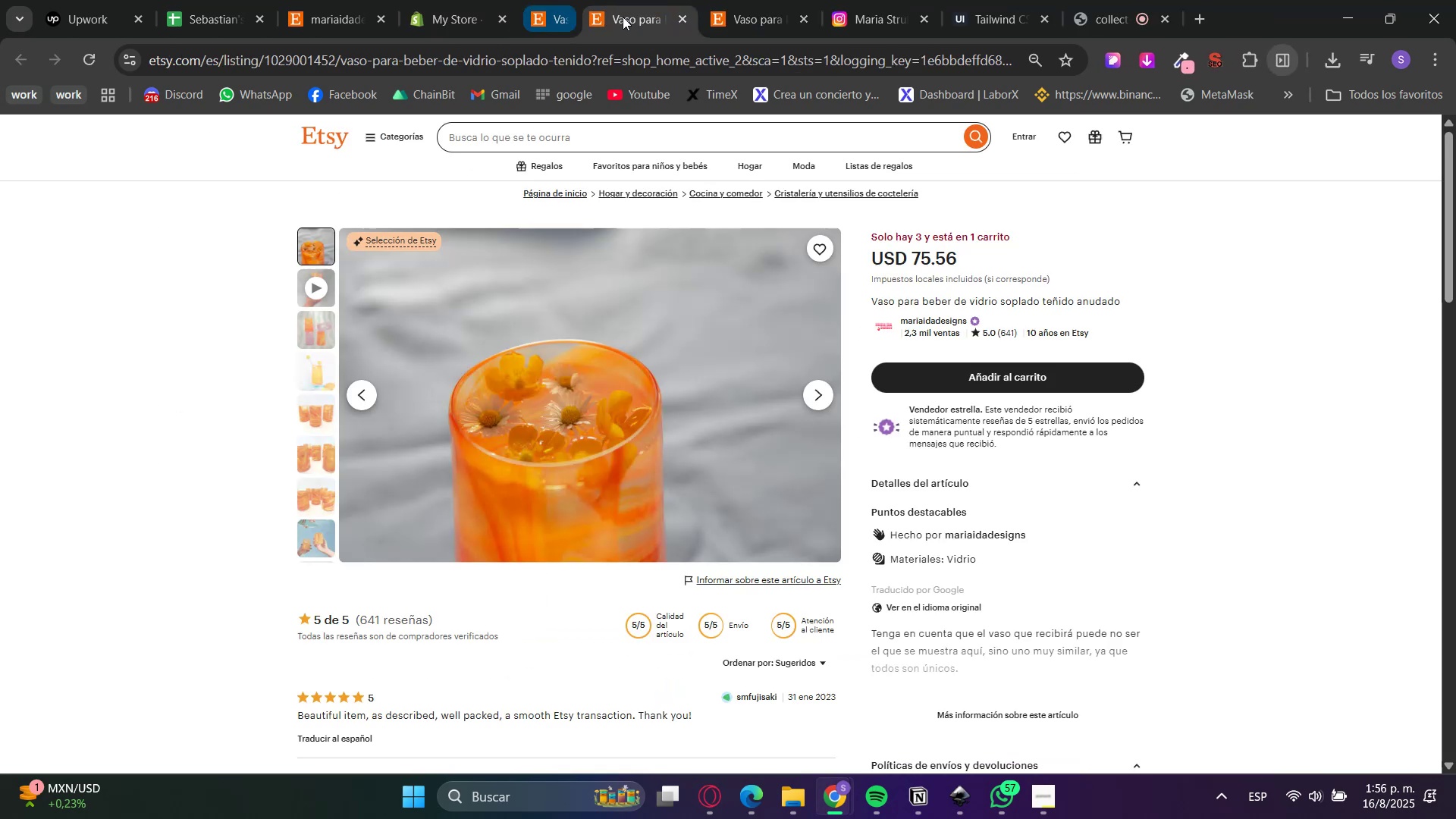 
left_click([491, 0])
 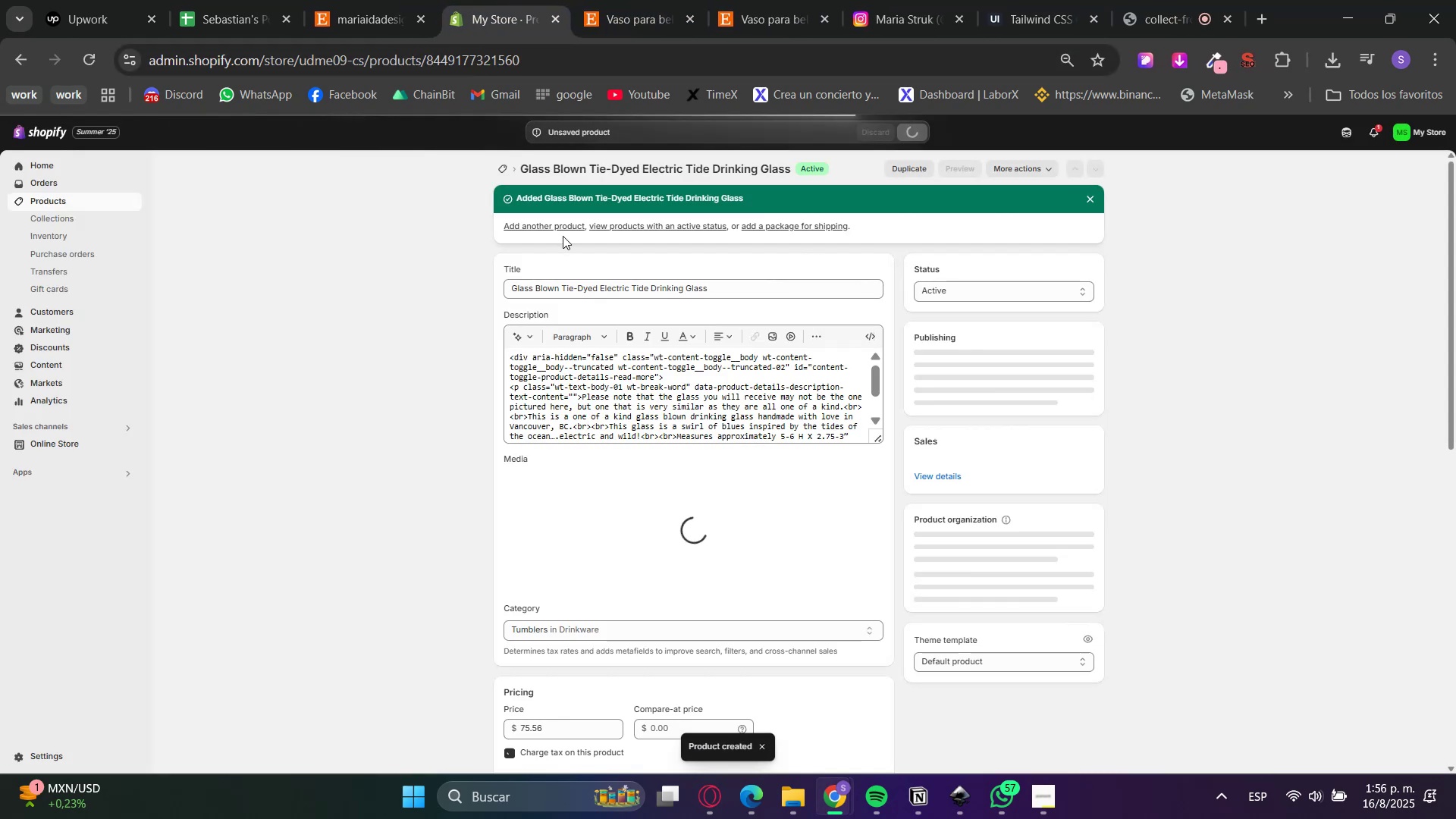 
double_click([627, 0])
 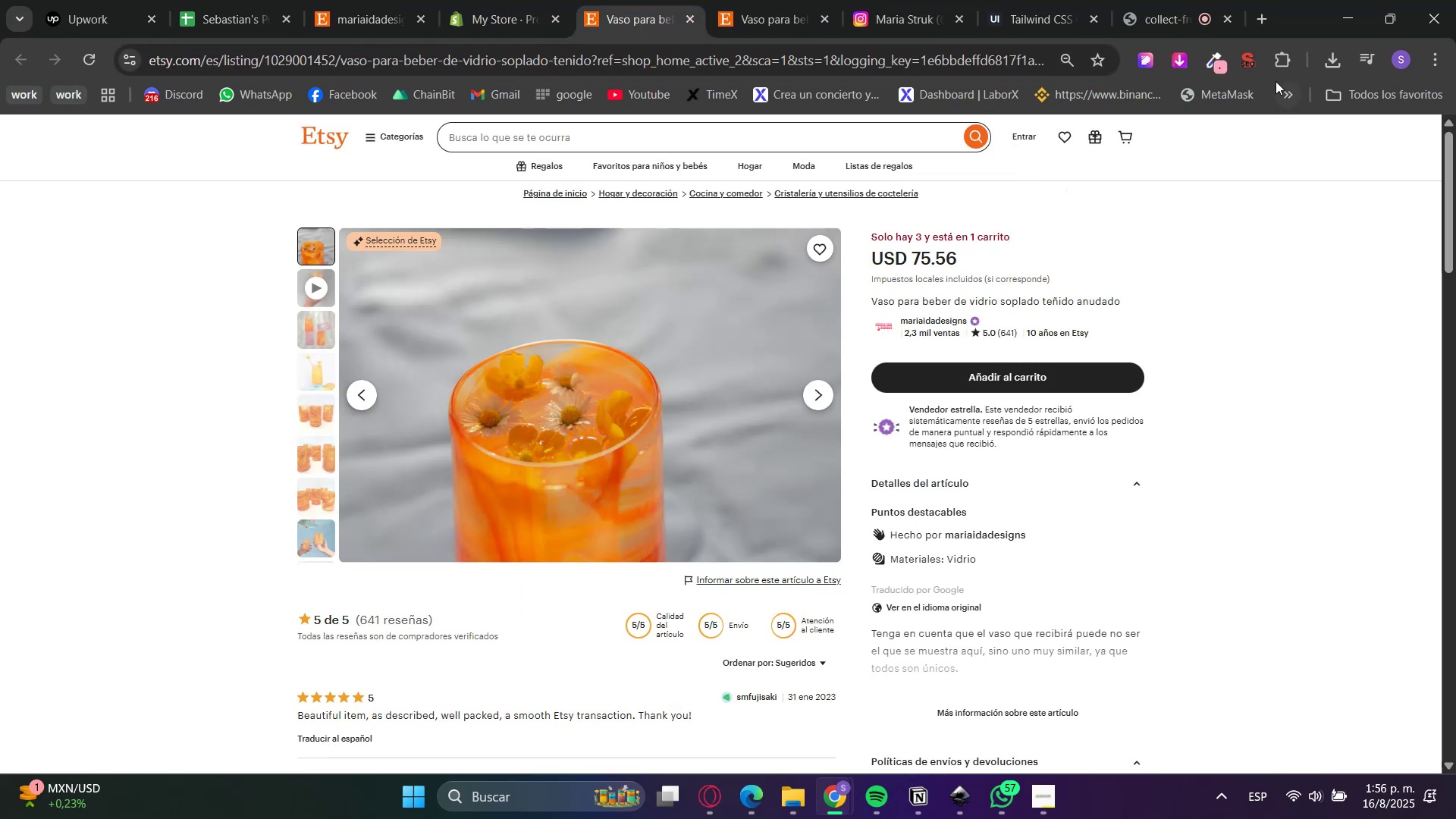 
left_click([1177, 60])
 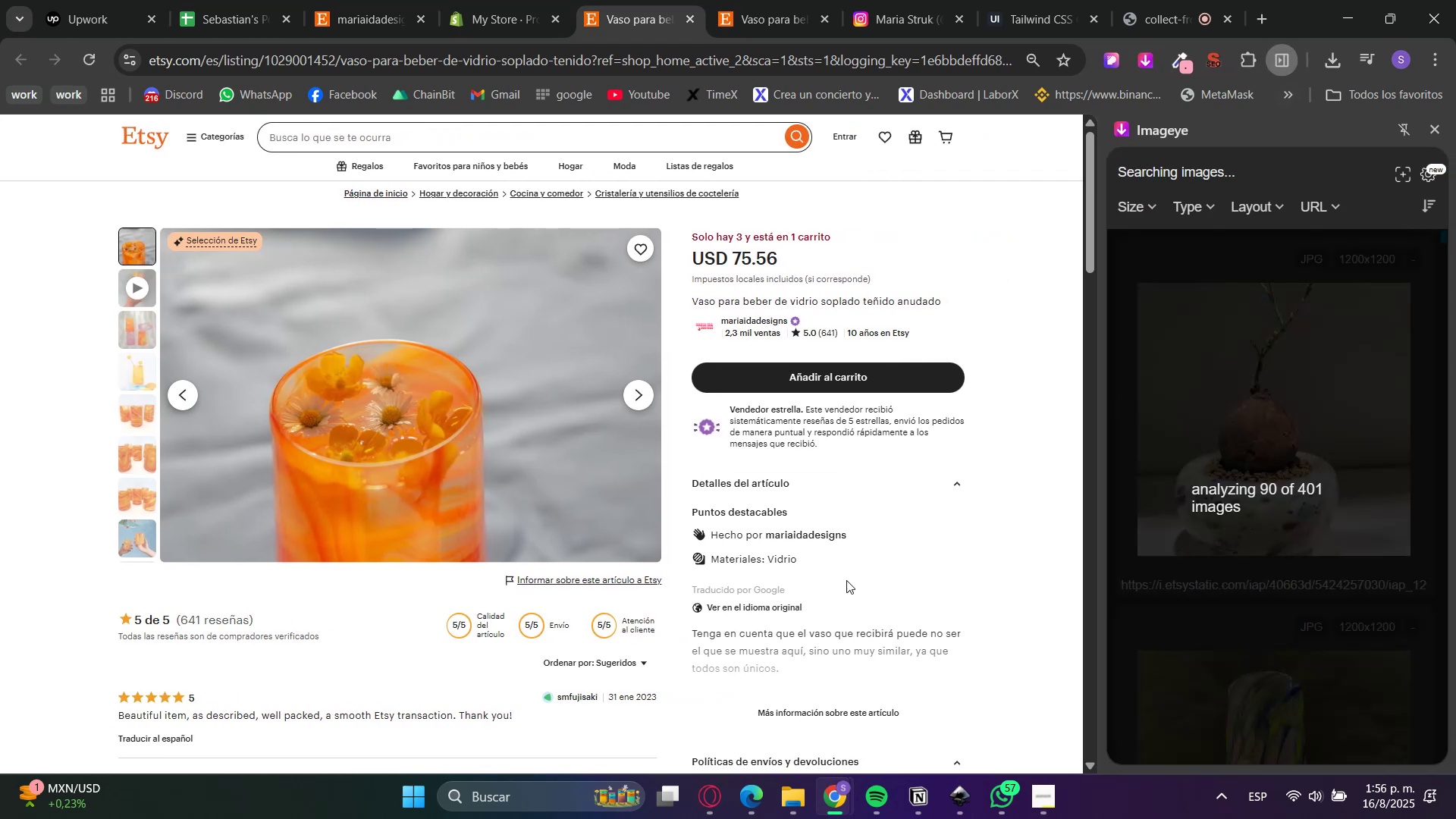 
left_click([783, 611])
 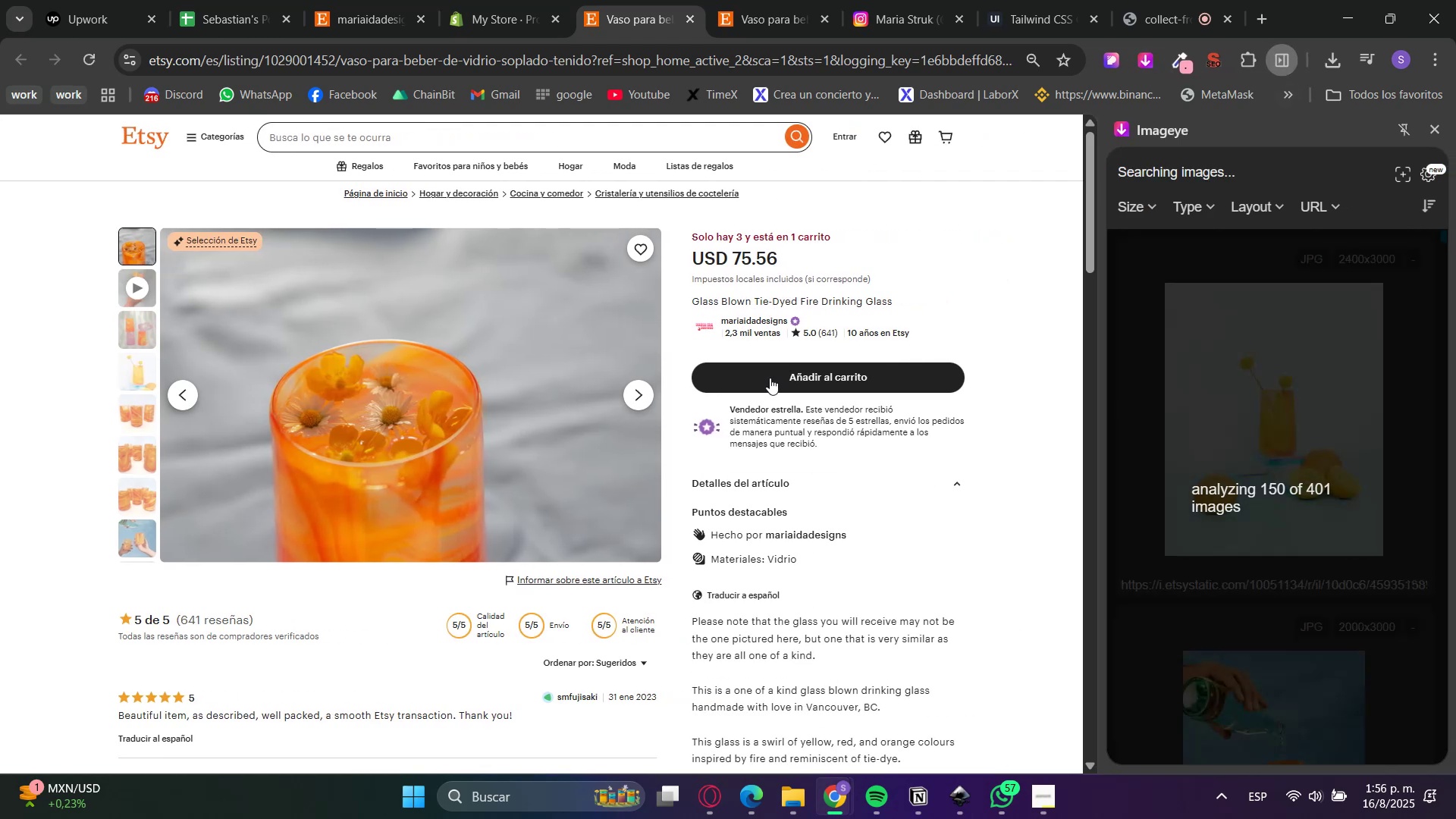 
double_click([767, 298])
 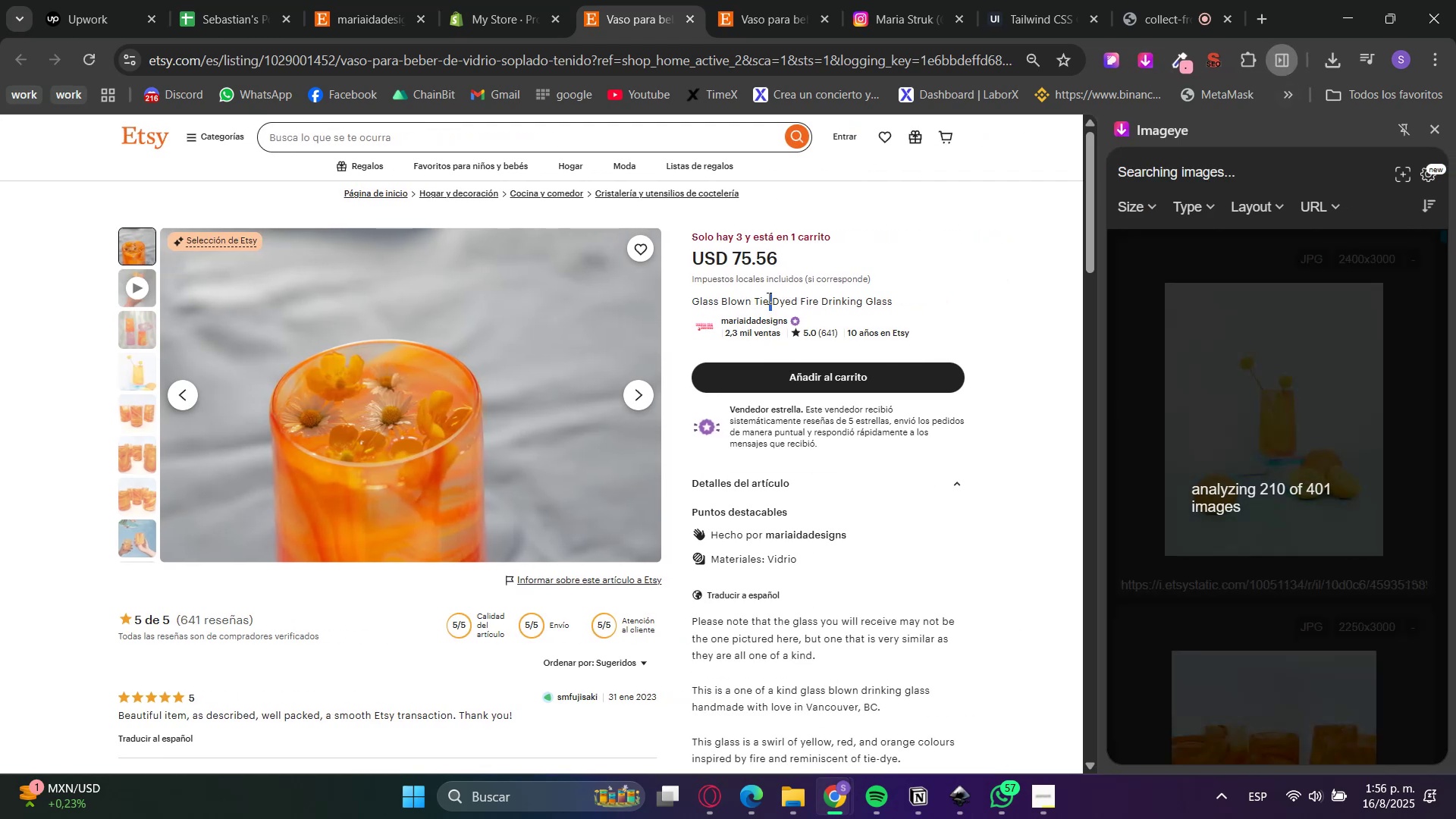 
triple_click([767, 298])
 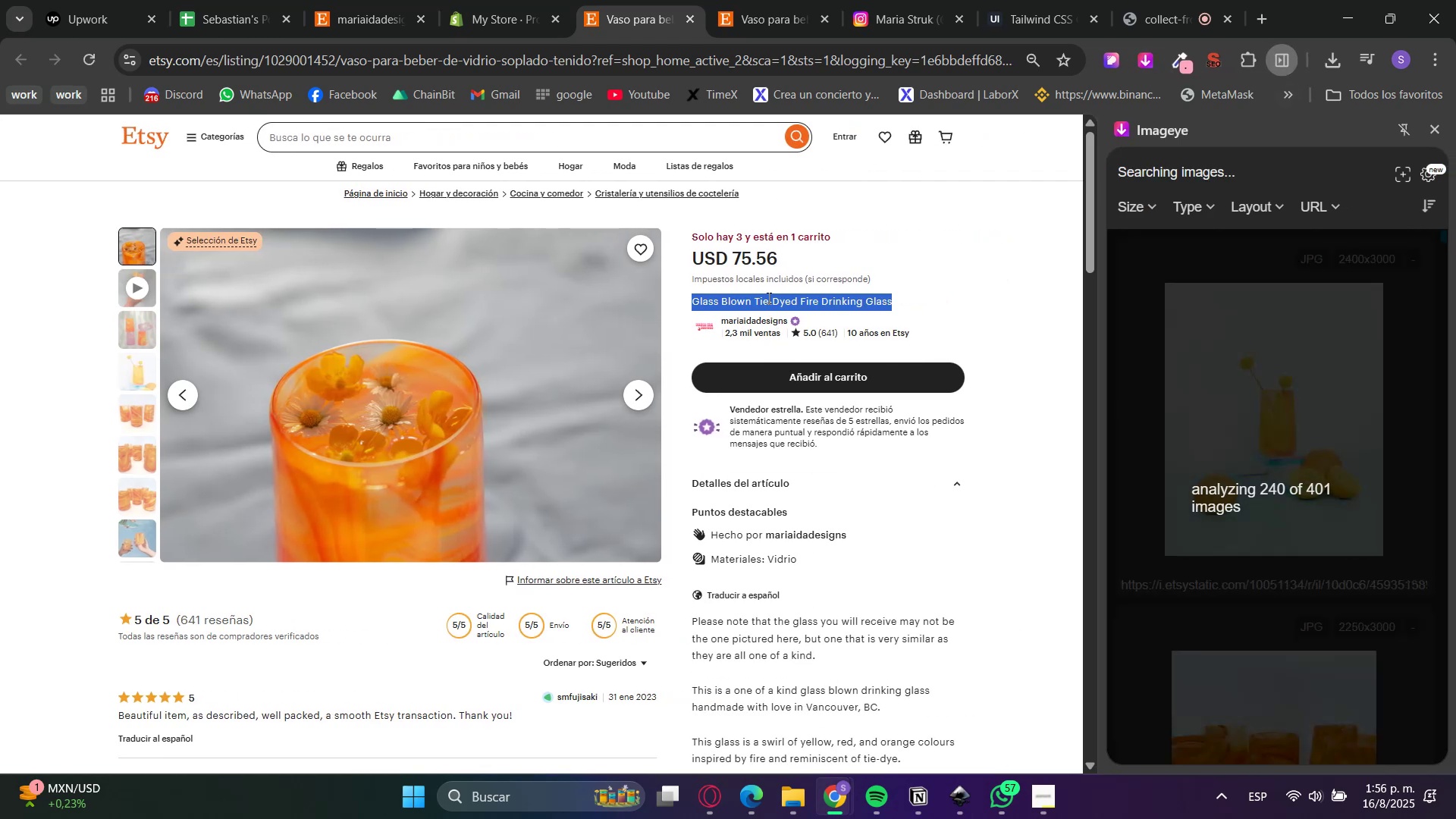 
right_click([767, 298])
 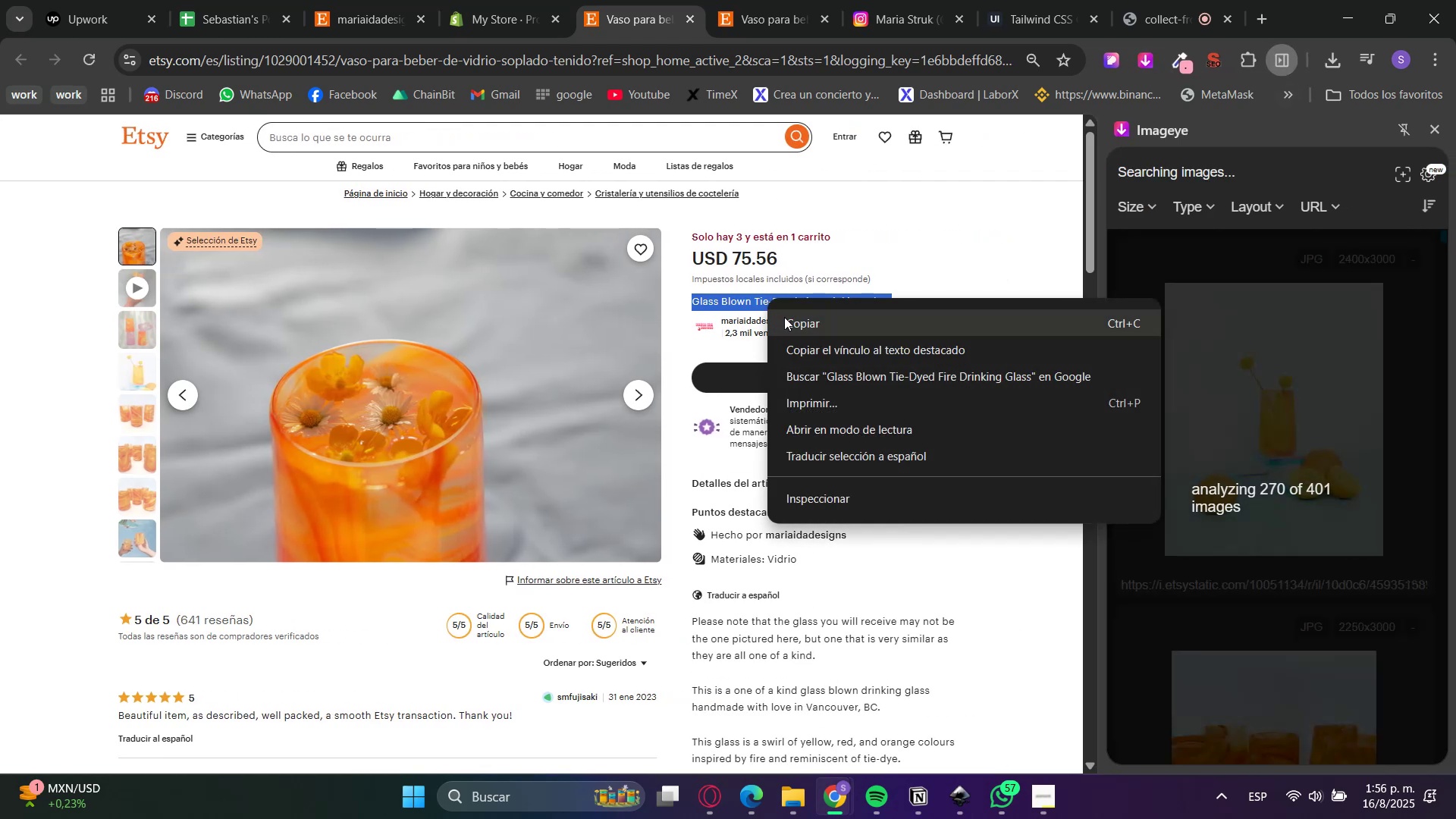 
left_click([785, 317])
 